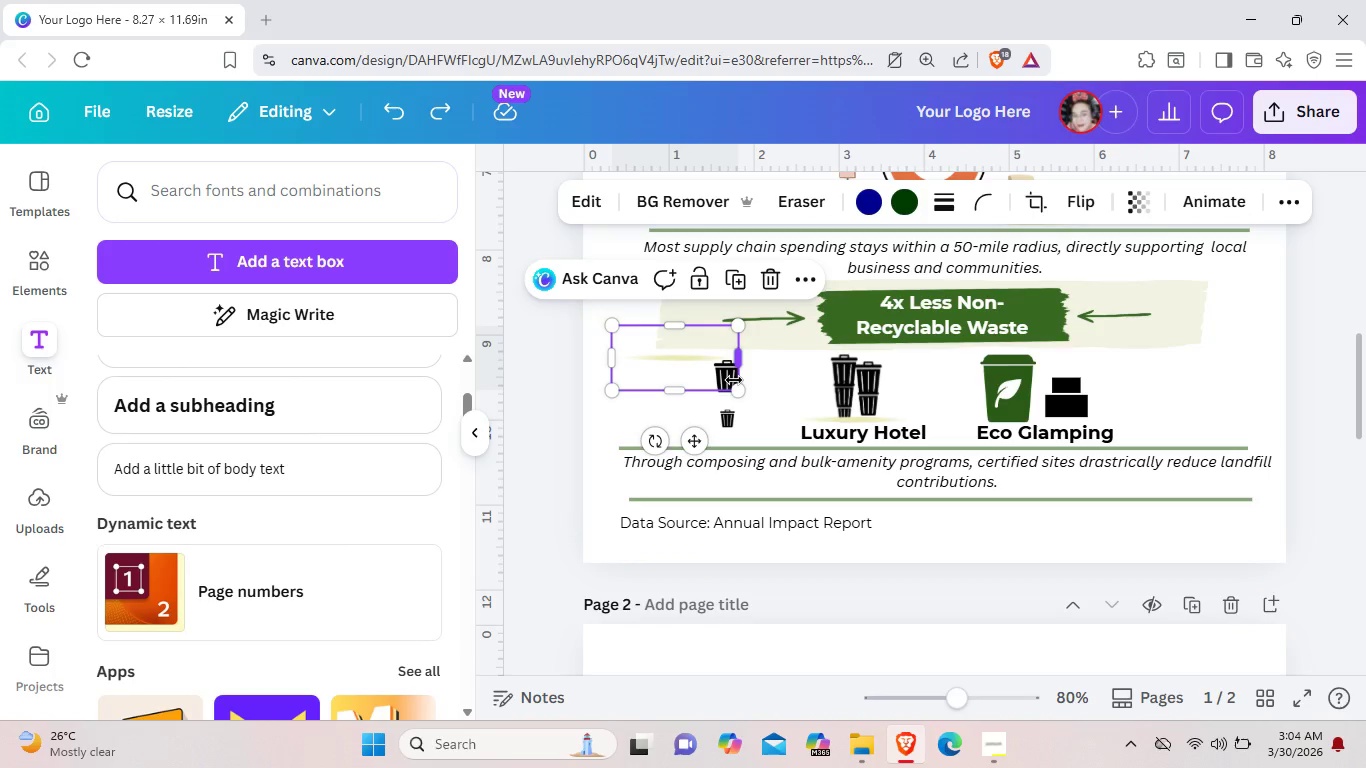 
left_click([759, 393])
 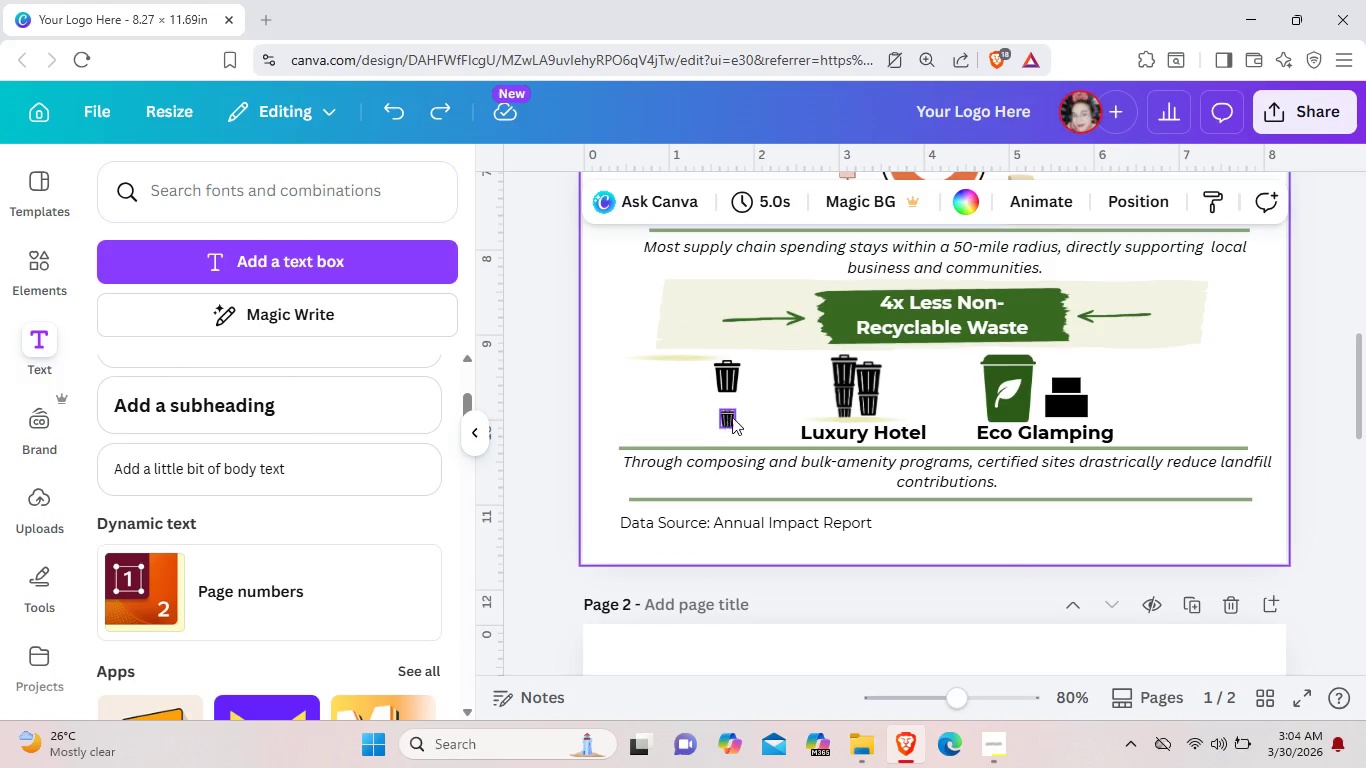 
left_click_drag(start_coordinate=[725, 417], to_coordinate=[776, 417])
 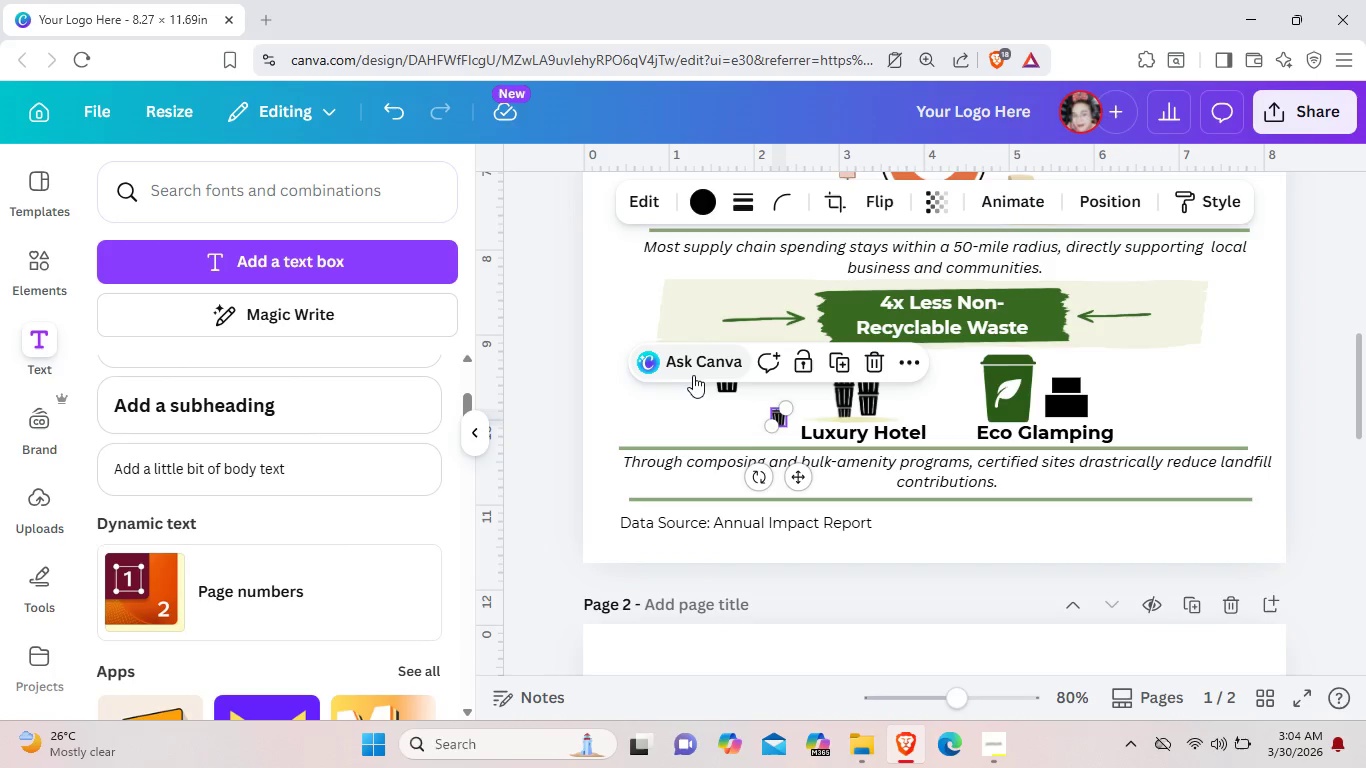 
left_click_drag(start_coordinate=[688, 374], to_coordinate=[676, 420])
 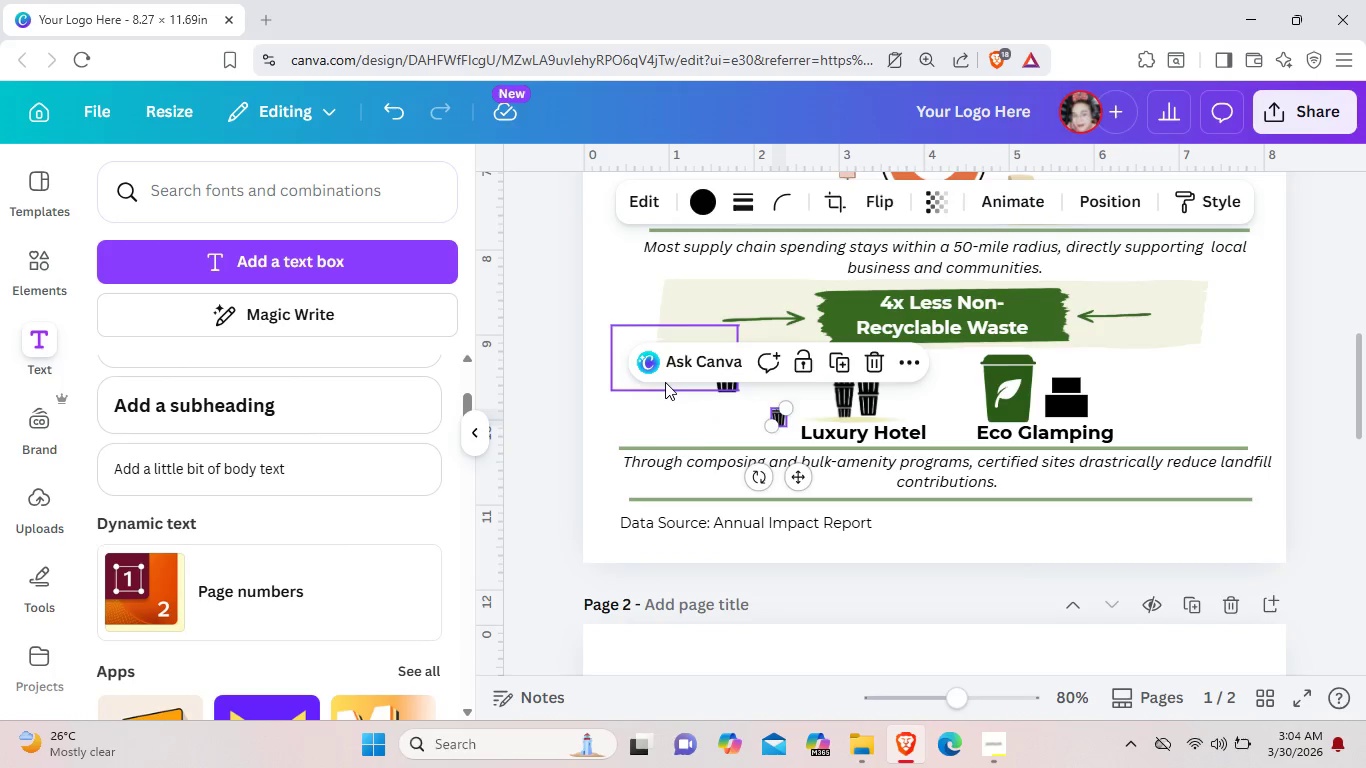 
left_click_drag(start_coordinate=[665, 382], to_coordinate=[1019, 443])
 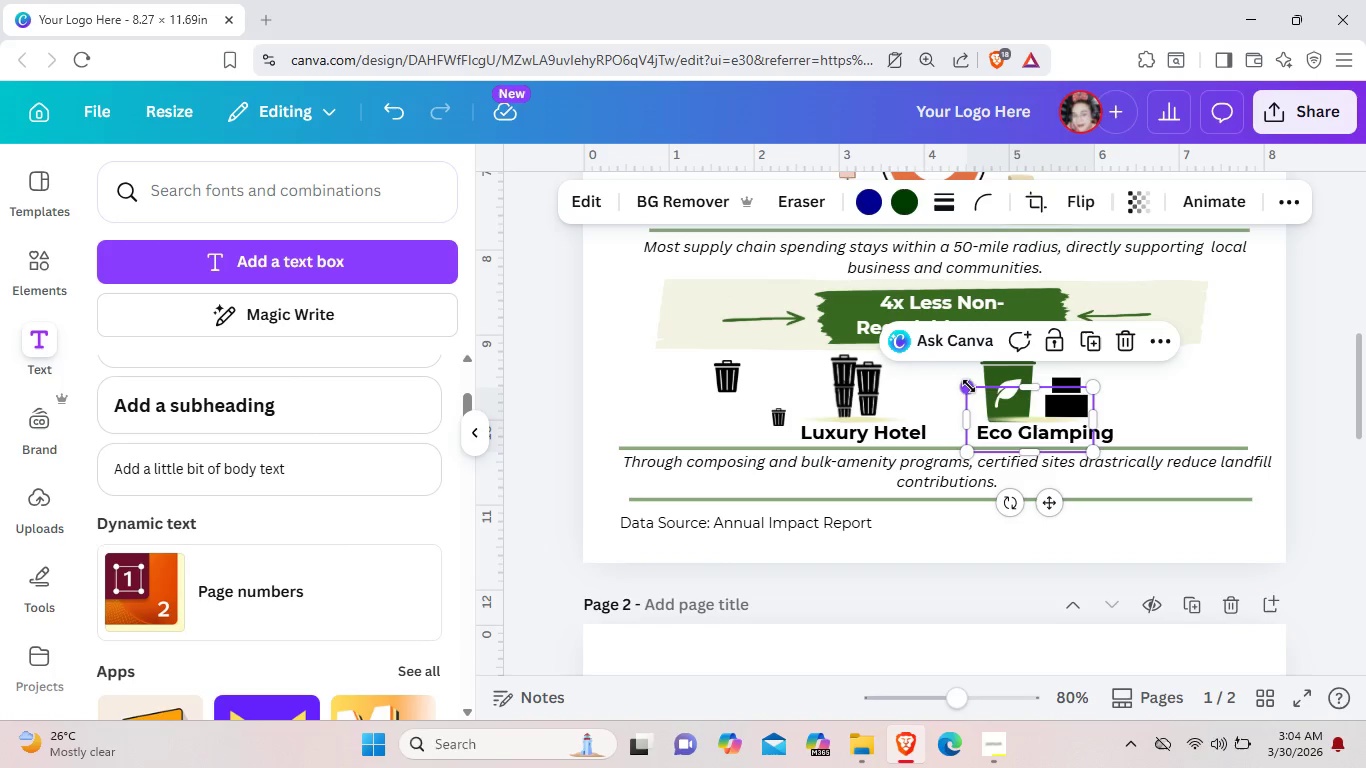 
left_click_drag(start_coordinate=[969, 386], to_coordinate=[945, 388])
 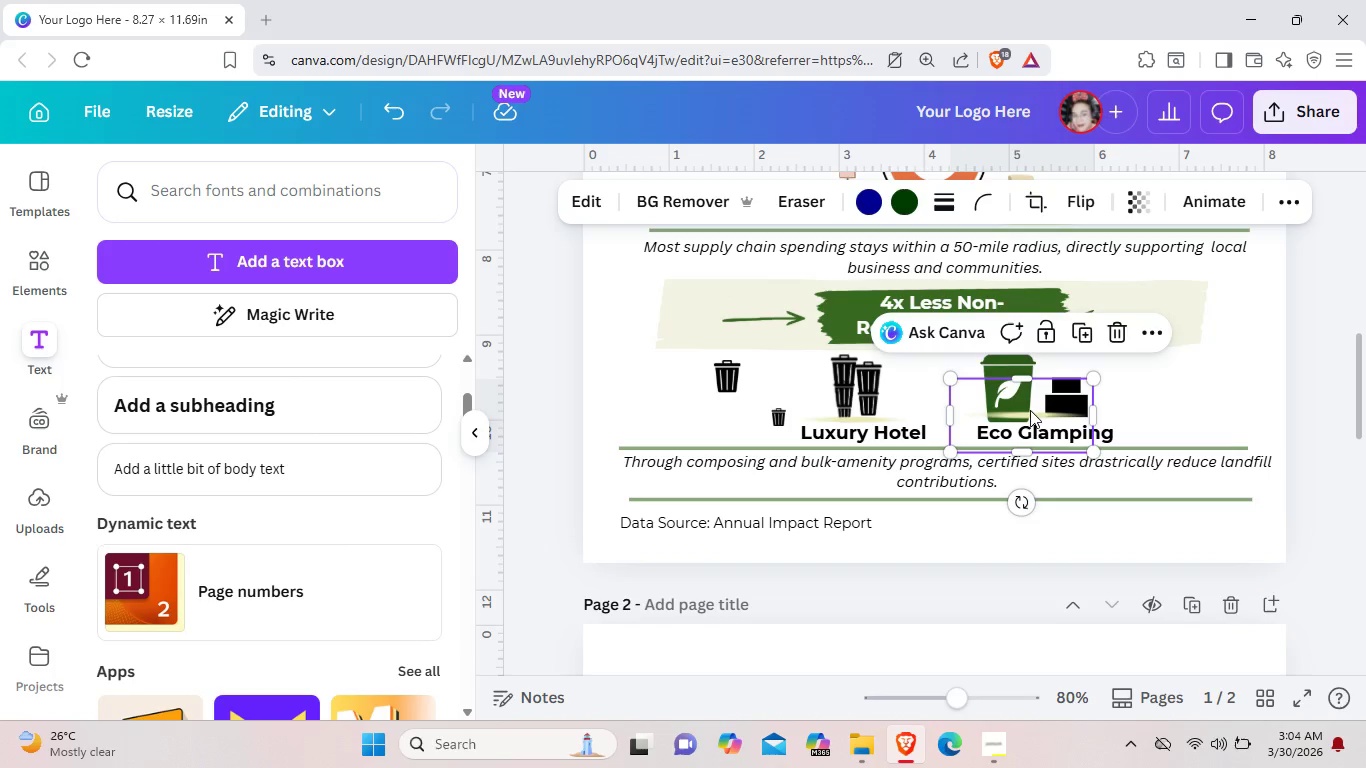 
left_click_drag(start_coordinate=[1030, 410], to_coordinate=[1033, 421])
 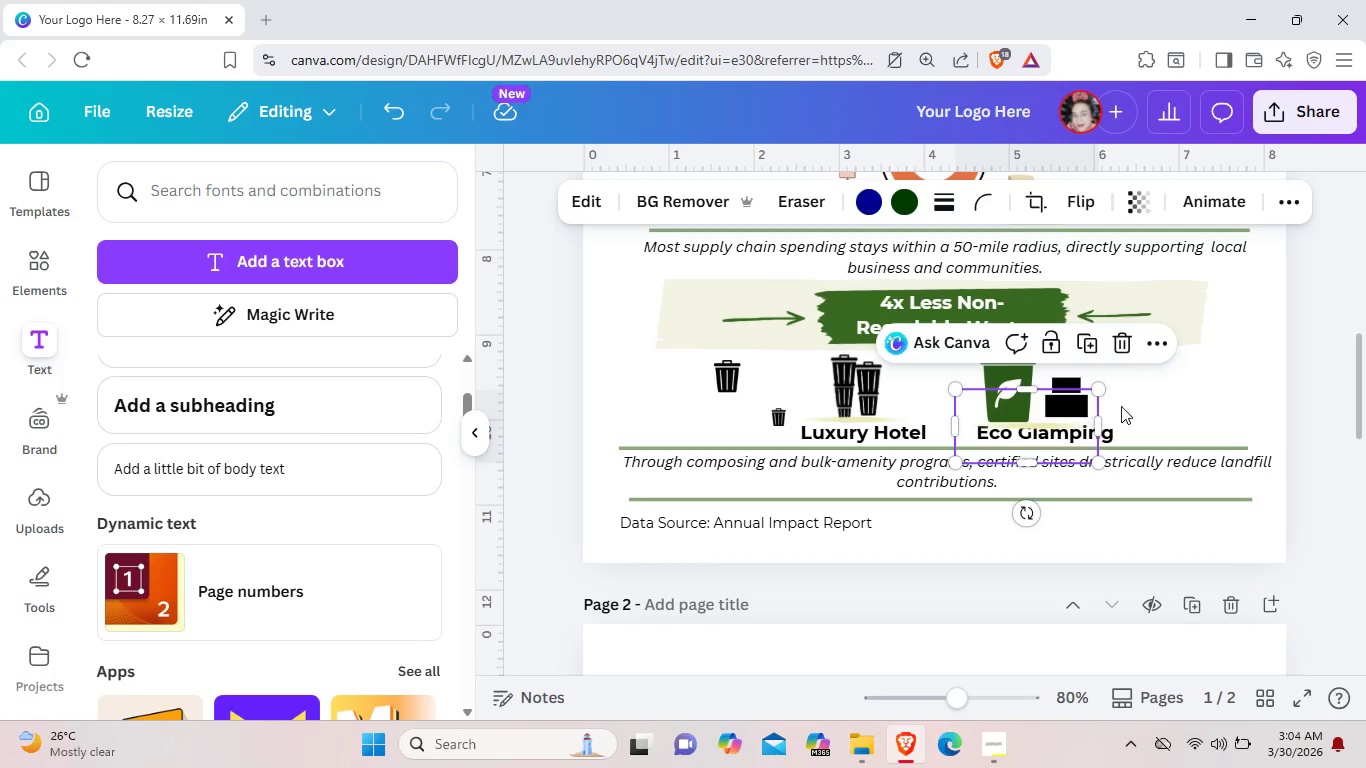 
left_click([1165, 406])
 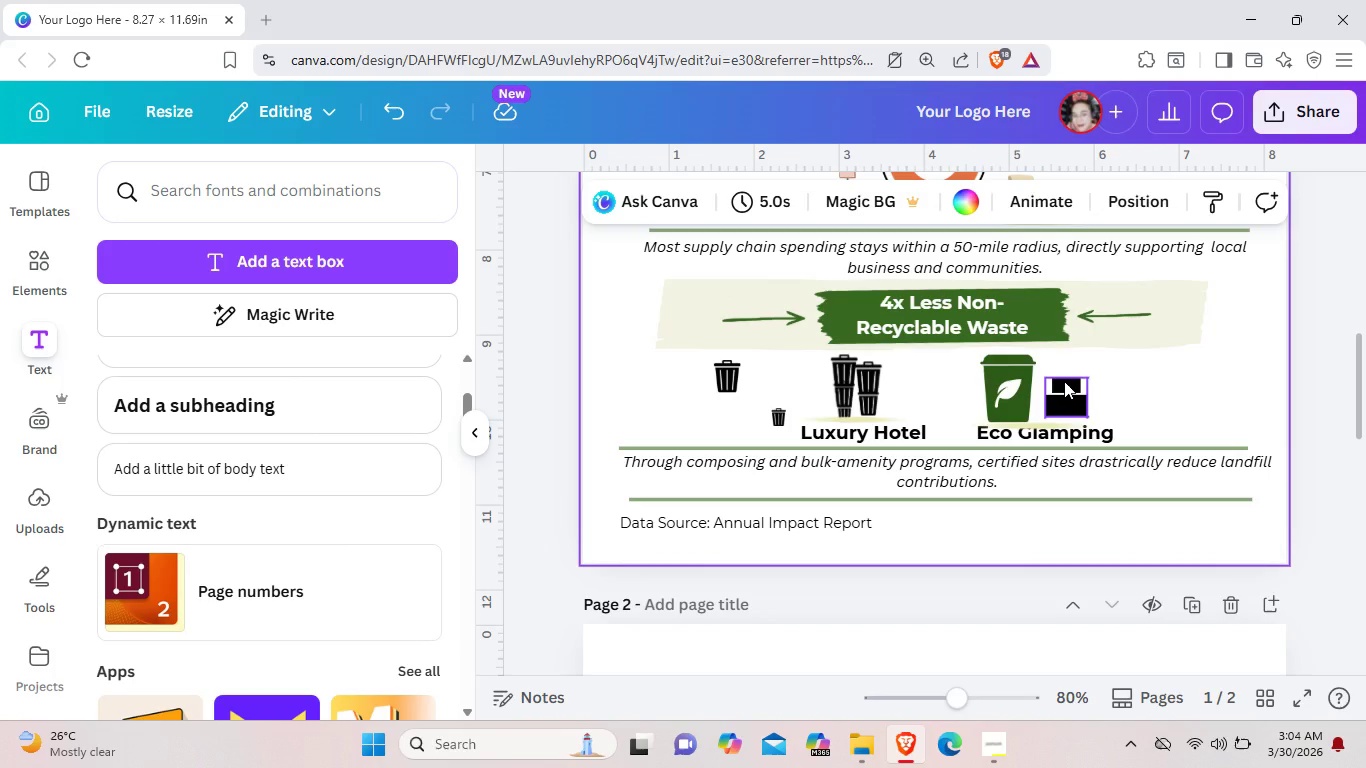 
left_click_drag(start_coordinate=[1064, 381], to_coordinate=[1058, 386])
 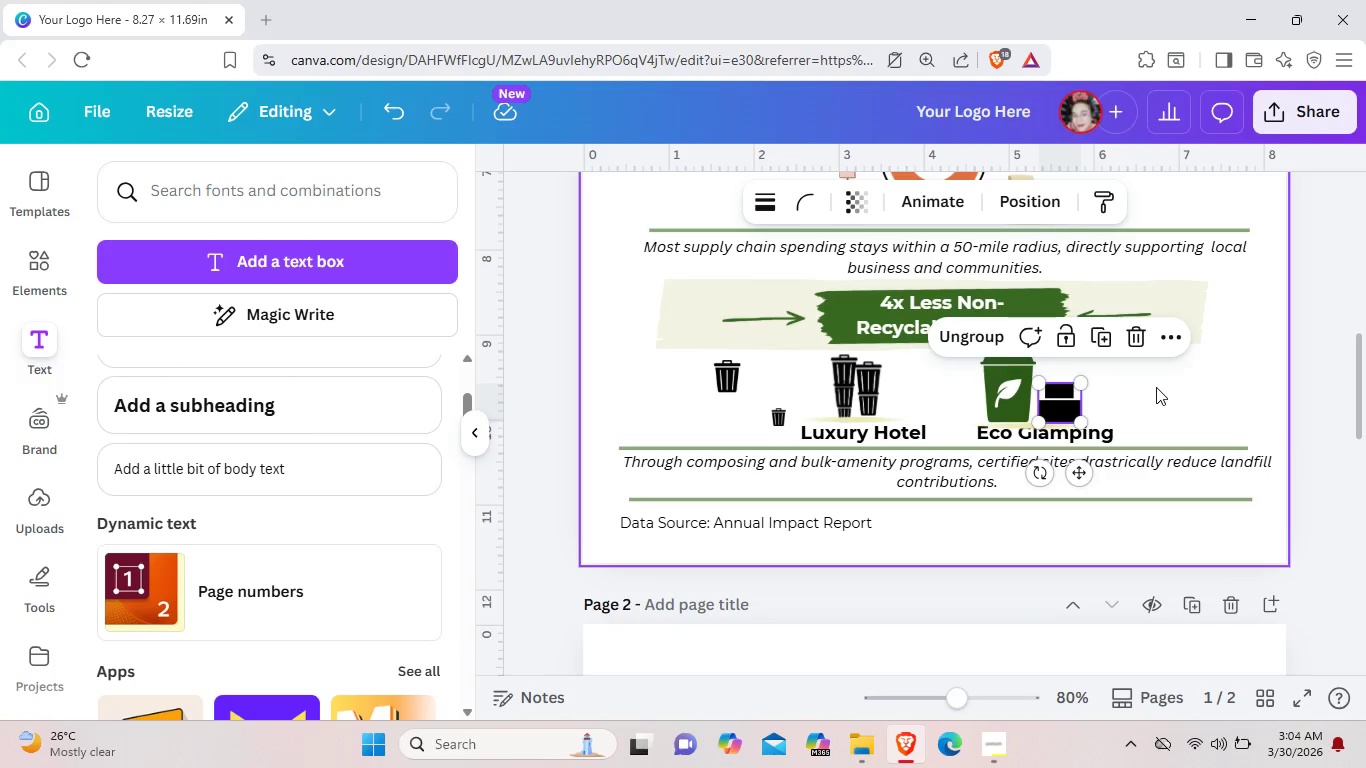 
left_click([1156, 387])
 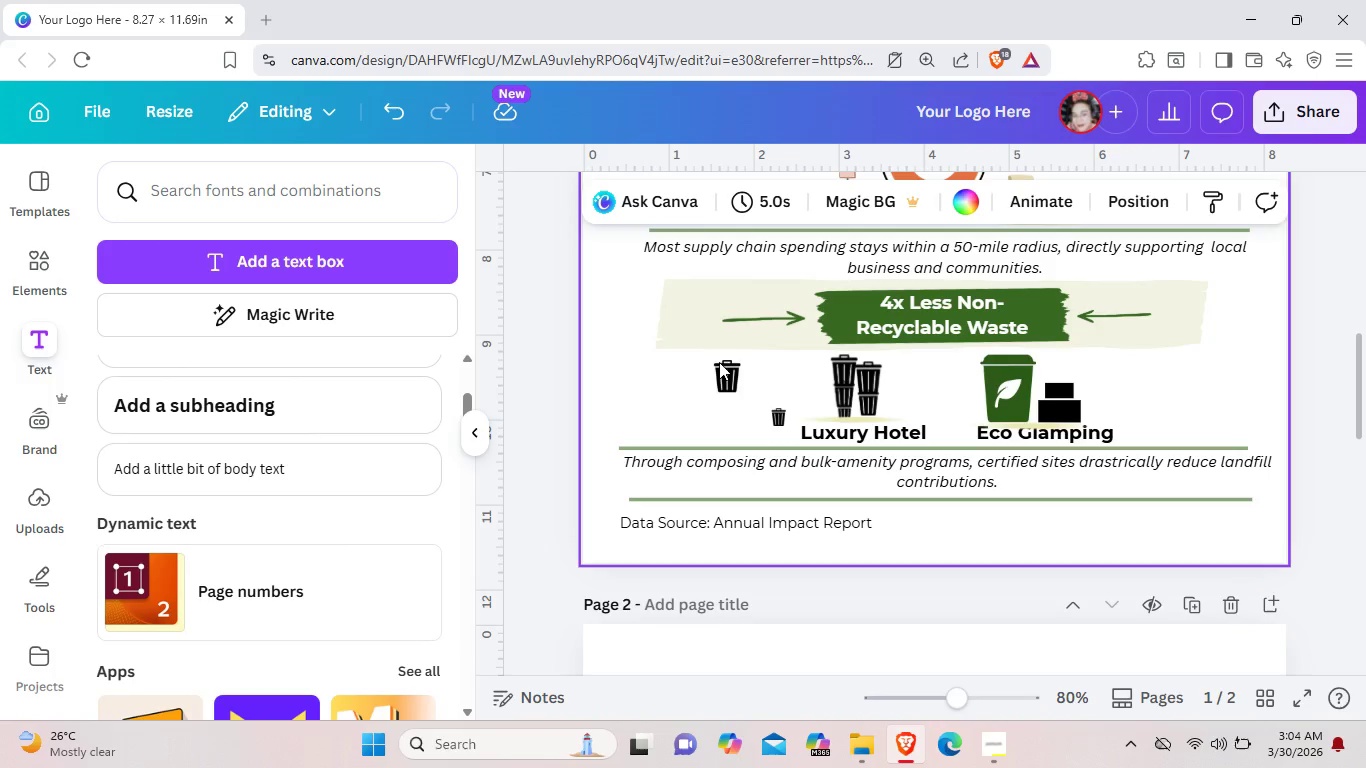 
left_click([720, 365])
 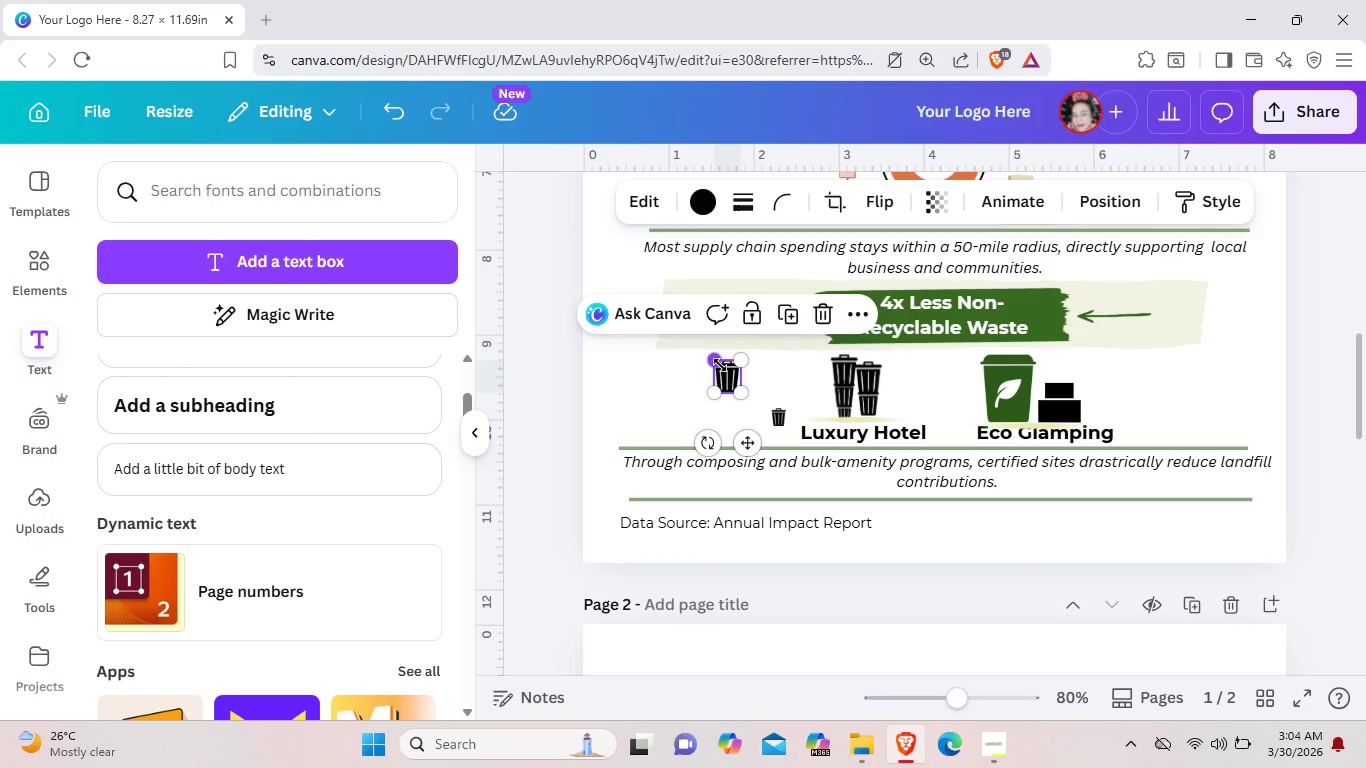 
key(Backspace)
 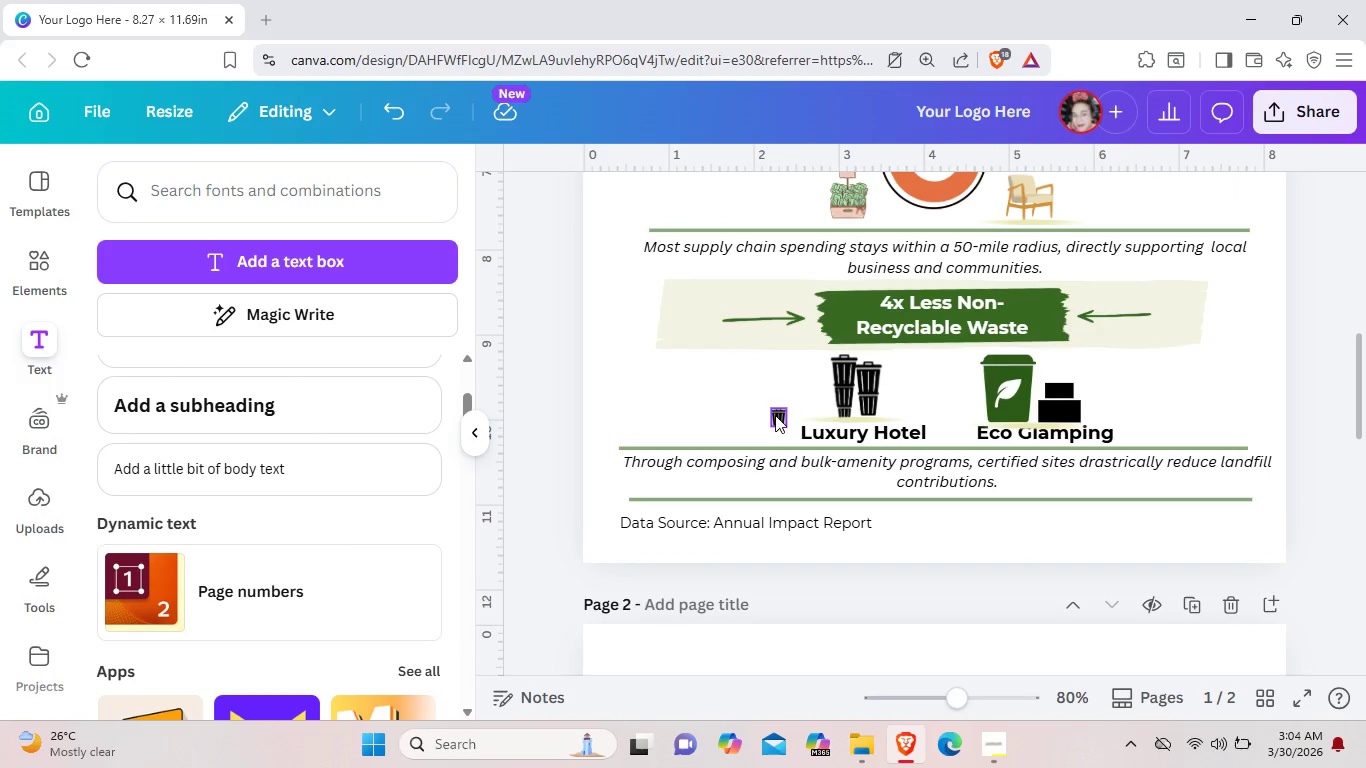 
left_click([775, 415])
 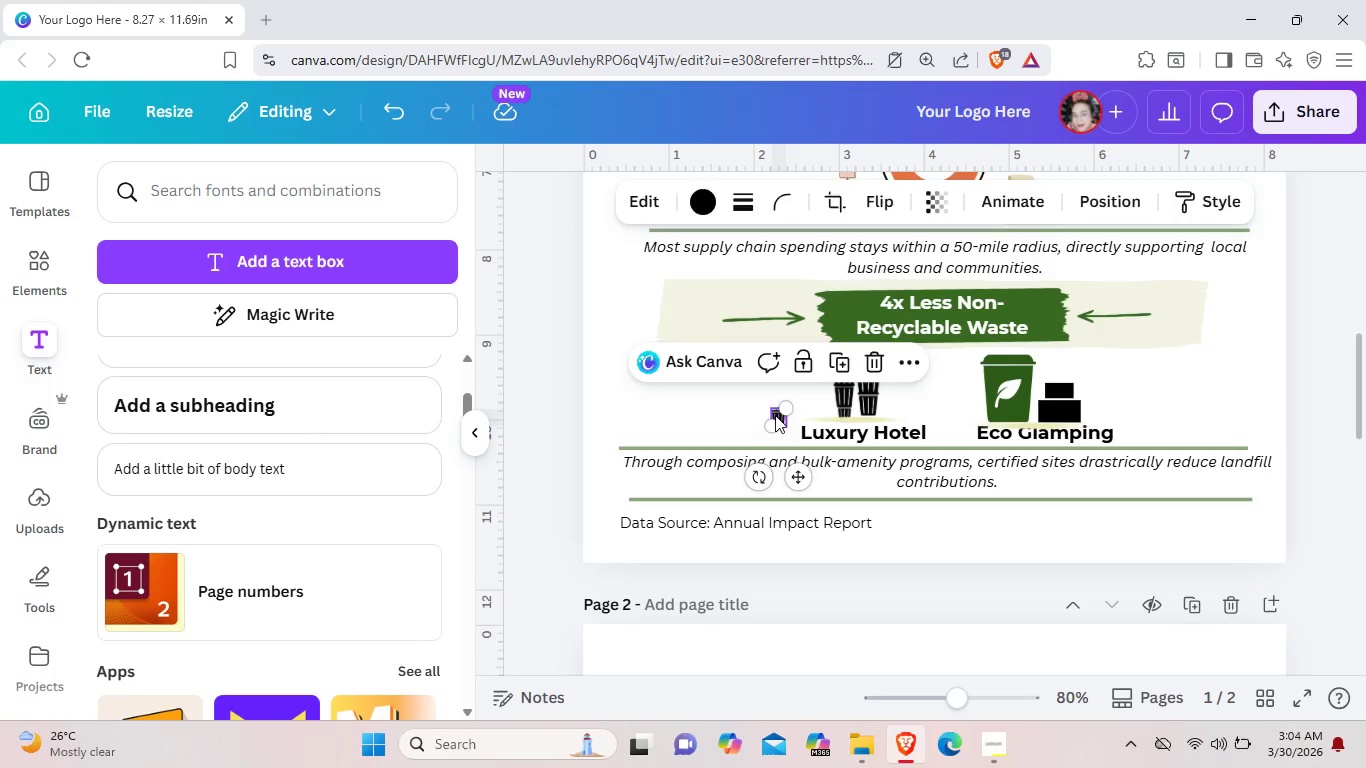 
key(Backspace)
 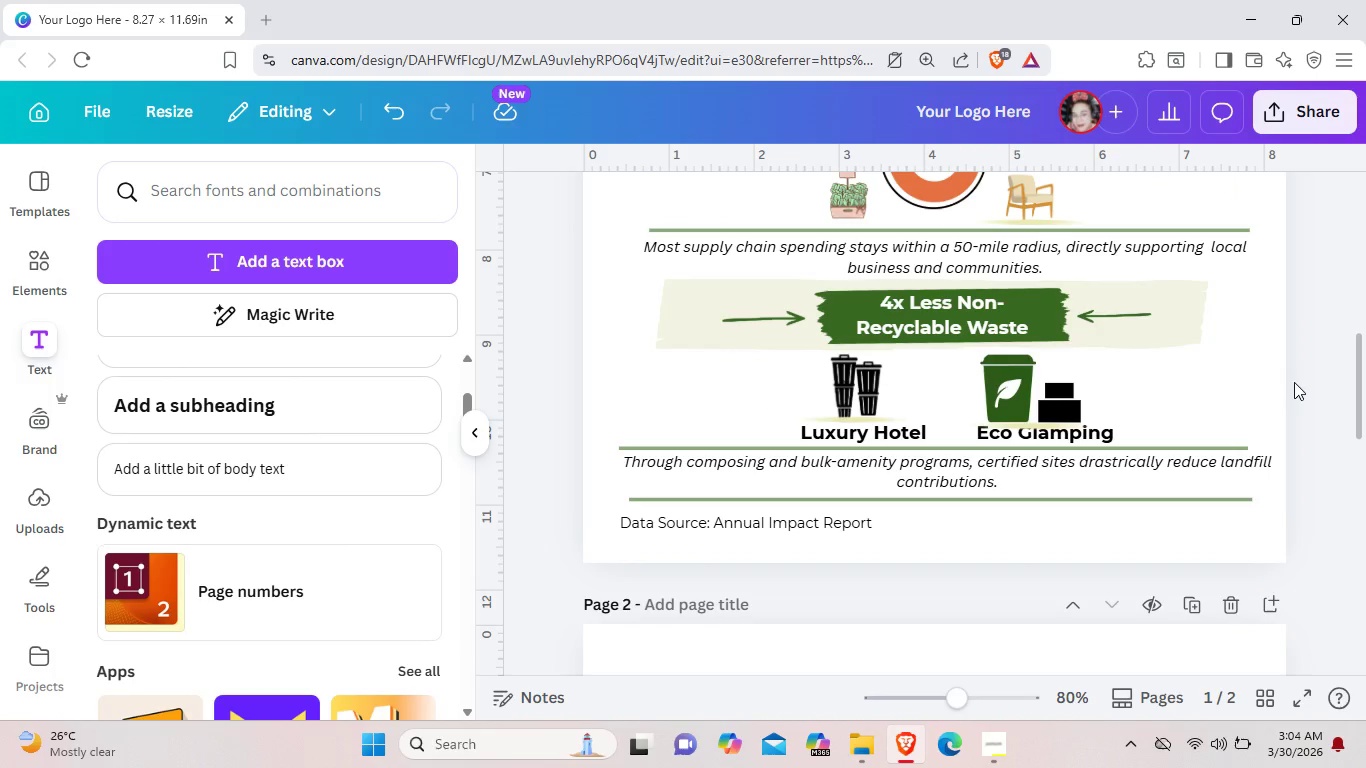 
left_click([1313, 391])
 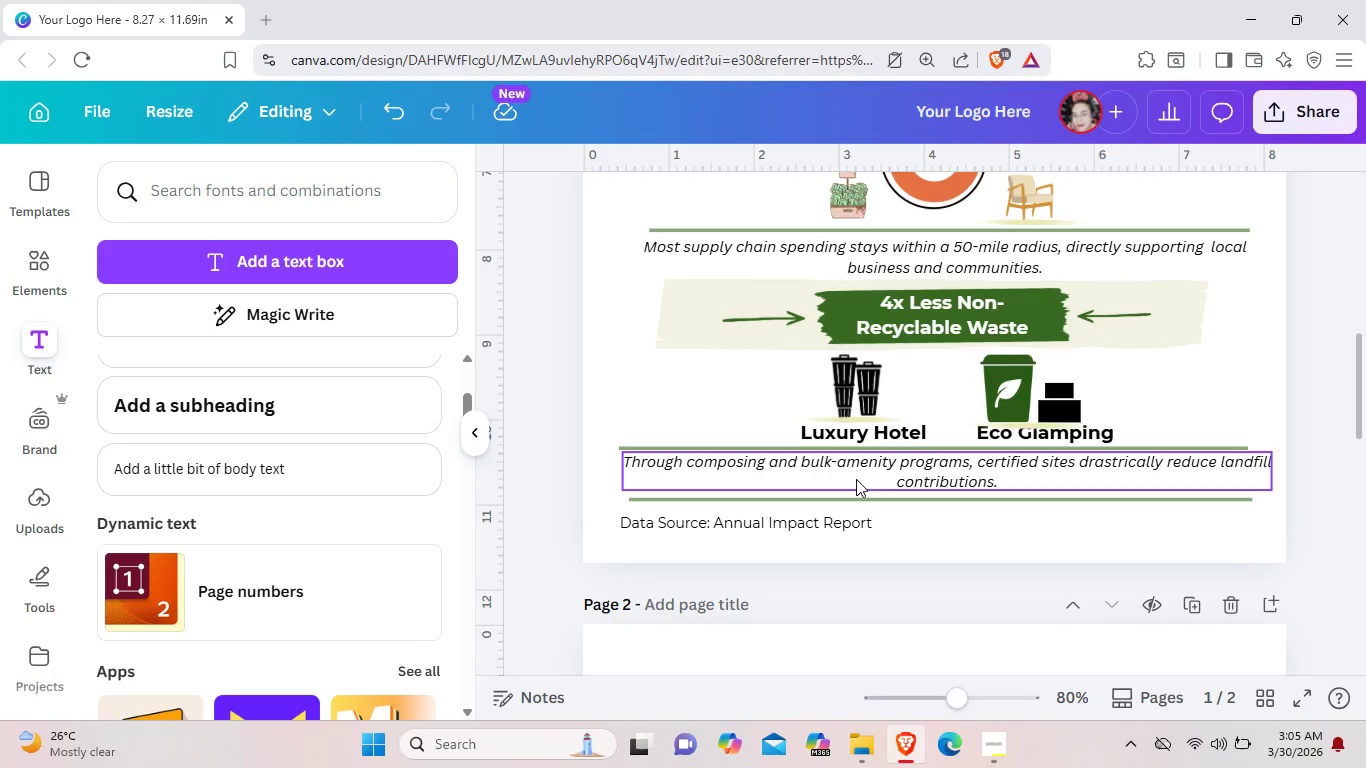 
wait(17.3)
 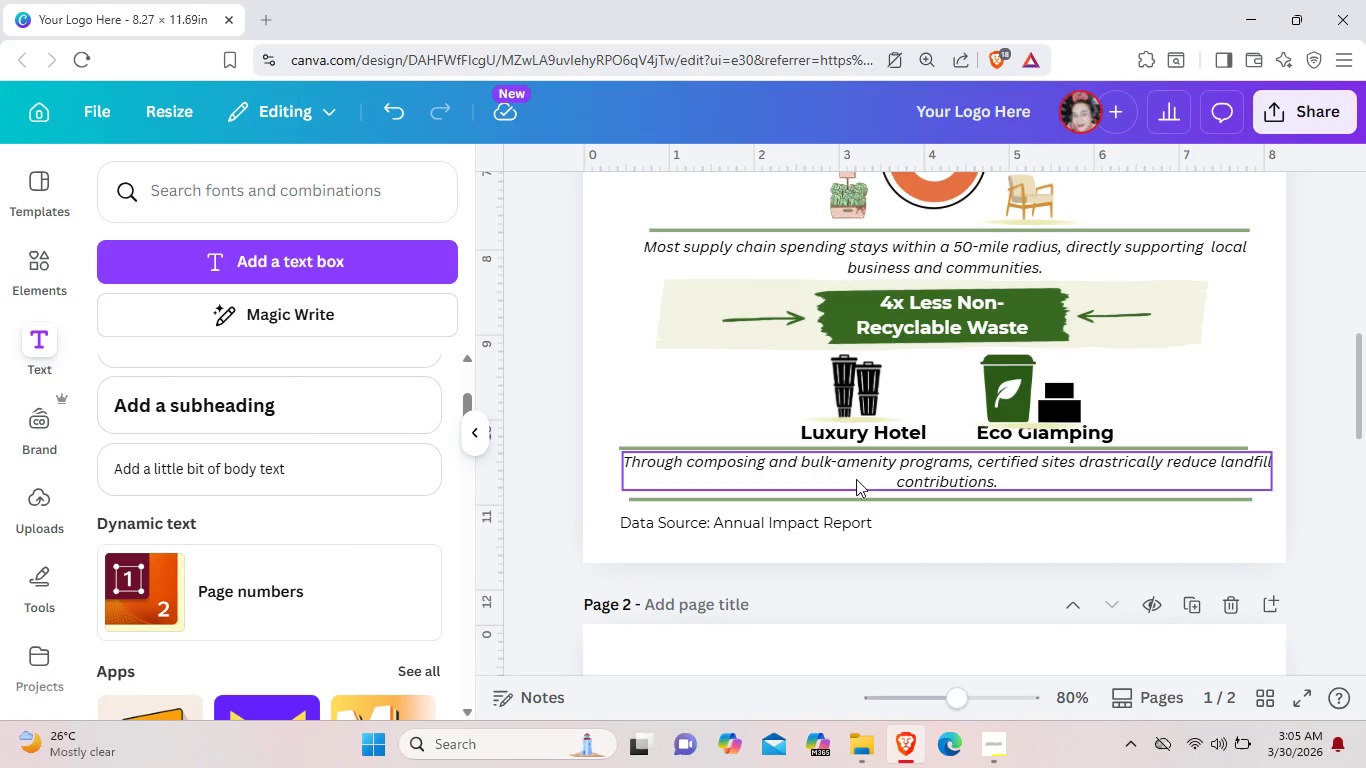 
left_click([829, 515])
 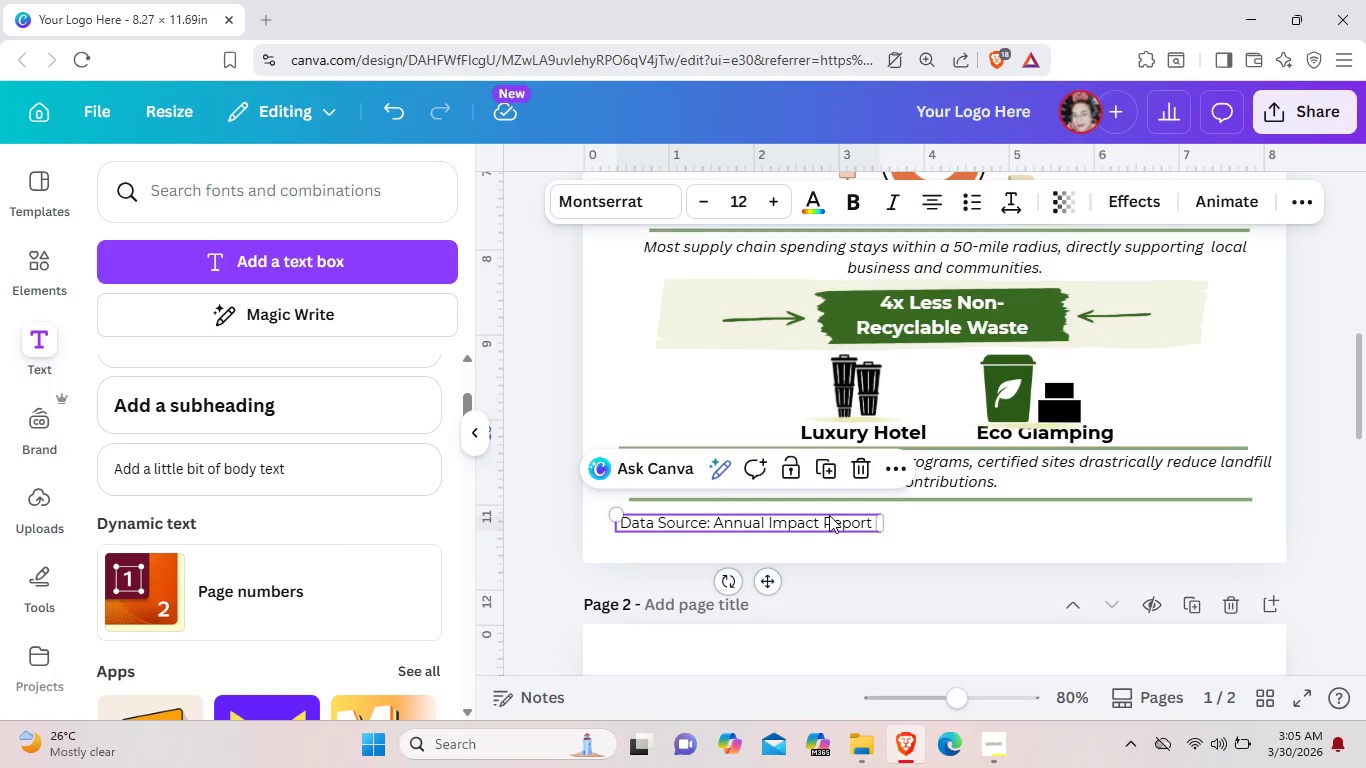 
key(Control+C)
 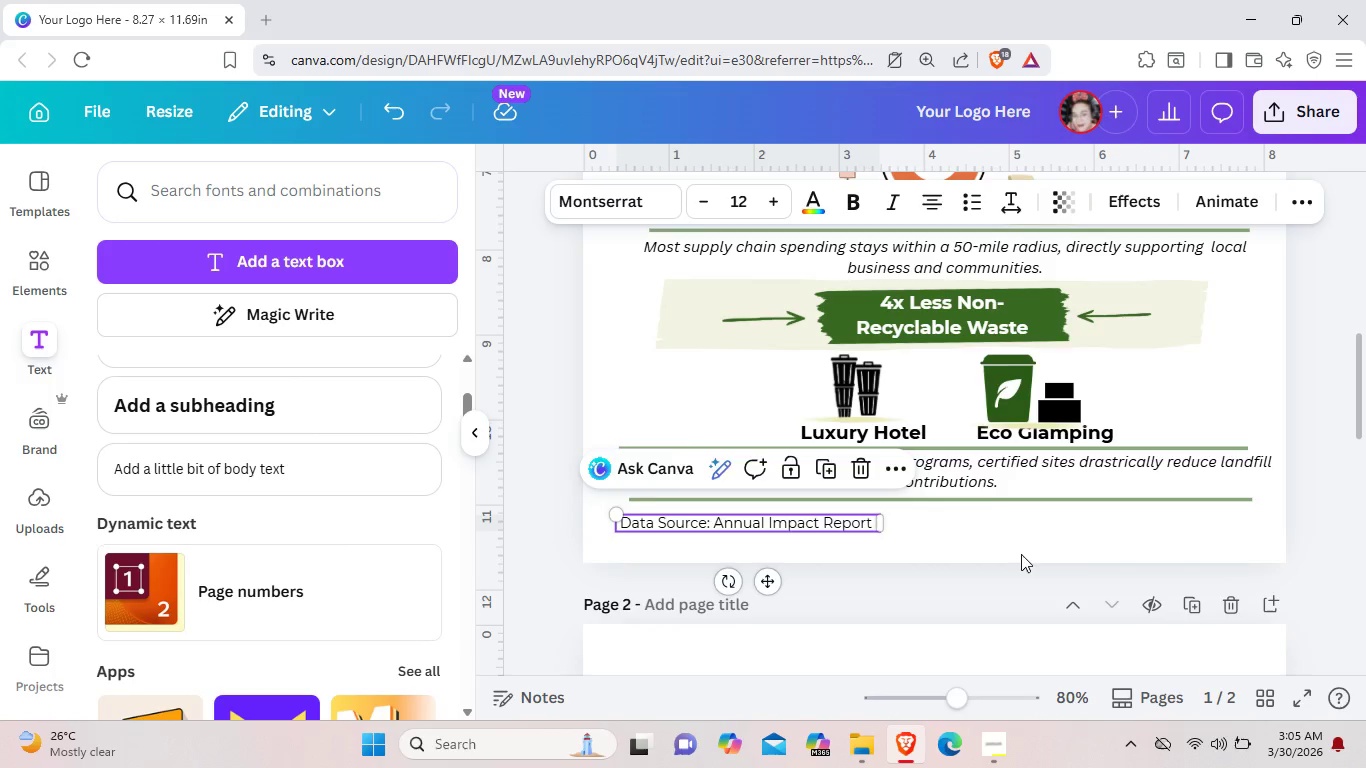 
left_click_drag(start_coordinate=[839, 517], to_coordinate=[859, 516])
 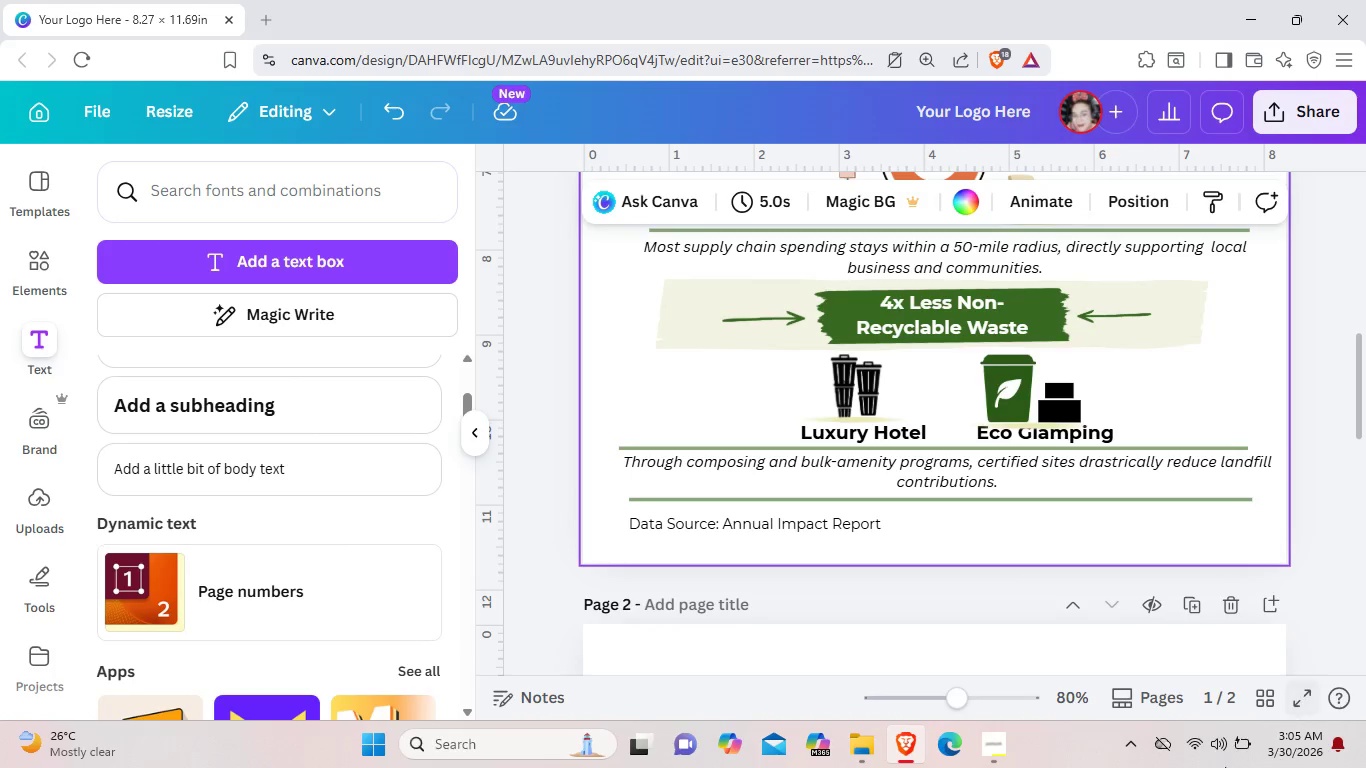 
left_click([850, 523])
 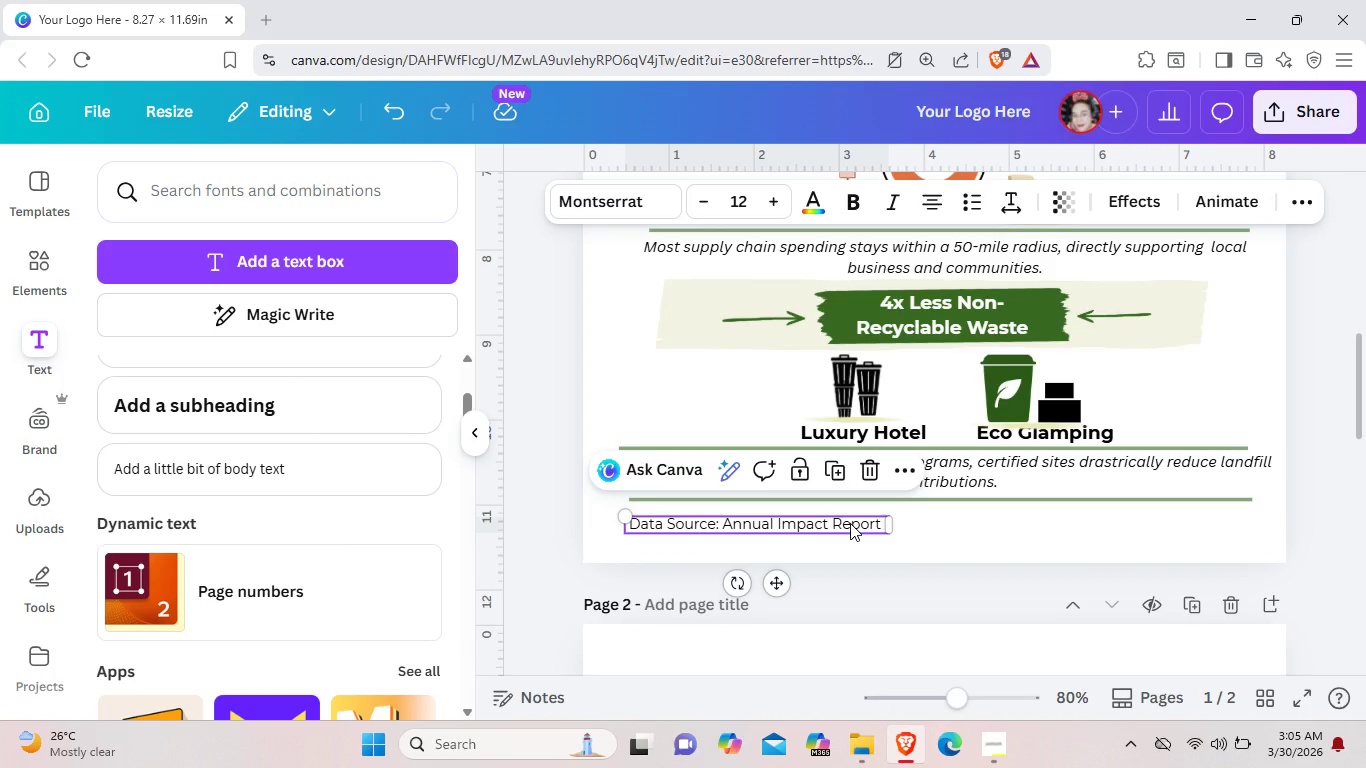 
key(Control+C)
 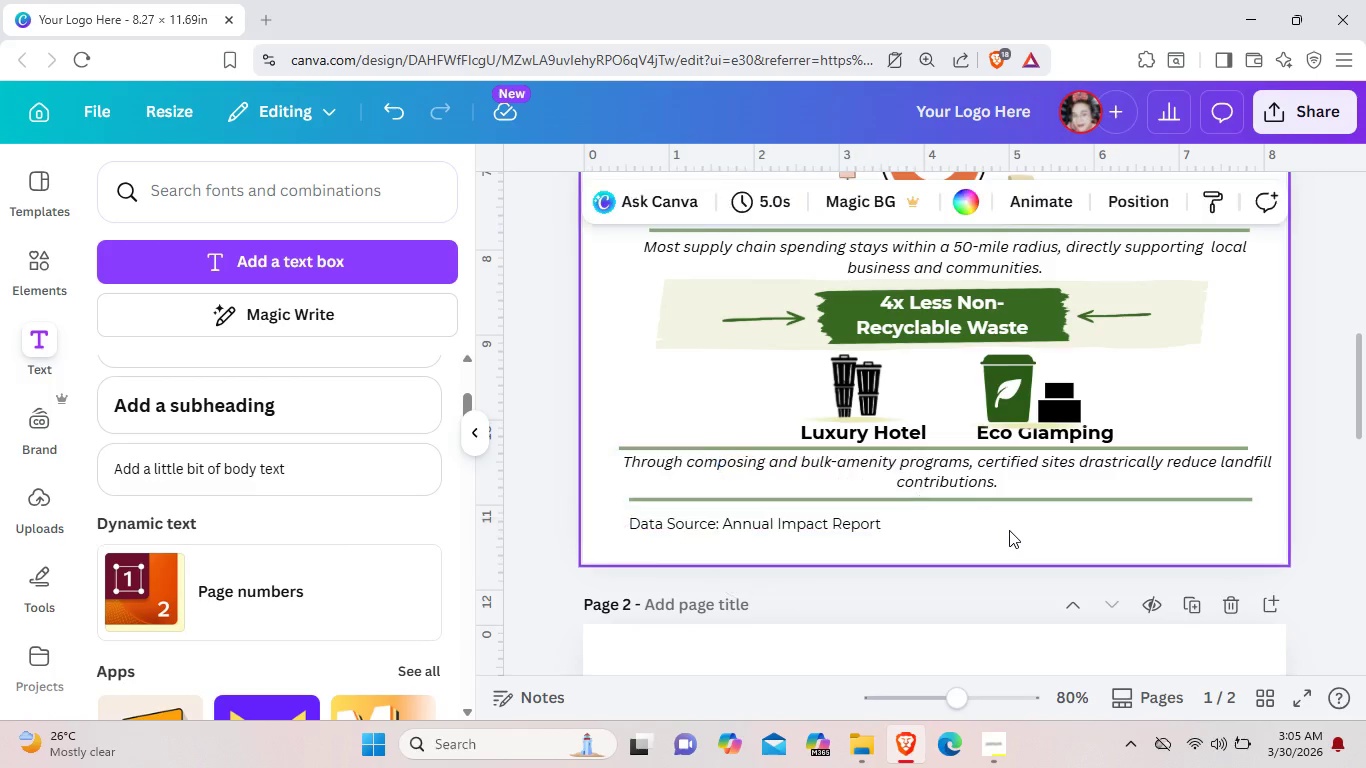 
double_click([1009, 530])
 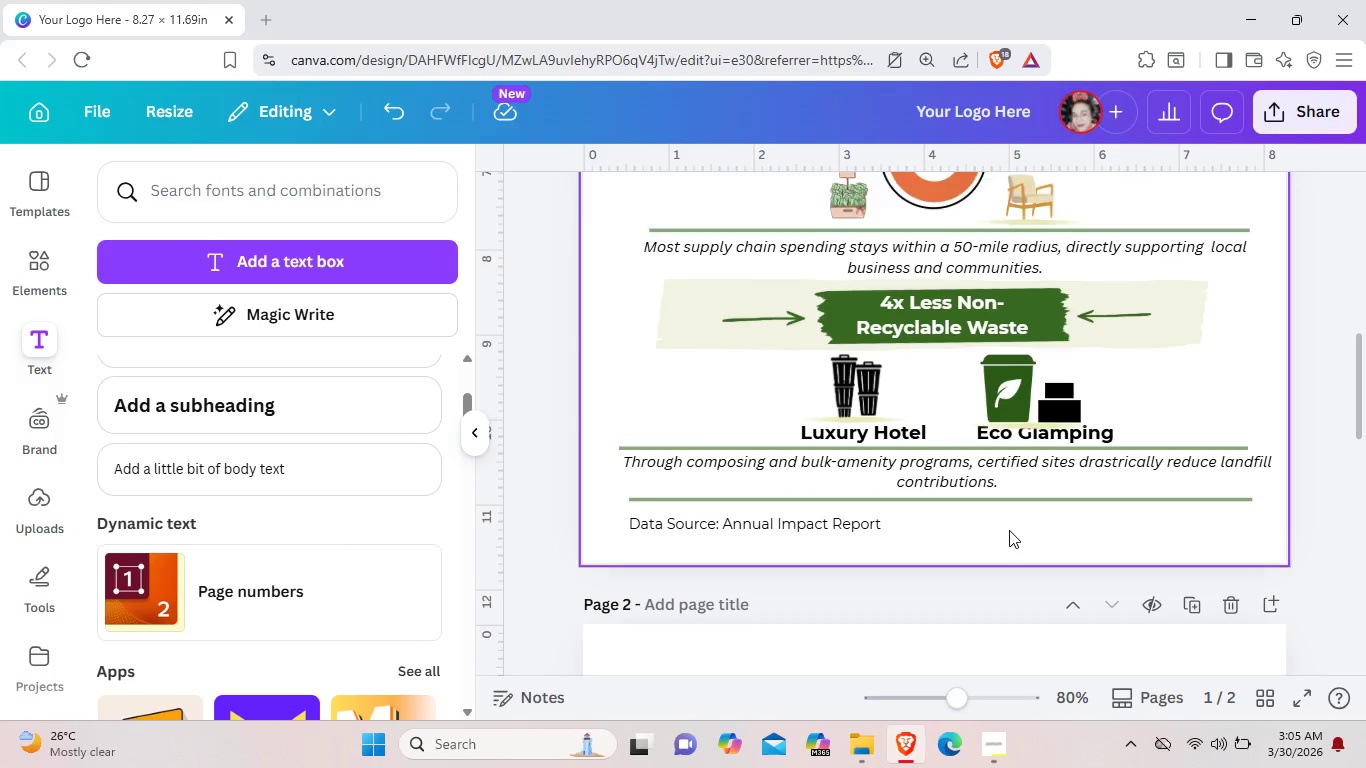 
key(Control+V)
 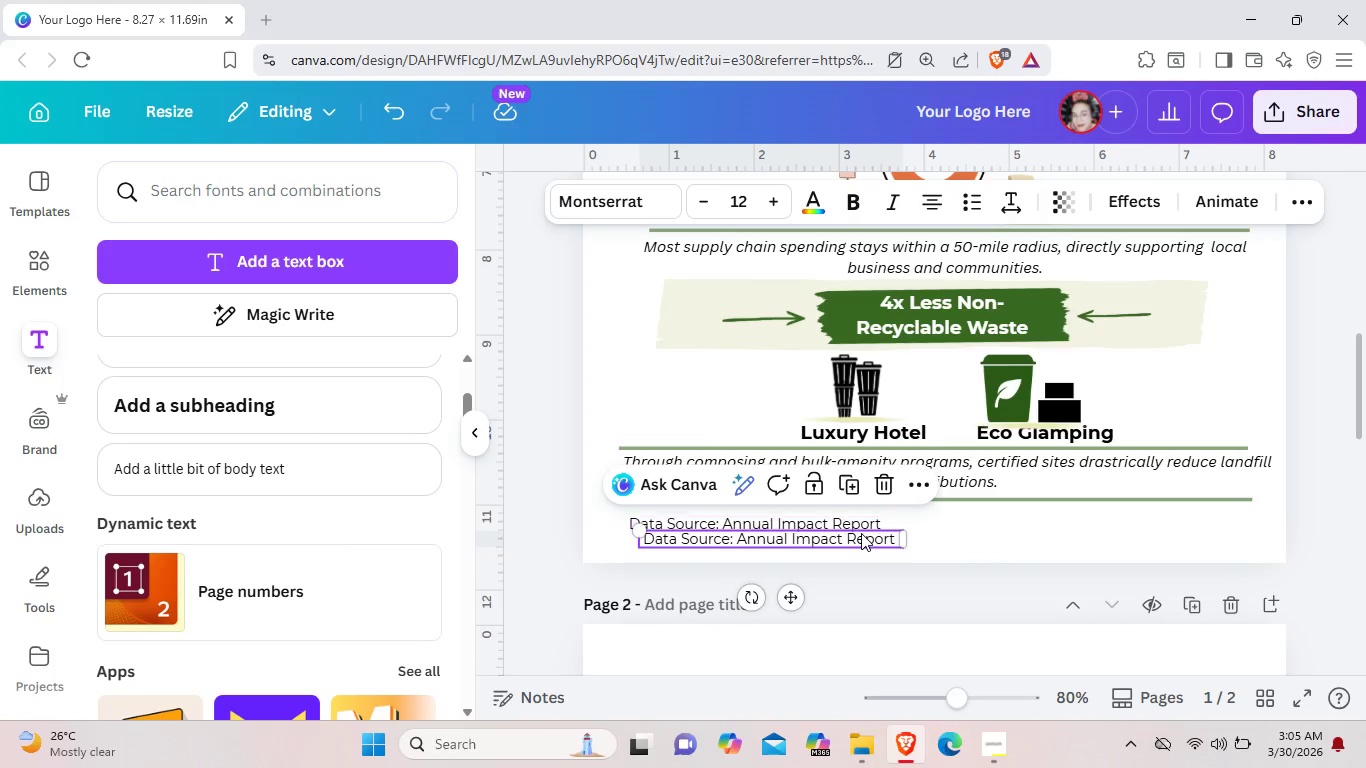 
left_click_drag(start_coordinate=[861, 533], to_coordinate=[1199, 516])
 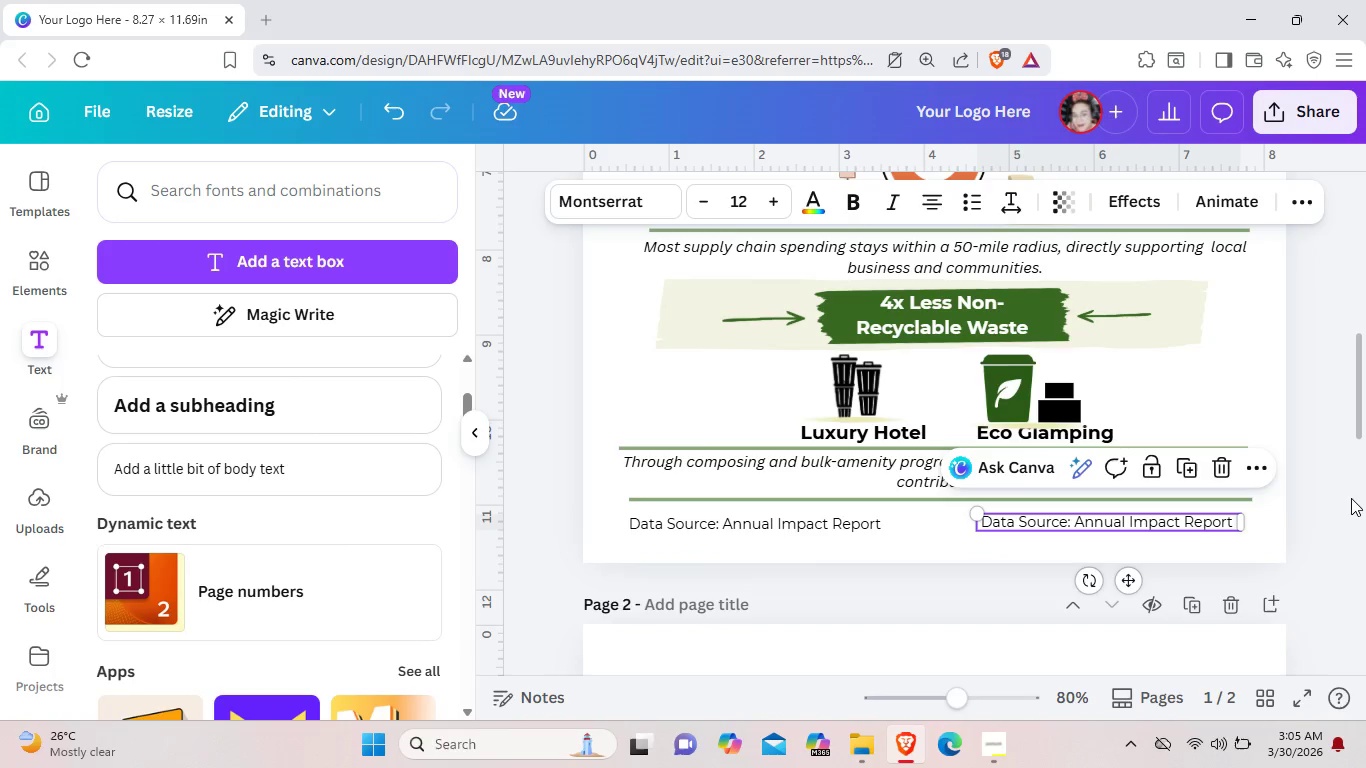 
left_click([1351, 498])
 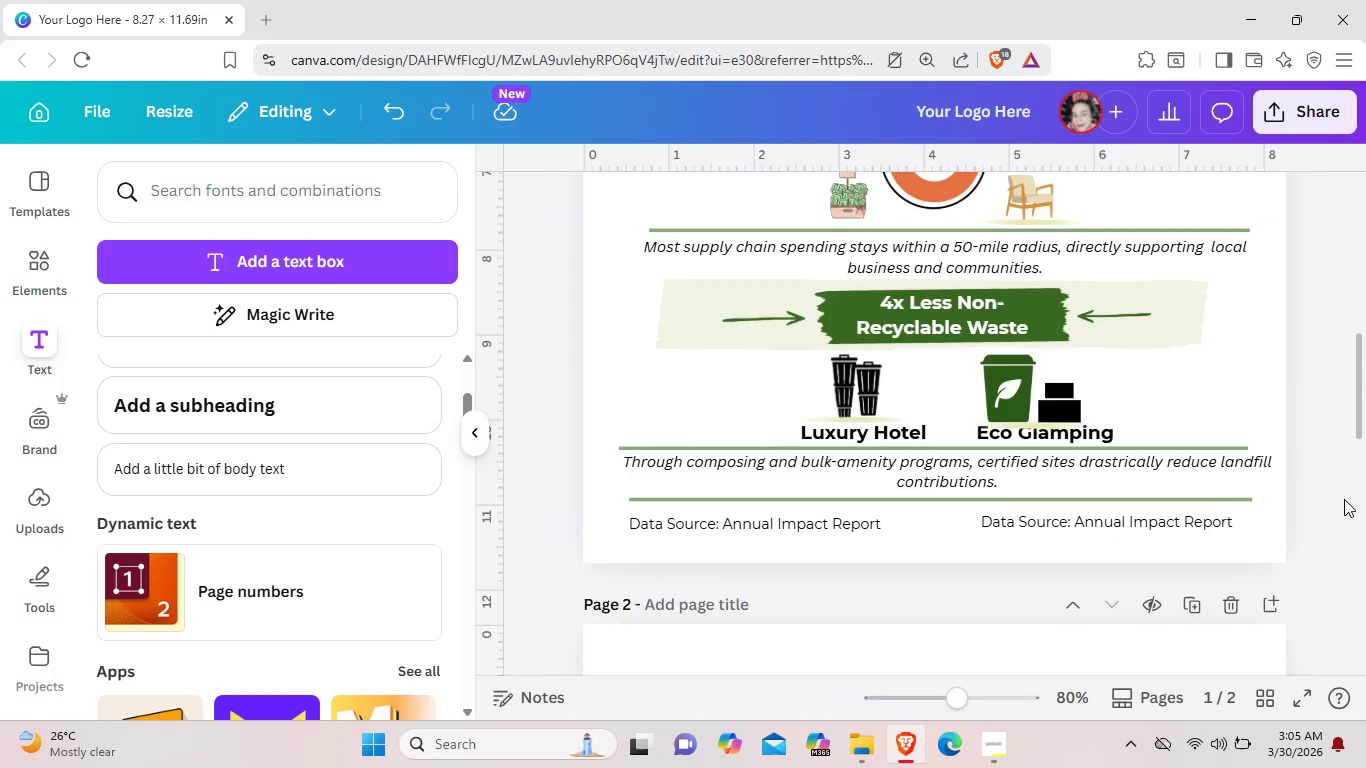 
scroll: coordinate [1303, 516], scroll_direction: up, amount: 7.0
 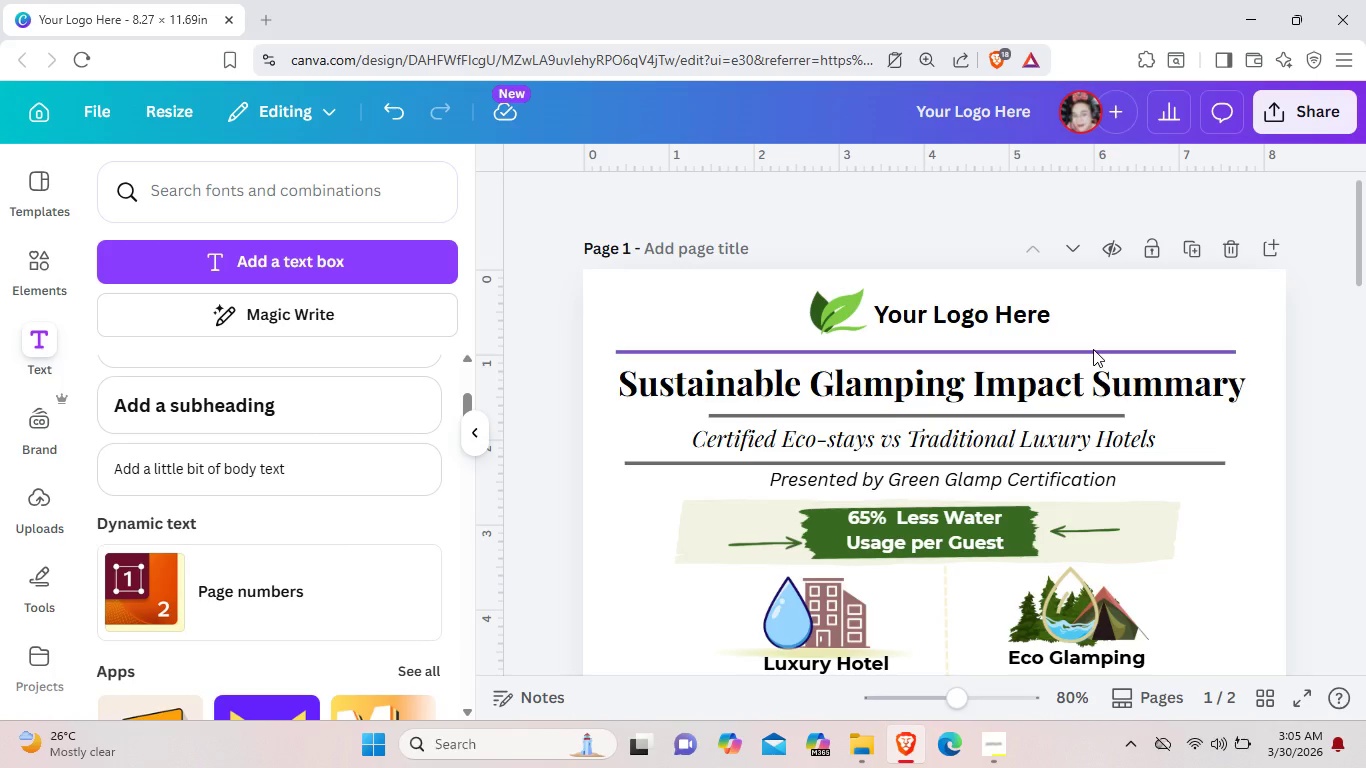 
left_click_drag(start_coordinate=[1093, 349], to_coordinate=[1093, 341])
 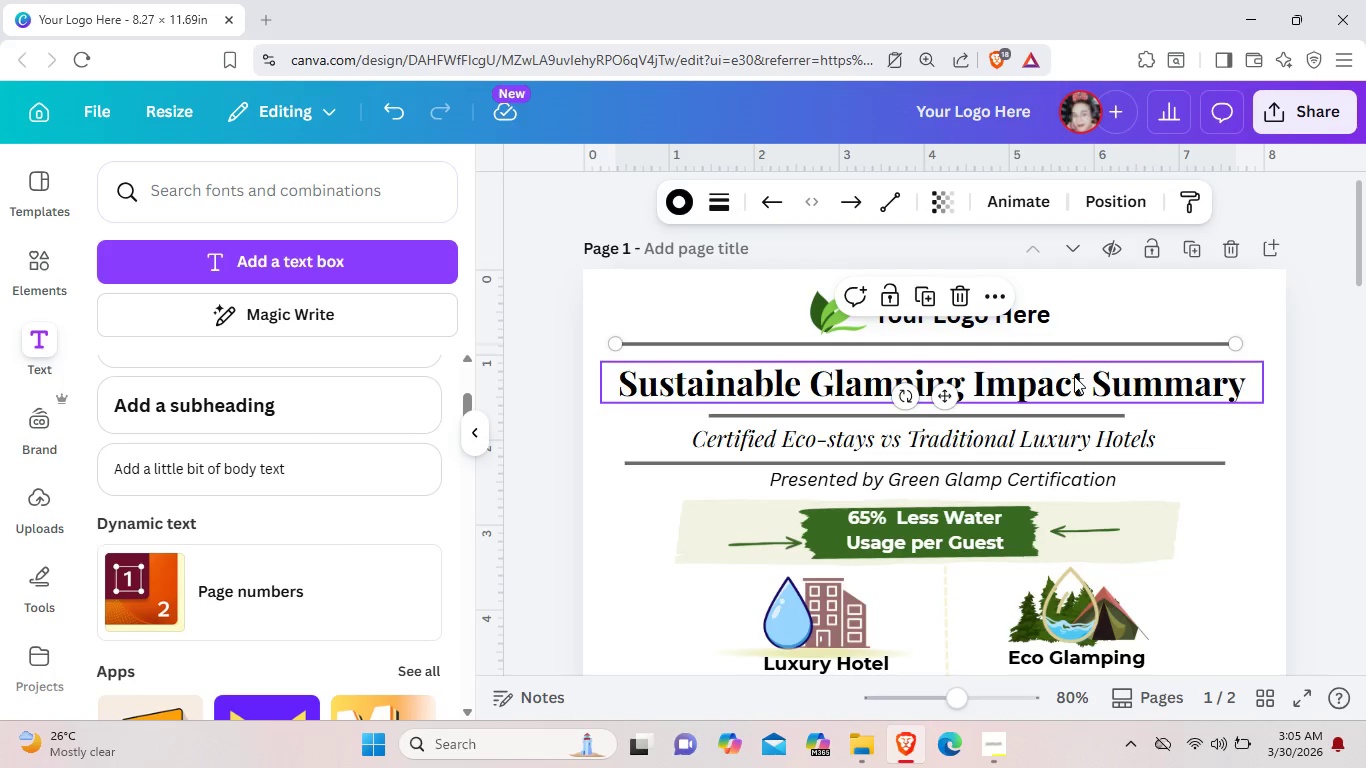 
left_click_drag(start_coordinate=[1074, 376], to_coordinate=[1082, 362])
 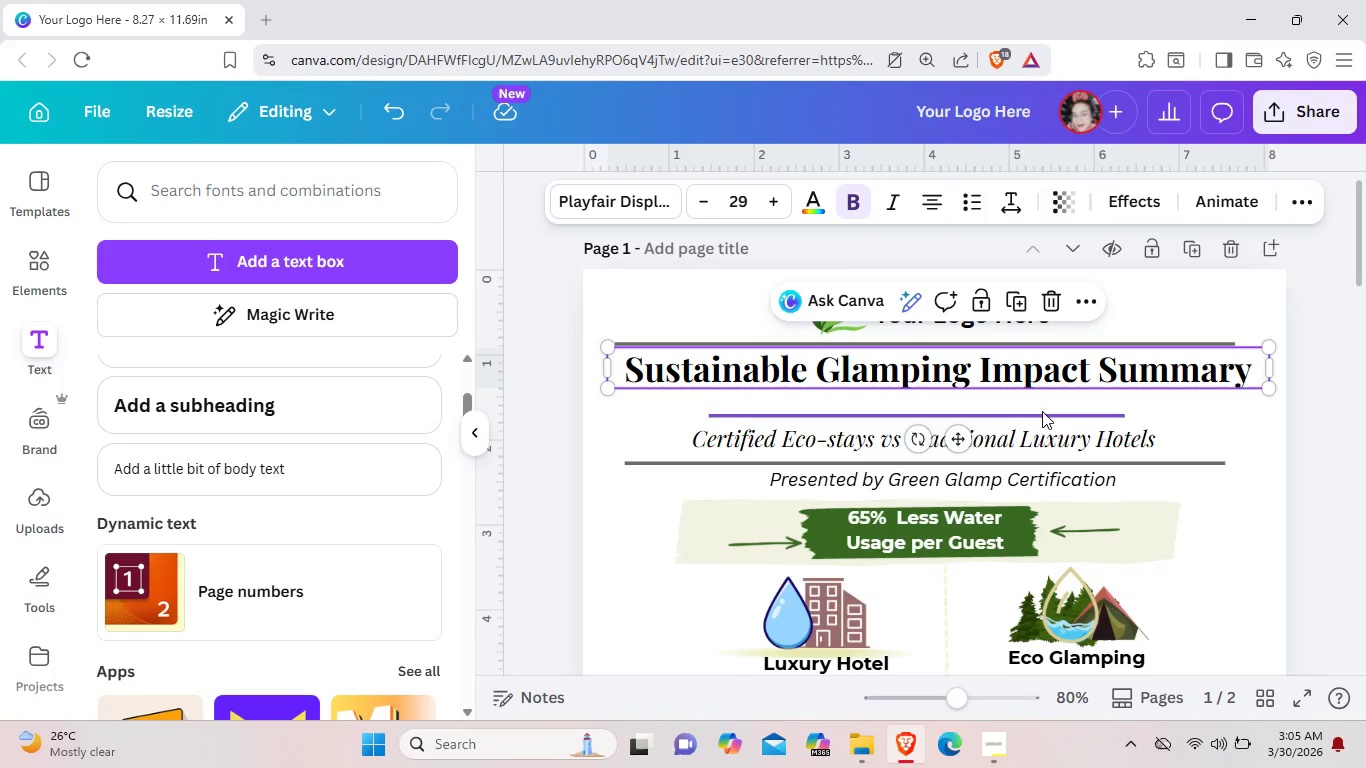 
left_click_drag(start_coordinate=[1042, 411], to_coordinate=[1041, 391])
 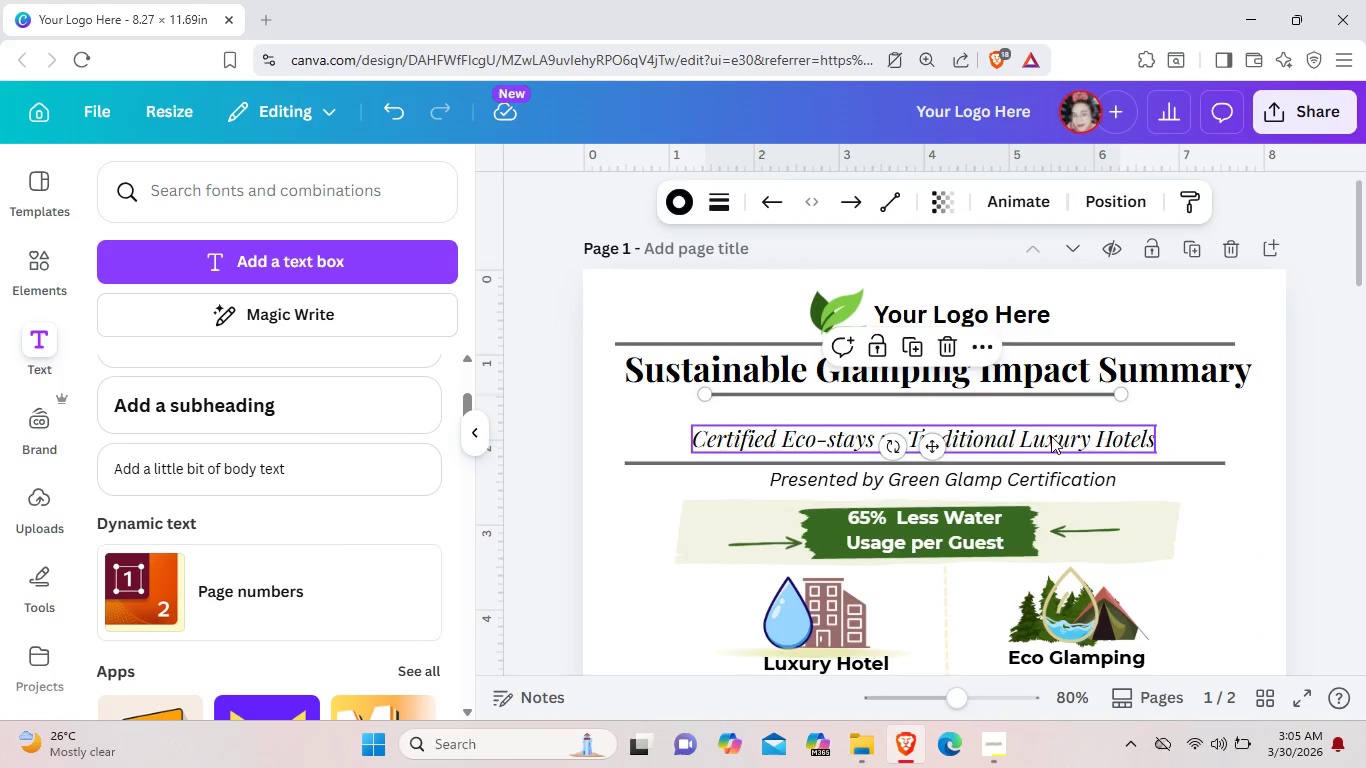 
left_click_drag(start_coordinate=[1051, 436], to_coordinate=[1049, 410])
 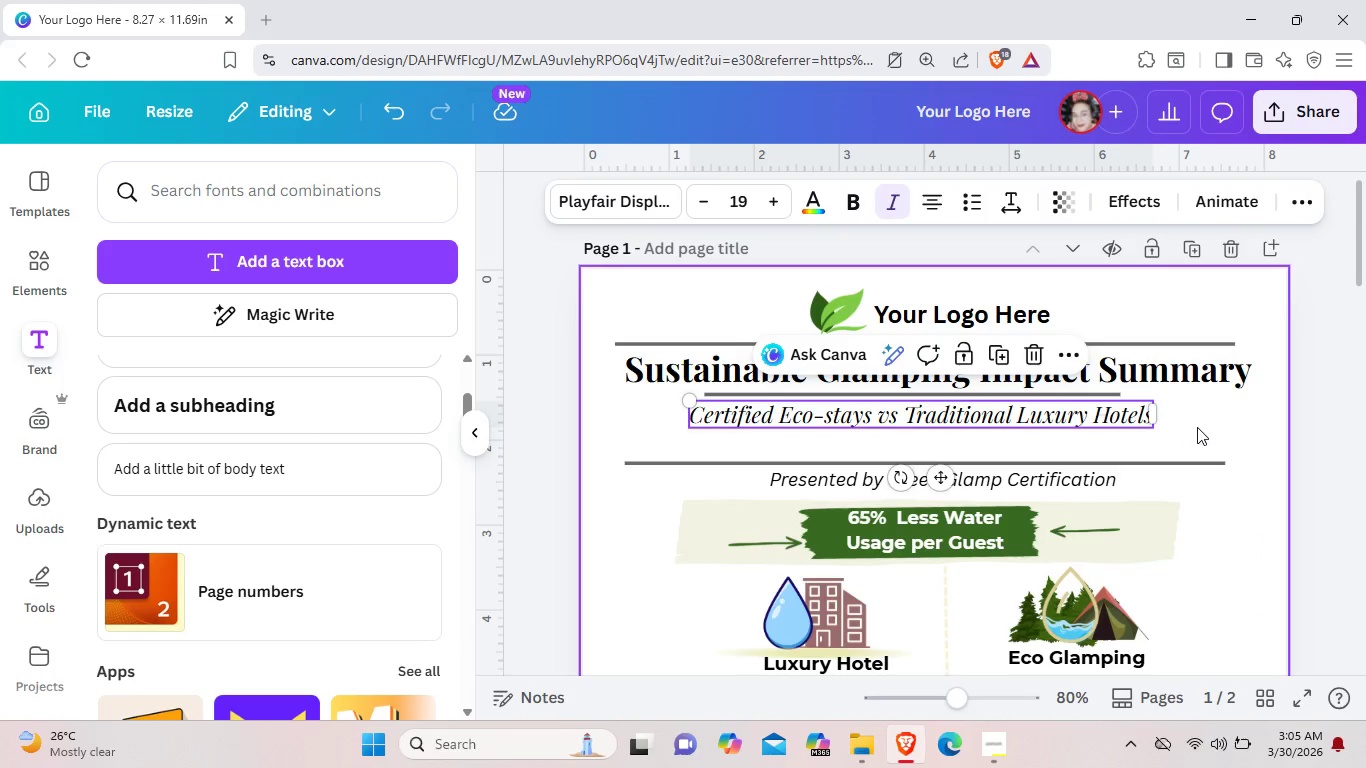 
left_click([1197, 427])
 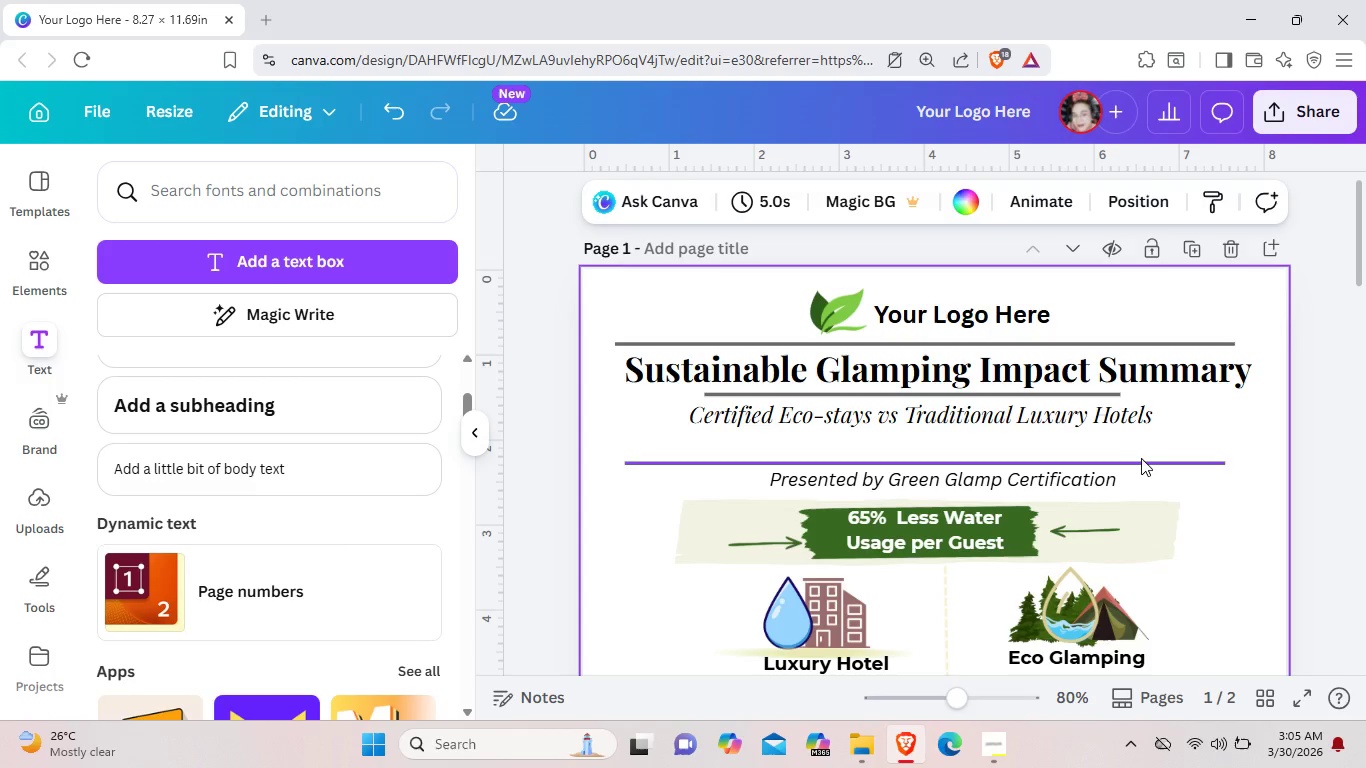 
left_click_drag(start_coordinate=[1141, 458], to_coordinate=[1138, 427])
 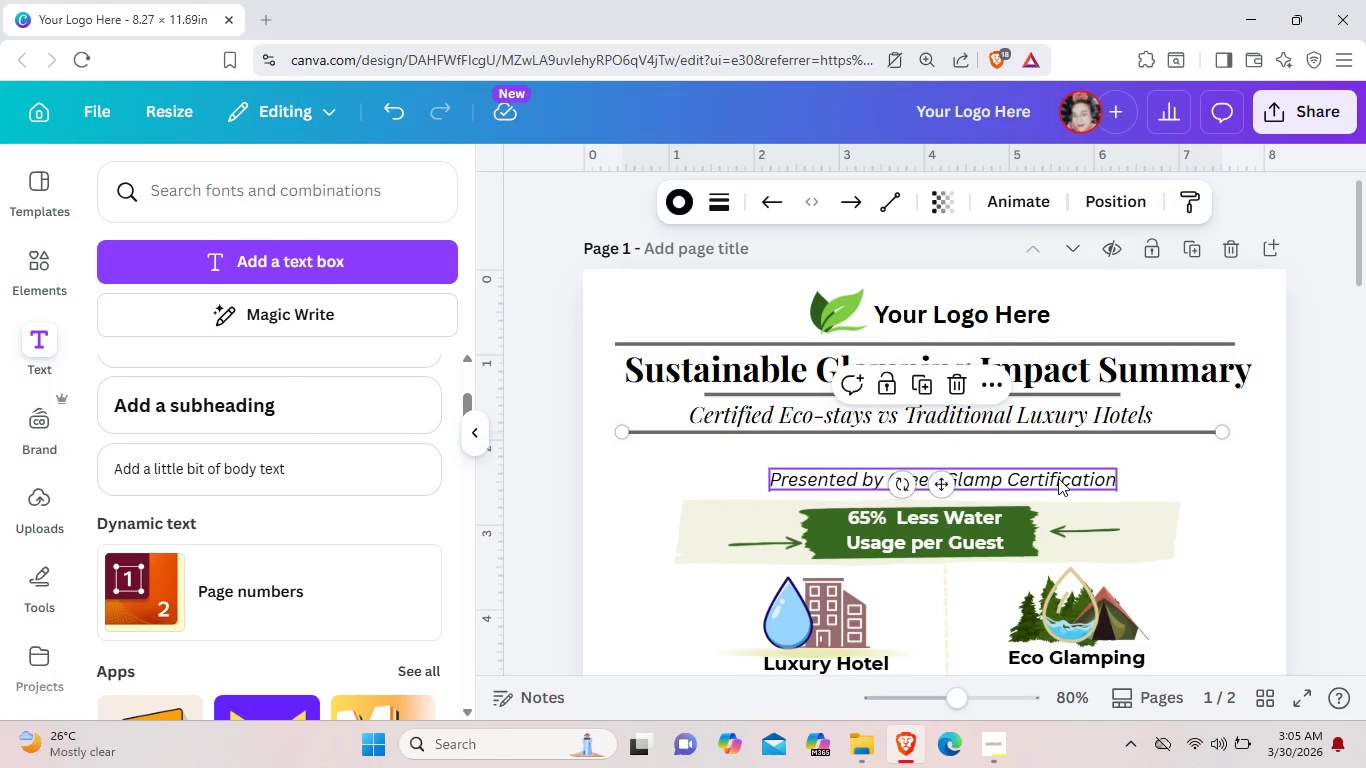 
left_click_drag(start_coordinate=[1058, 478], to_coordinate=[1056, 443])
 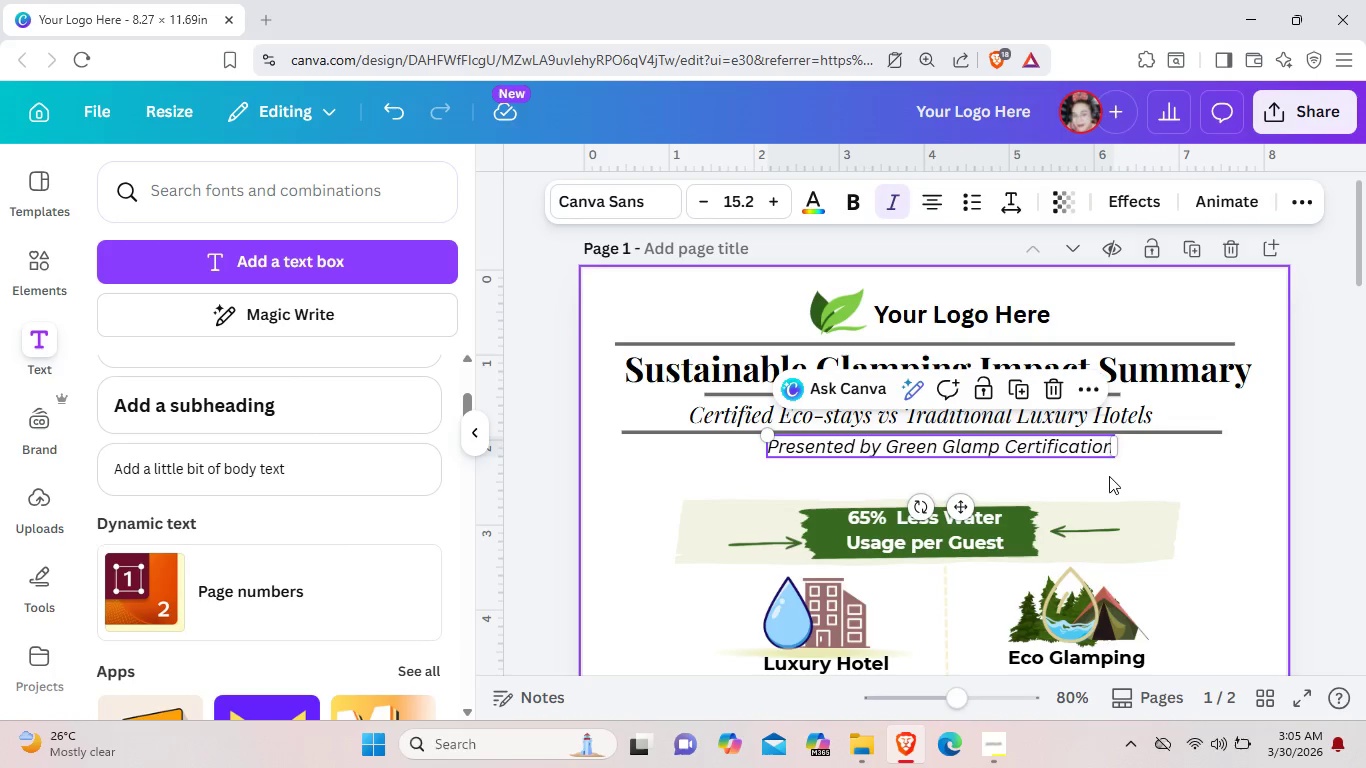 
left_click([1109, 476])
 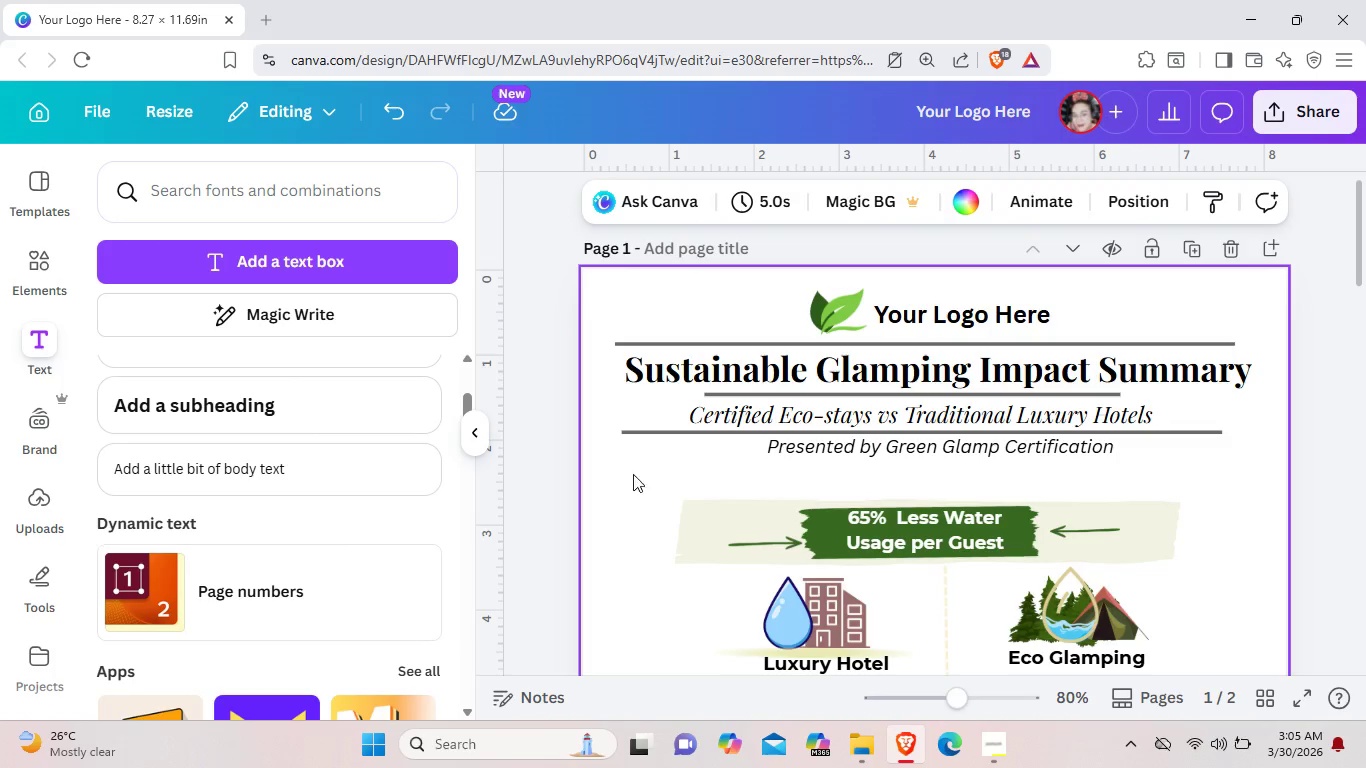 
left_click_drag(start_coordinate=[663, 480], to_coordinate=[1158, 531])
 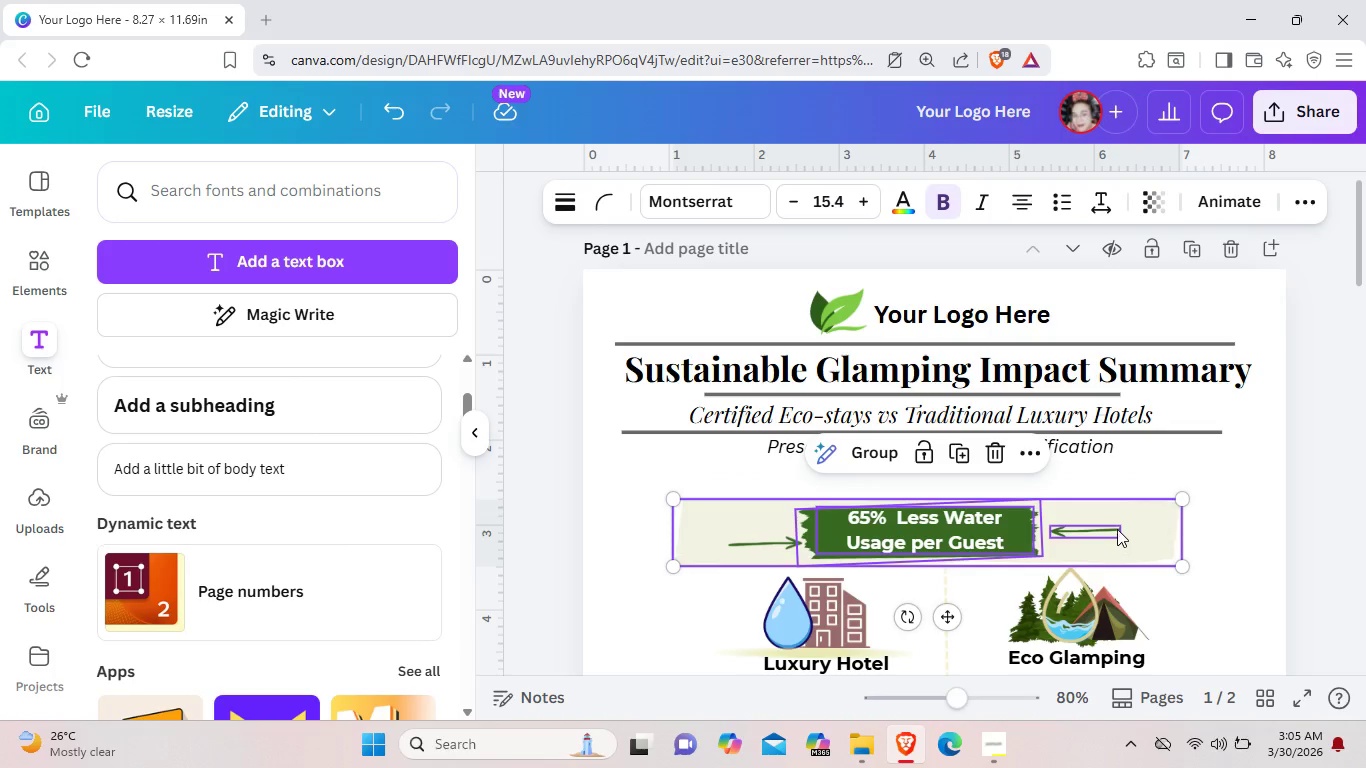 
left_click_drag(start_coordinate=[1117, 534], to_coordinate=[1120, 497])
 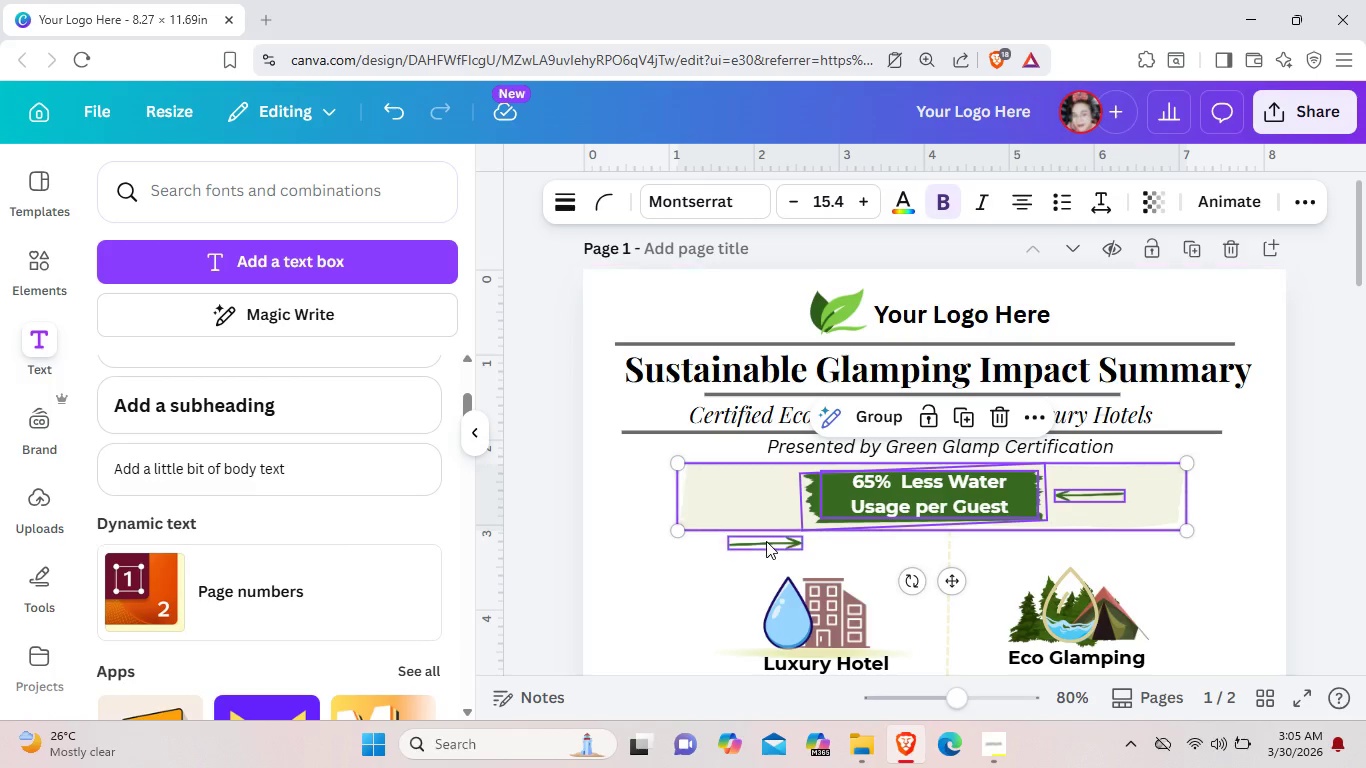 
left_click([766, 541])
 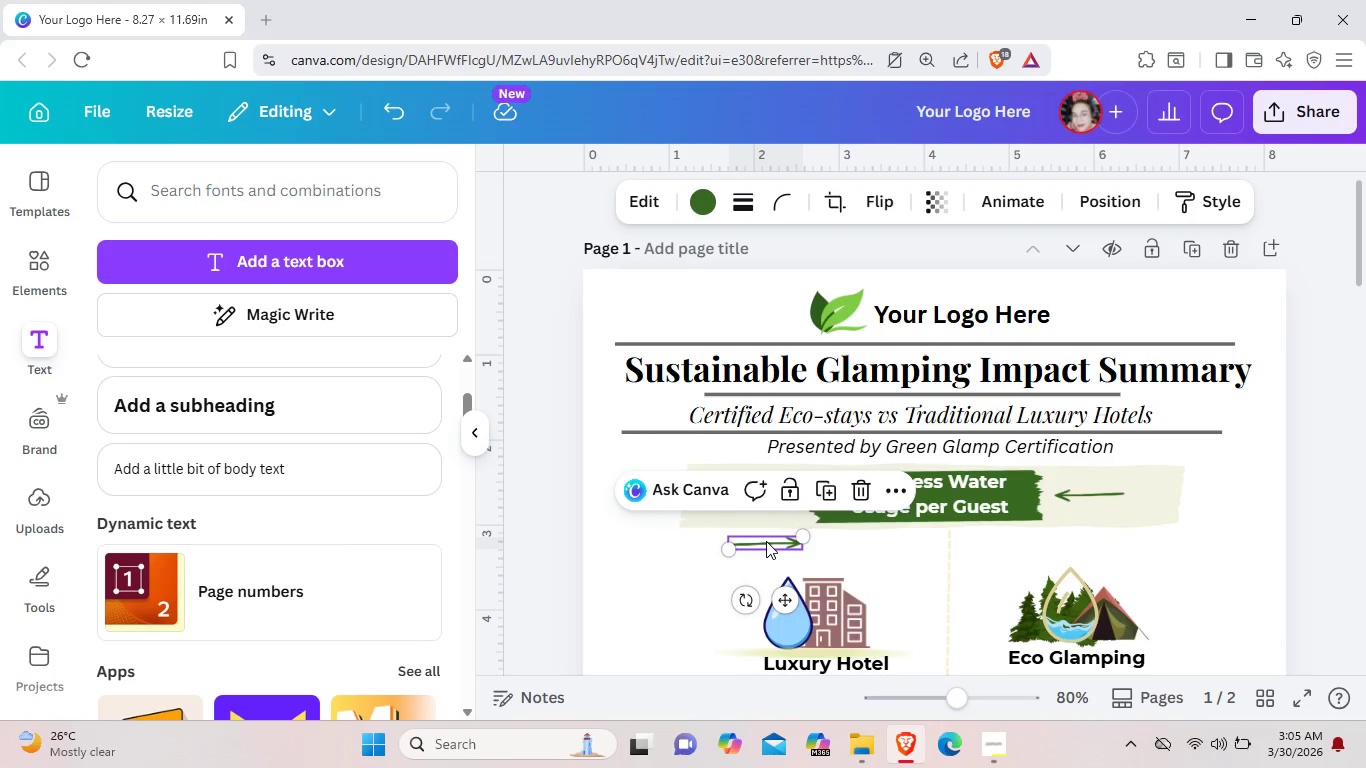 
left_click_drag(start_coordinate=[766, 541], to_coordinate=[767, 501])
 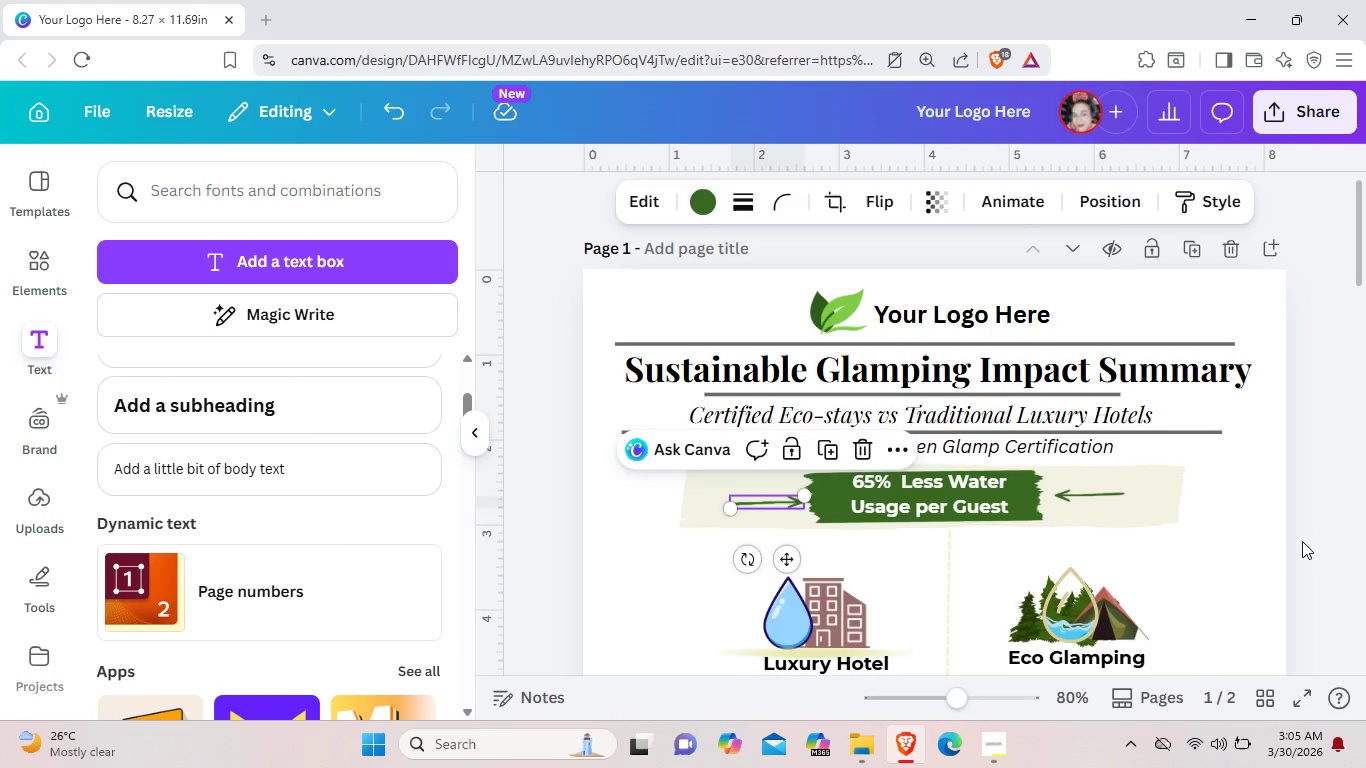 
left_click([1302, 541])
 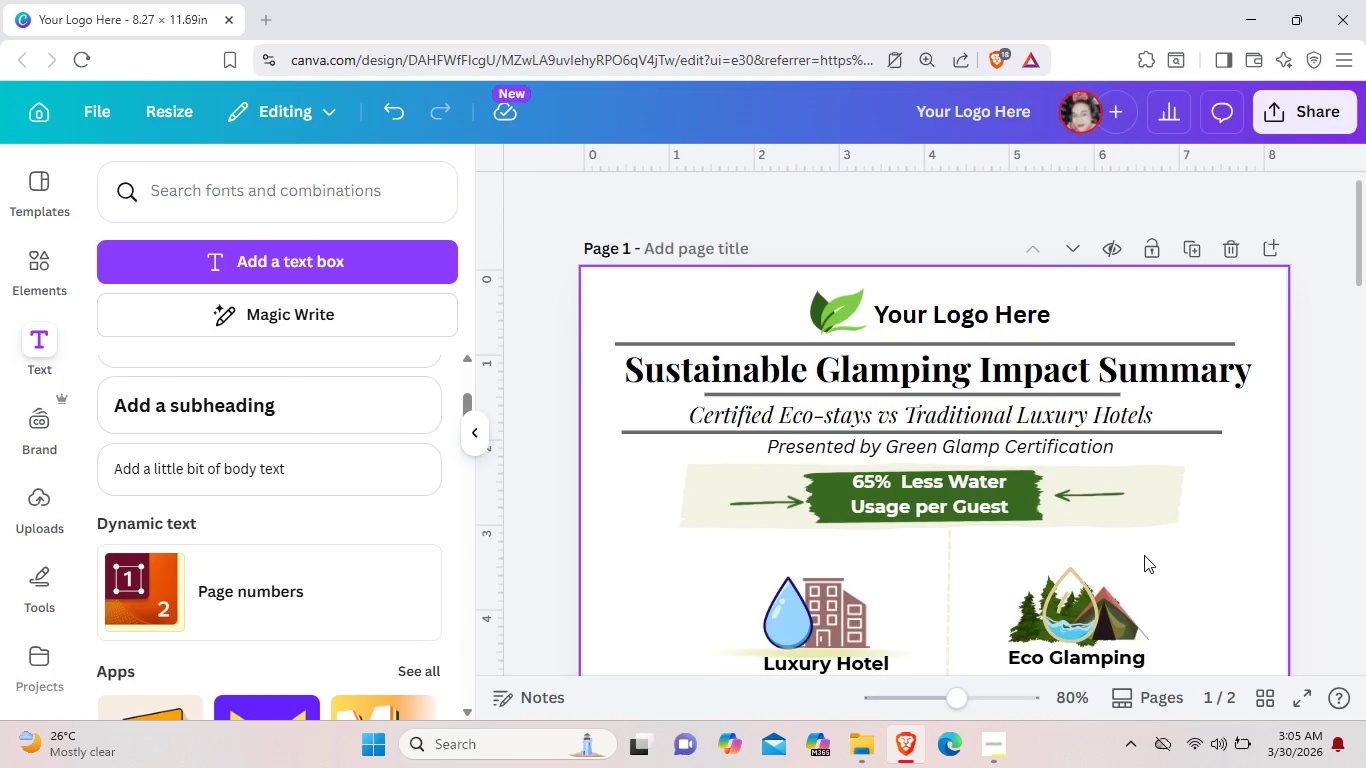 
scroll: coordinate [1144, 555], scroll_direction: down, amount: 1.0
 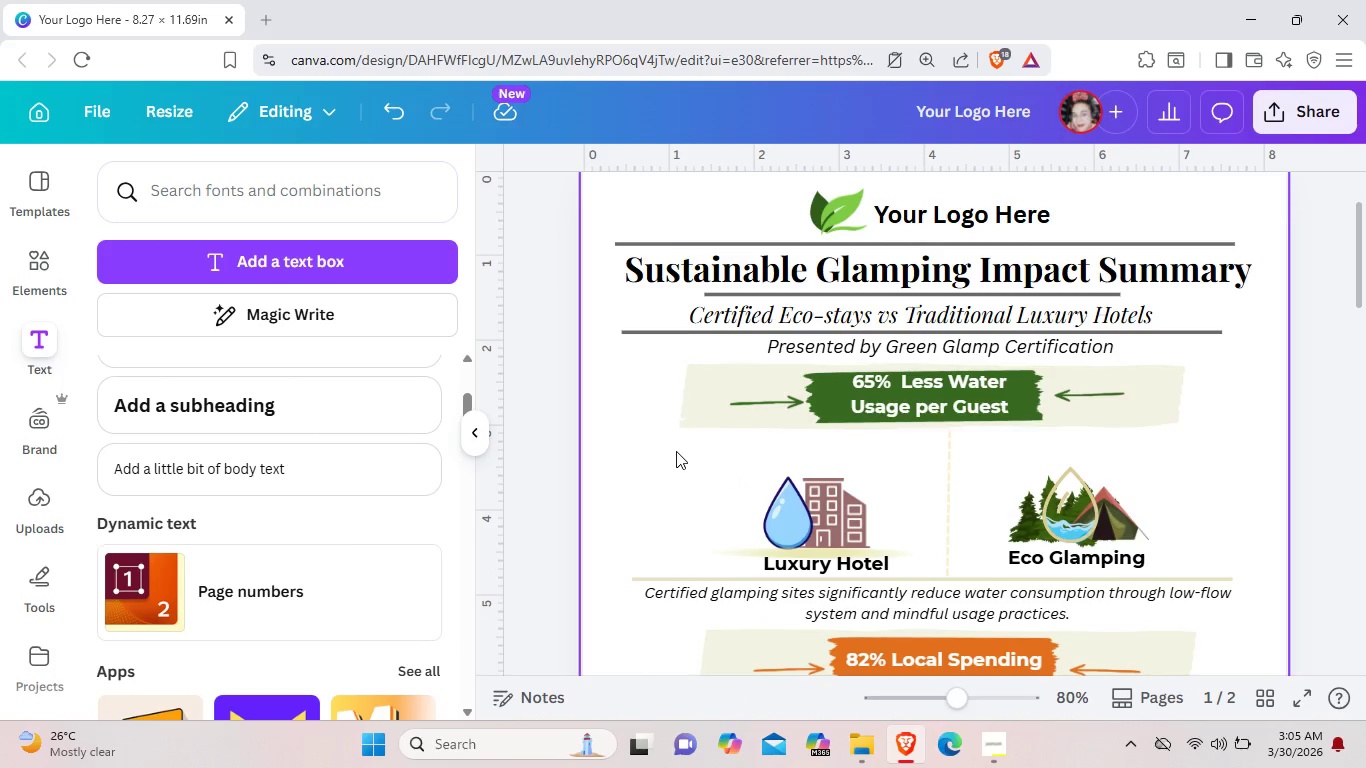 
left_click_drag(start_coordinate=[676, 451], to_coordinate=[874, 560])
 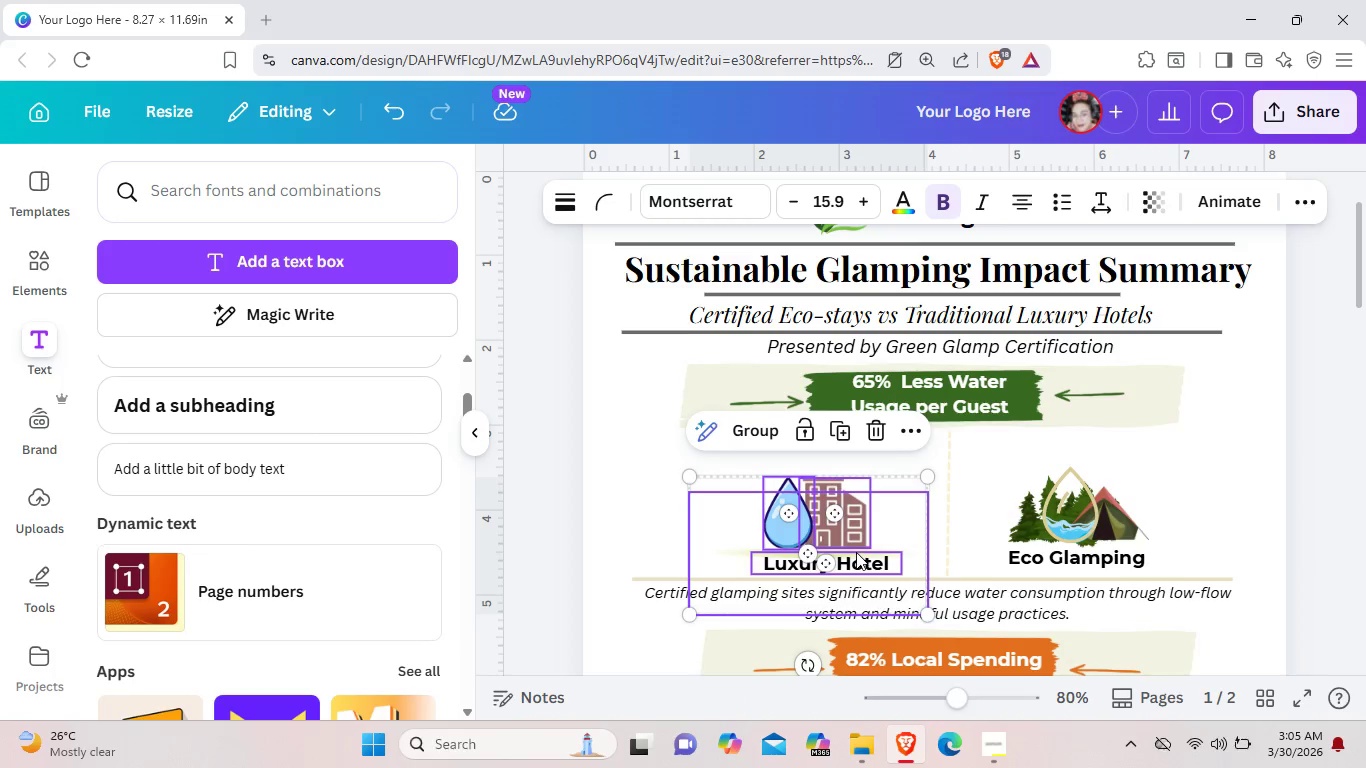 
left_click_drag(start_coordinate=[856, 552], to_coordinate=[853, 517])
 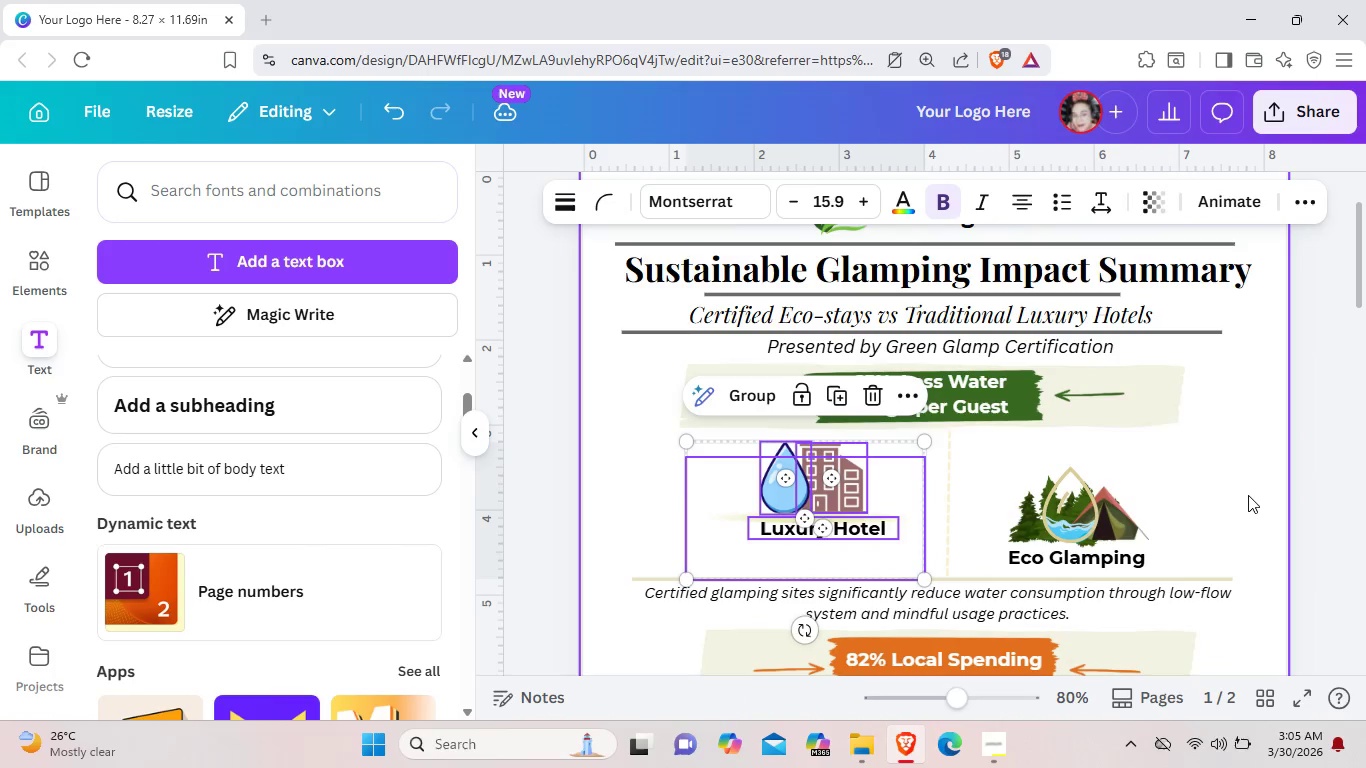 
left_click([1248, 495])
 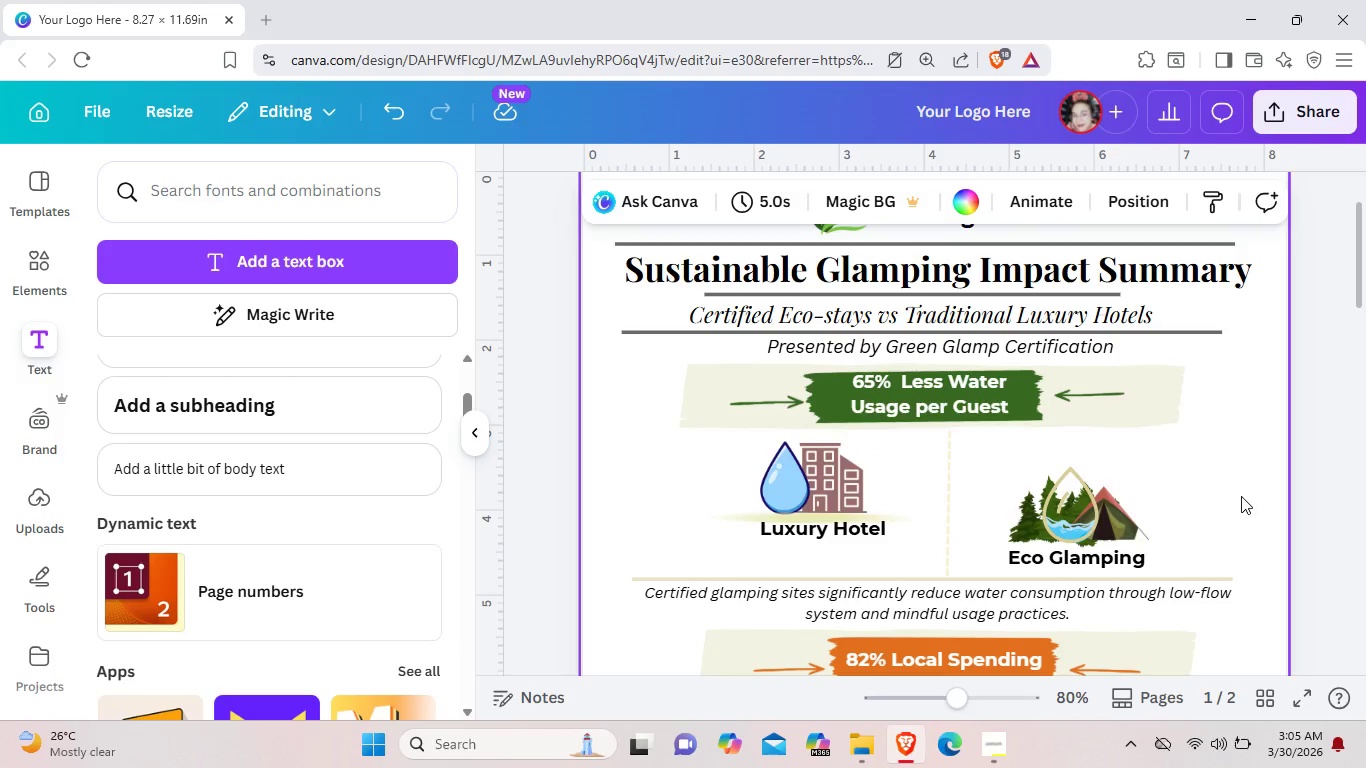 
left_click_drag(start_coordinate=[1241, 496], to_coordinate=[1032, 560])
 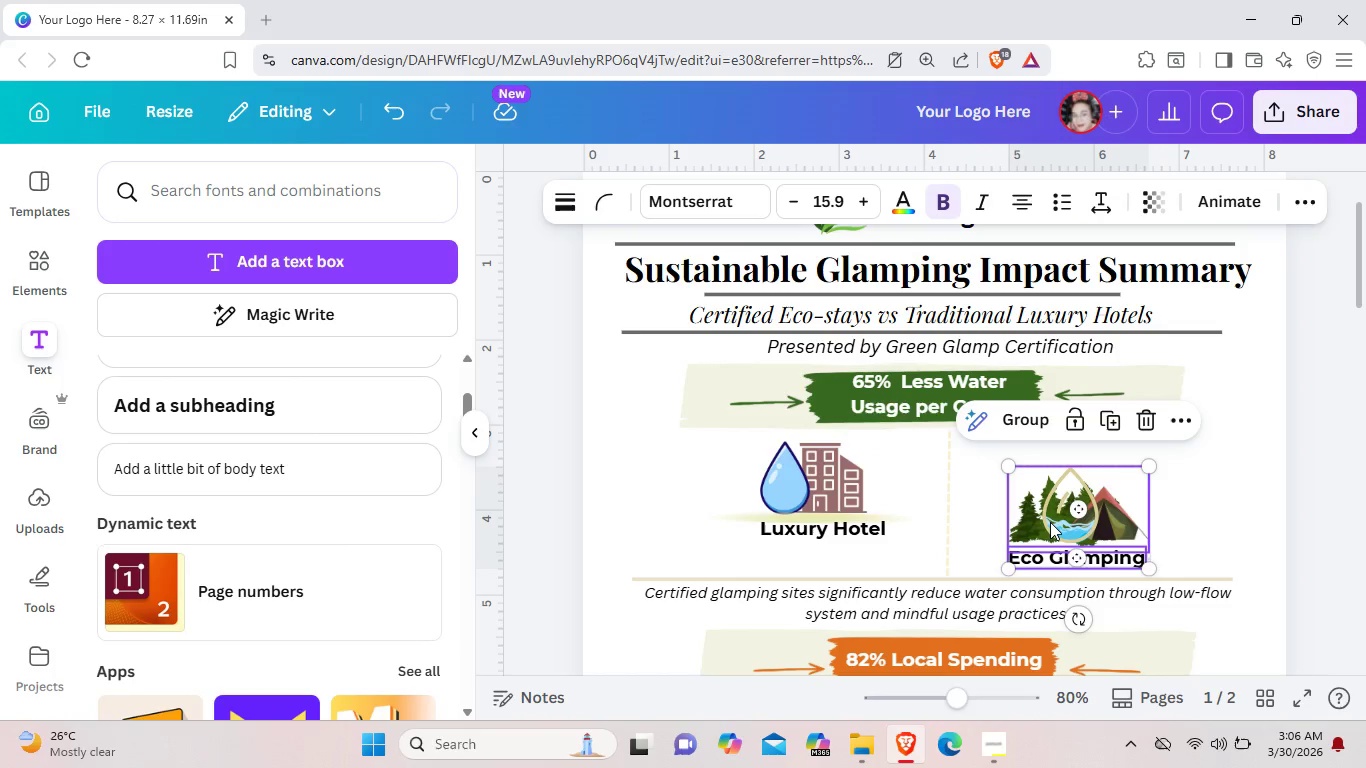 
left_click_drag(start_coordinate=[1050, 522], to_coordinate=[1052, 499])
 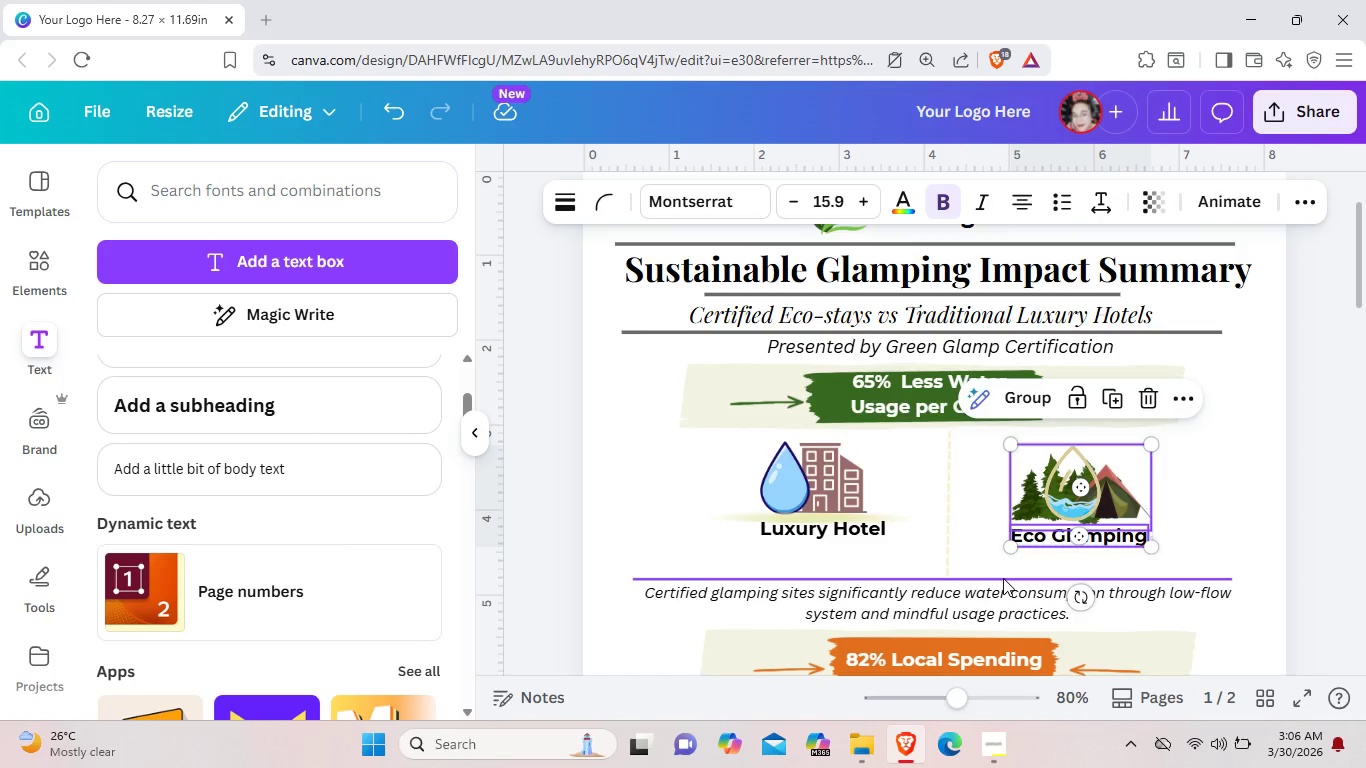 
left_click_drag(start_coordinate=[1003, 578], to_coordinate=[1003, 551])
 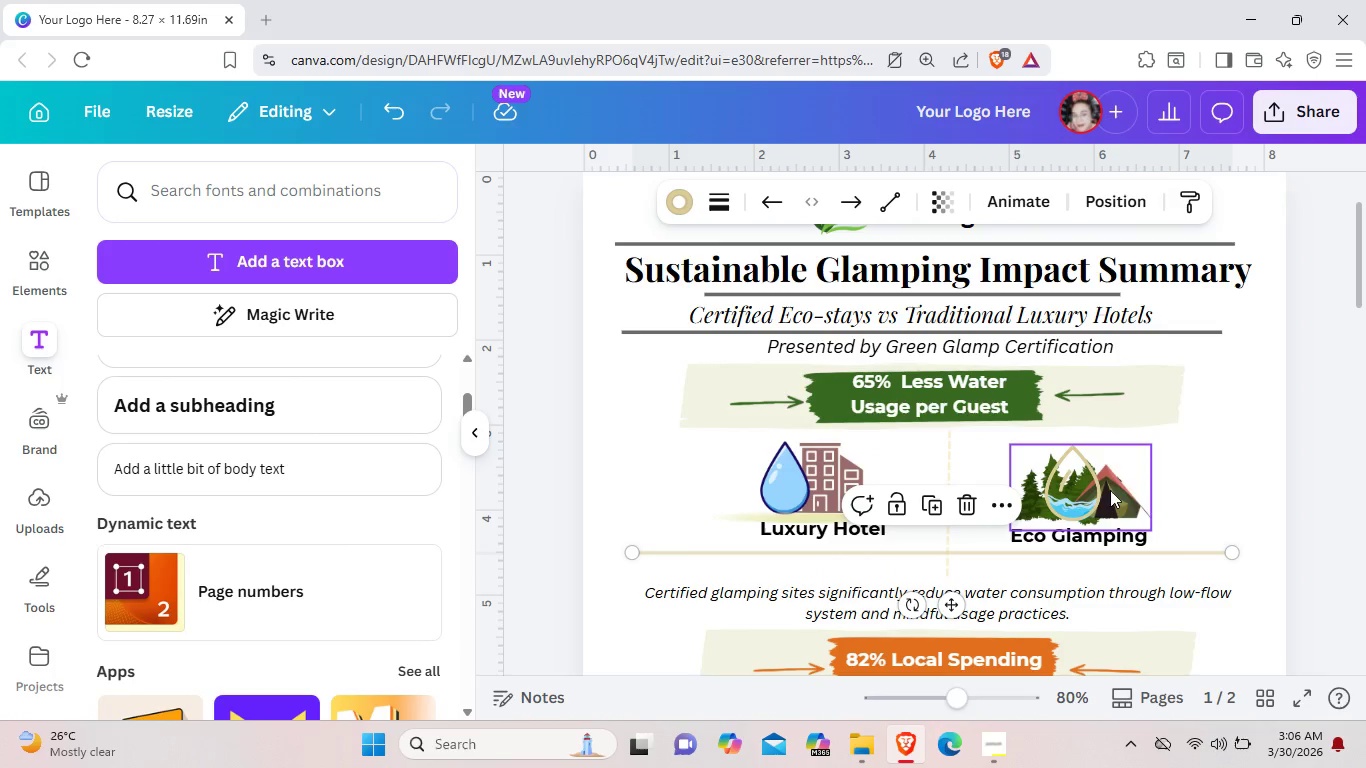 
left_click_drag(start_coordinate=[1226, 494], to_coordinate=[1061, 493])
 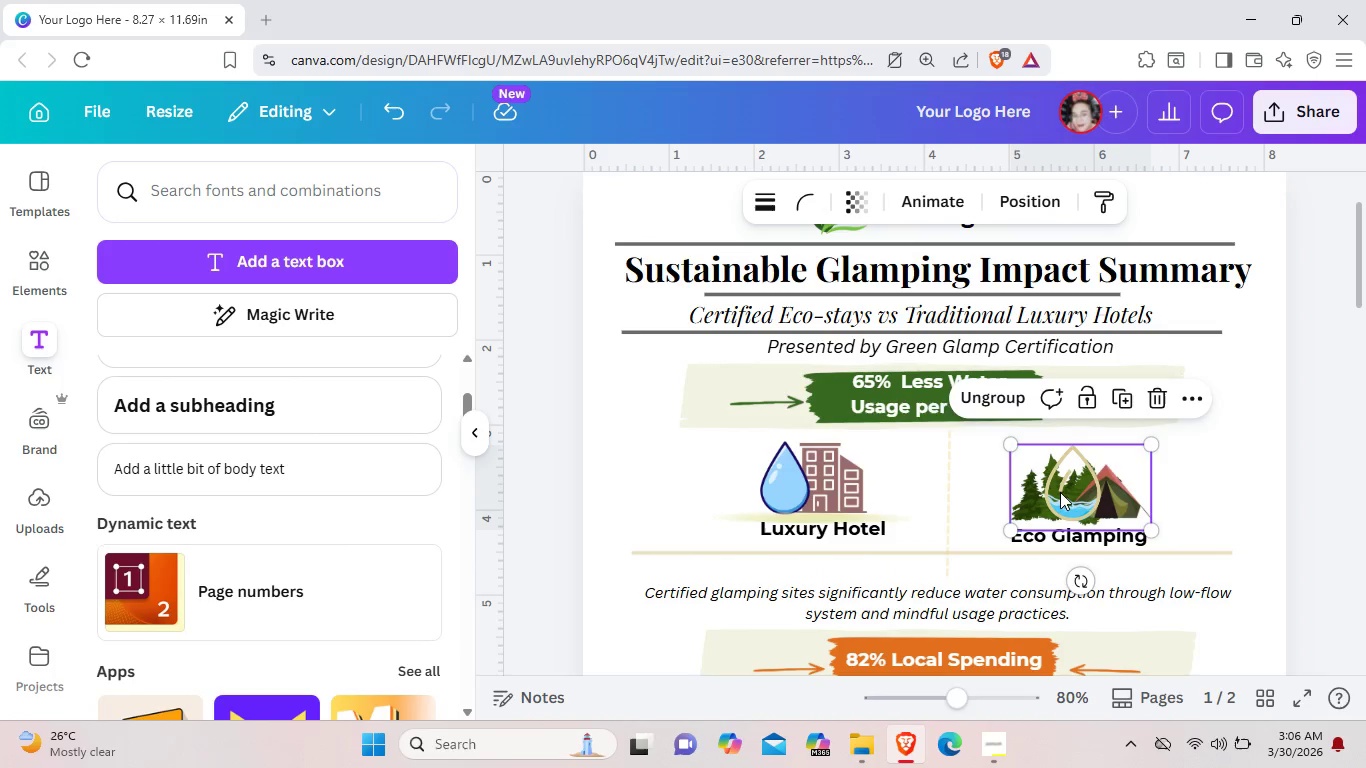 
left_click_drag(start_coordinate=[1061, 493], to_coordinate=[1059, 487])
 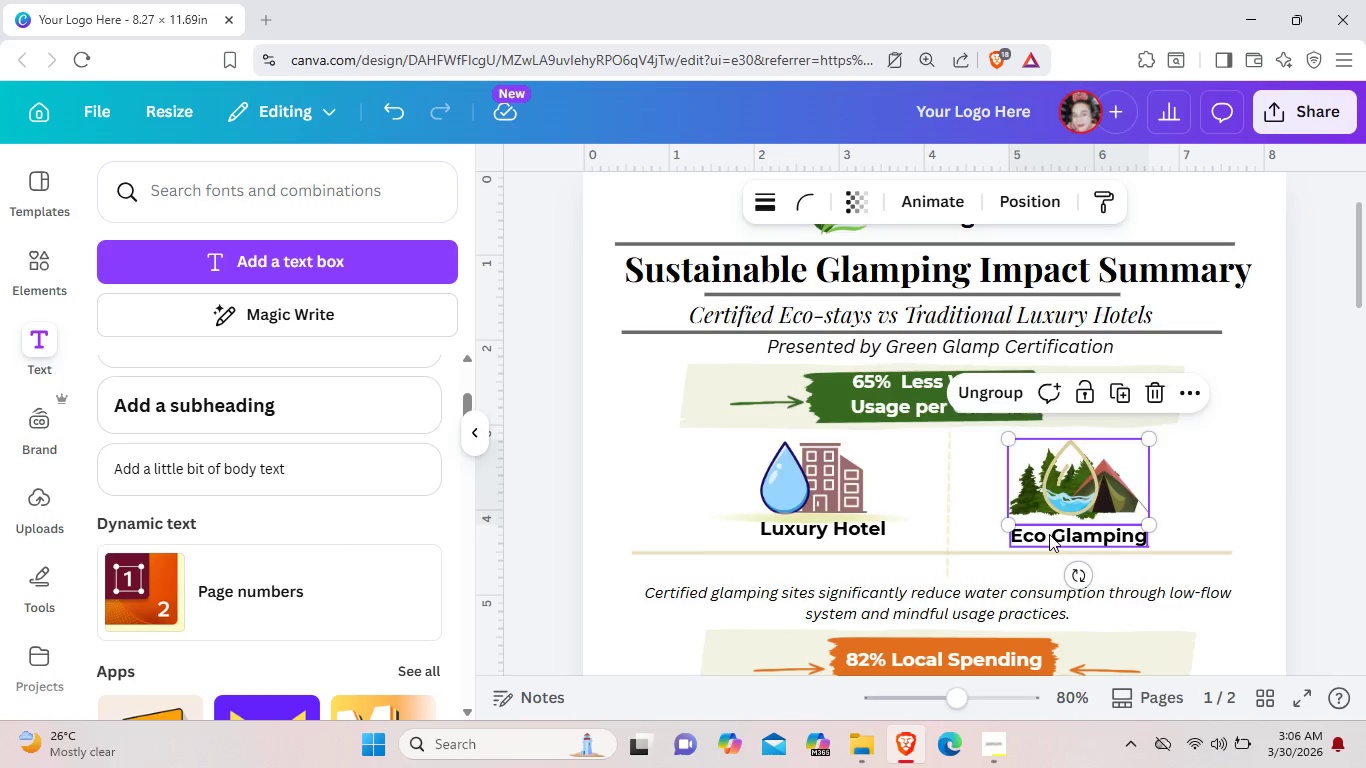 
left_click_drag(start_coordinate=[1049, 534], to_coordinate=[1045, 527])
 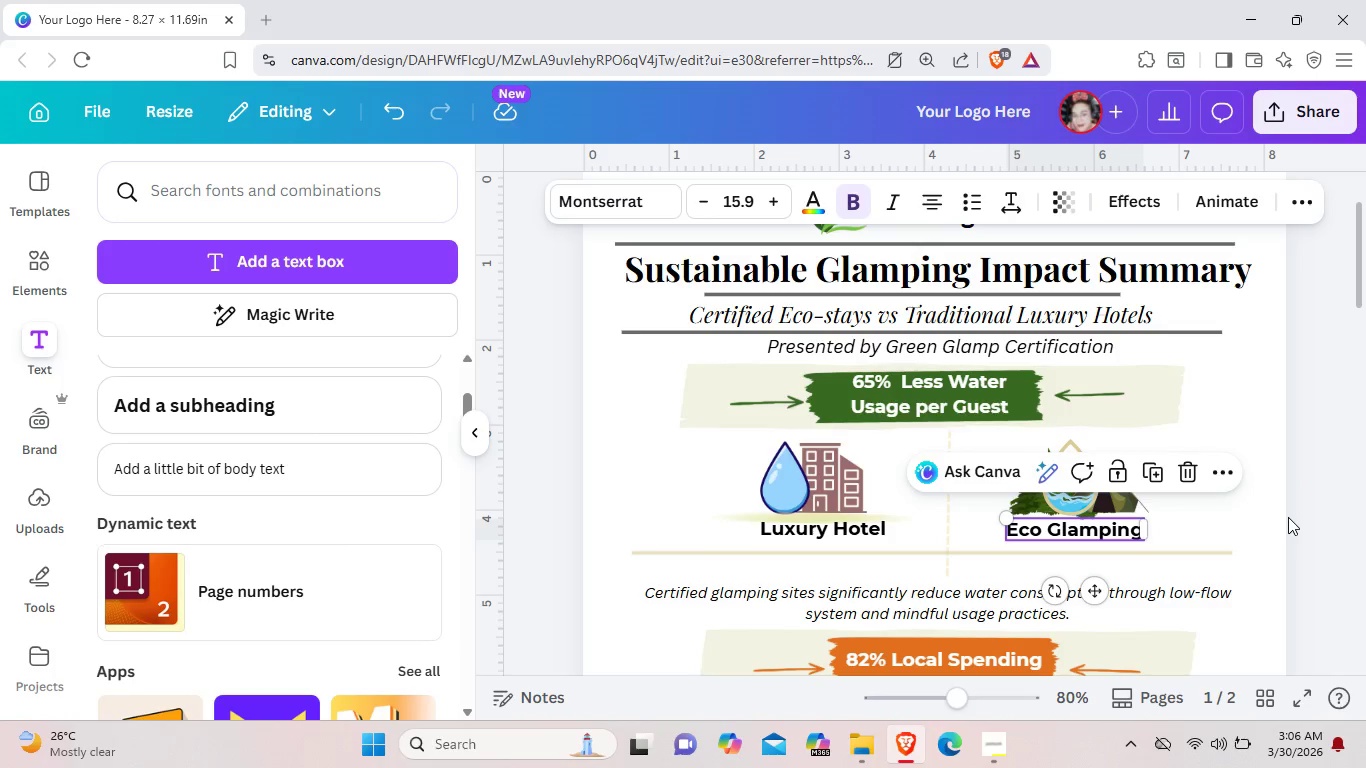 
left_click([1288, 517])
 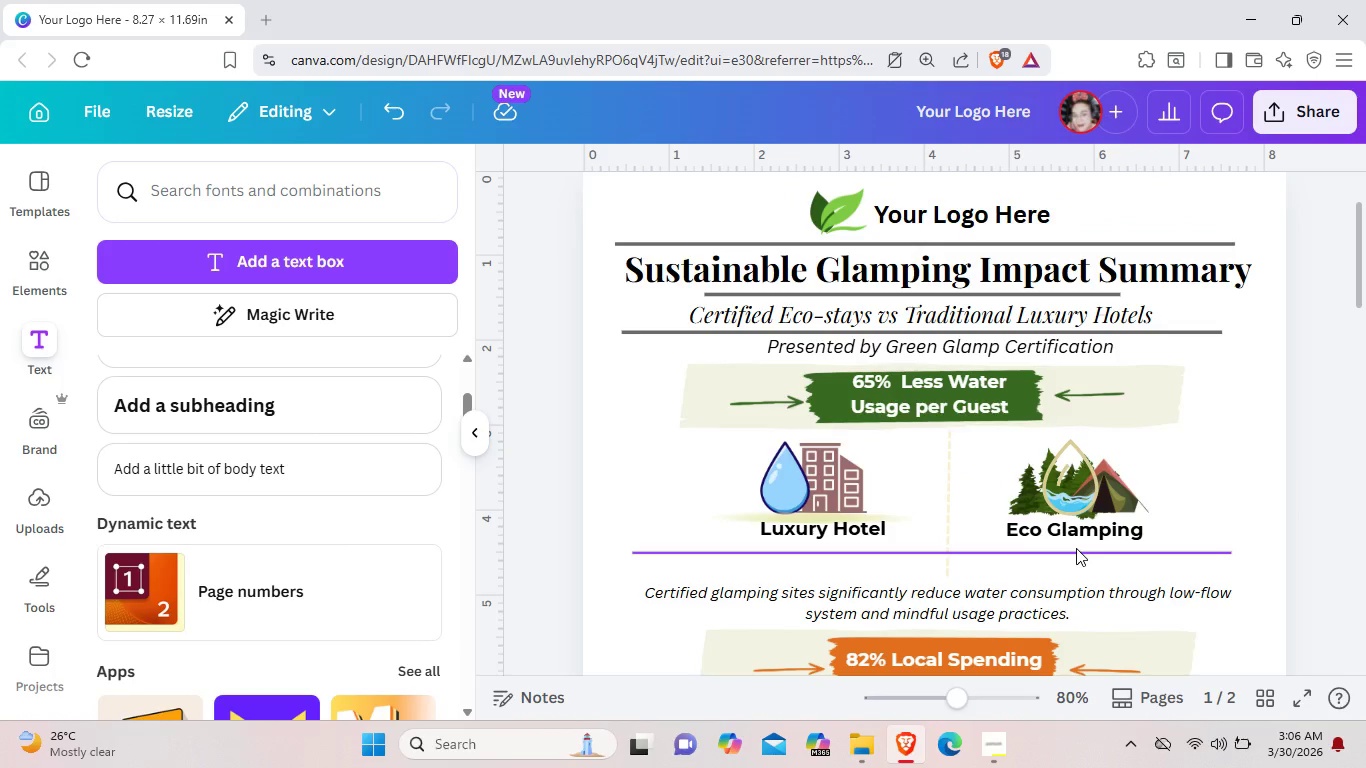 
left_click_drag(start_coordinate=[1076, 548], to_coordinate=[1075, 543])
 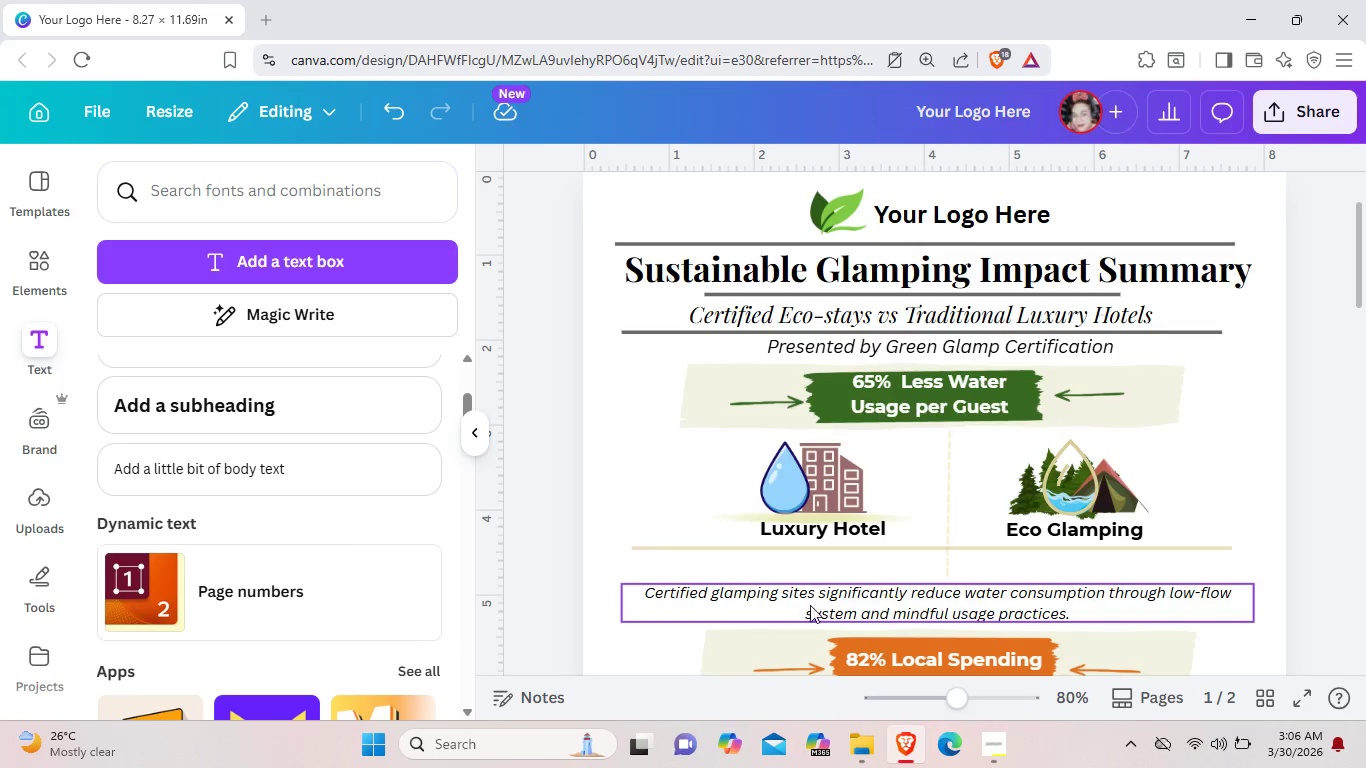 
left_click_drag(start_coordinate=[885, 598], to_coordinate=[888, 565])
 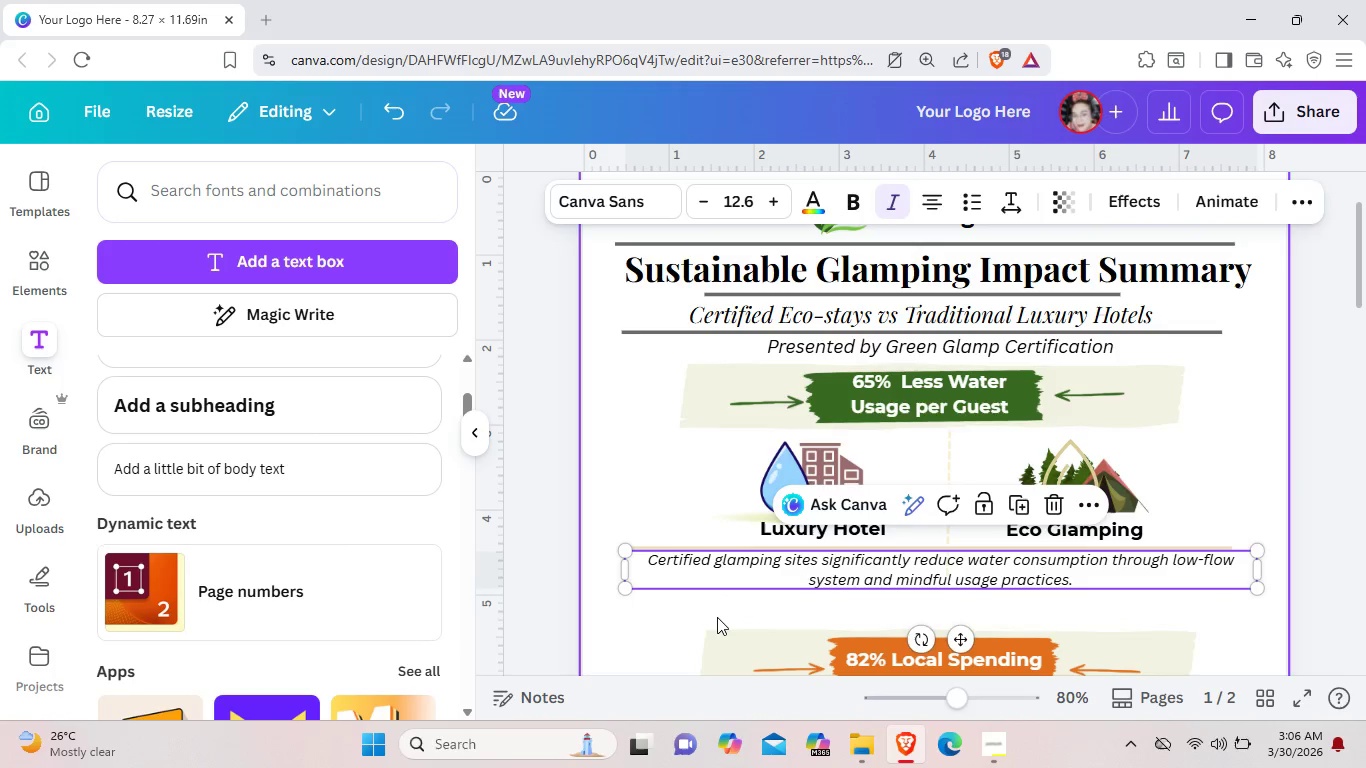 
left_click([717, 617])
 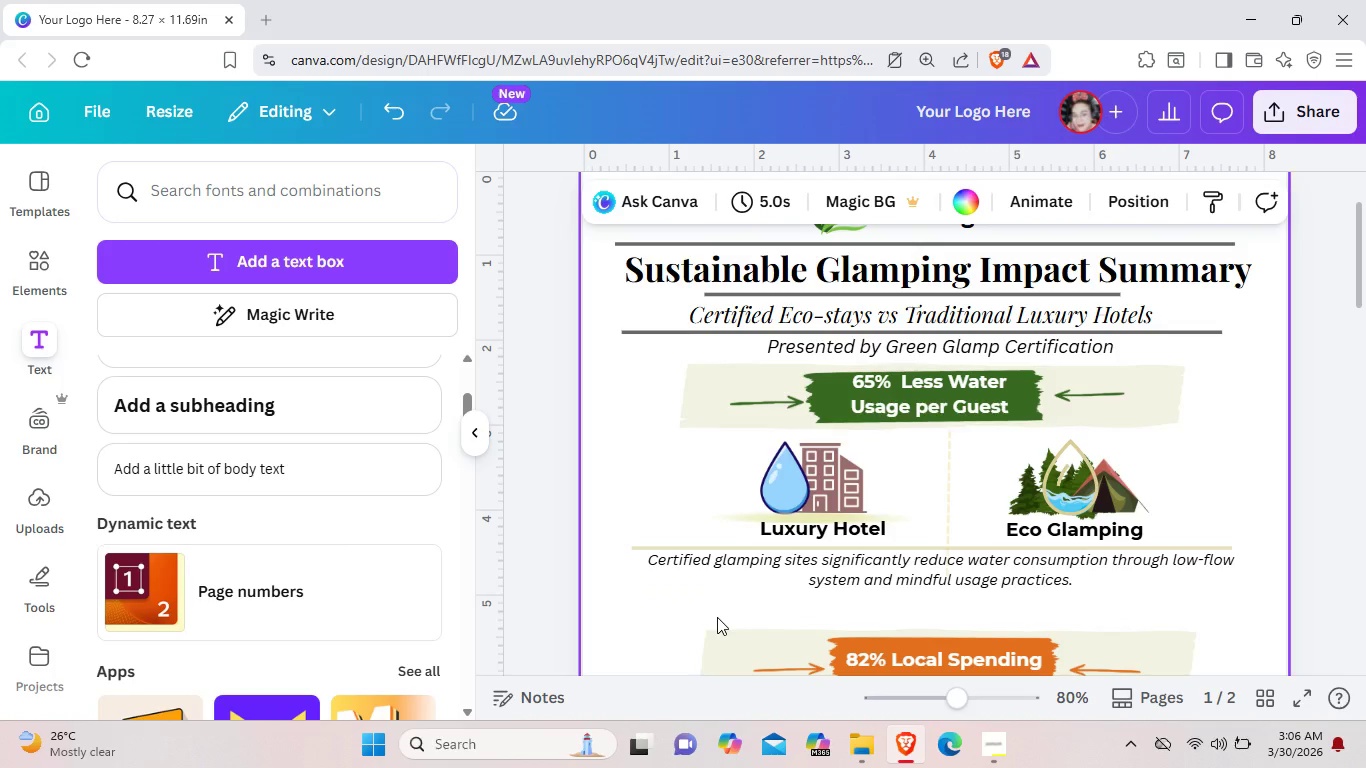 
scroll: coordinate [717, 617], scroll_direction: down, amount: 2.0
 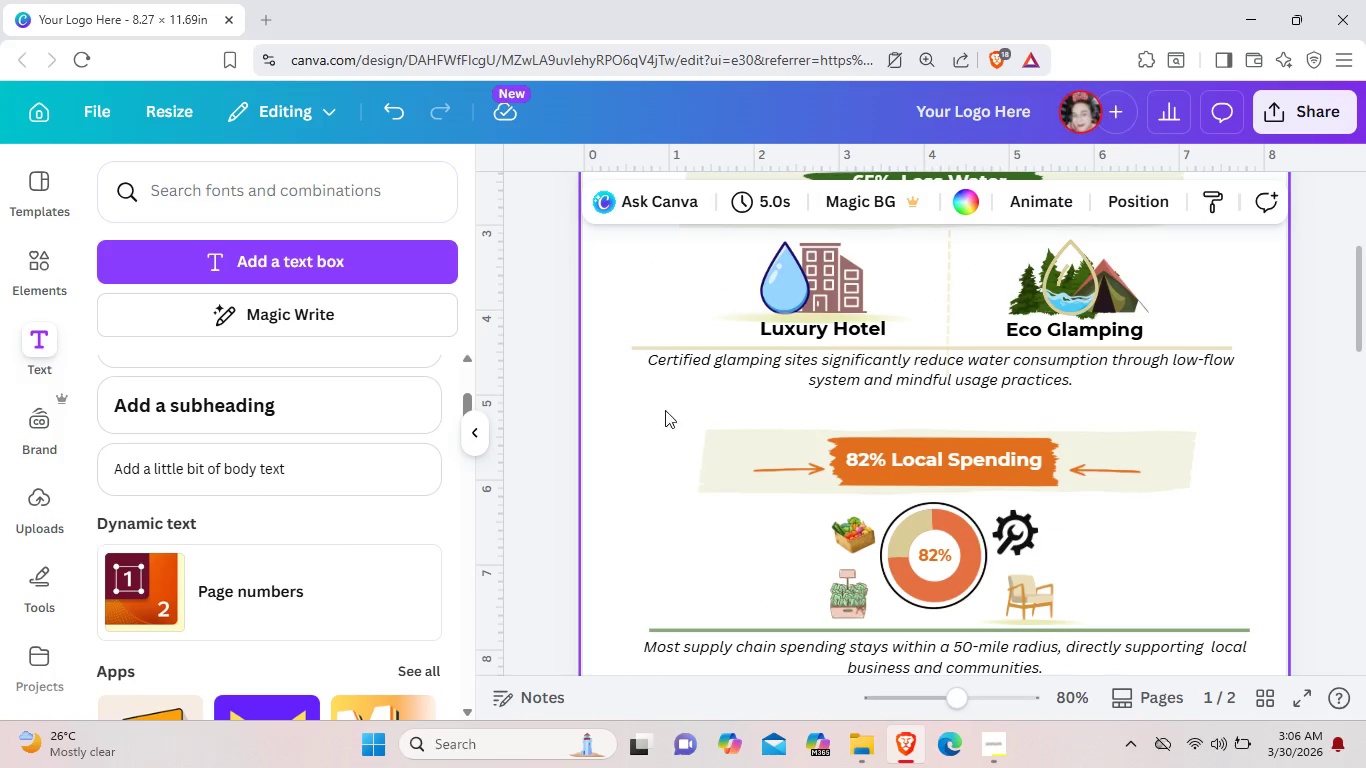 
left_click_drag(start_coordinate=[651, 409], to_coordinate=[1163, 490])
 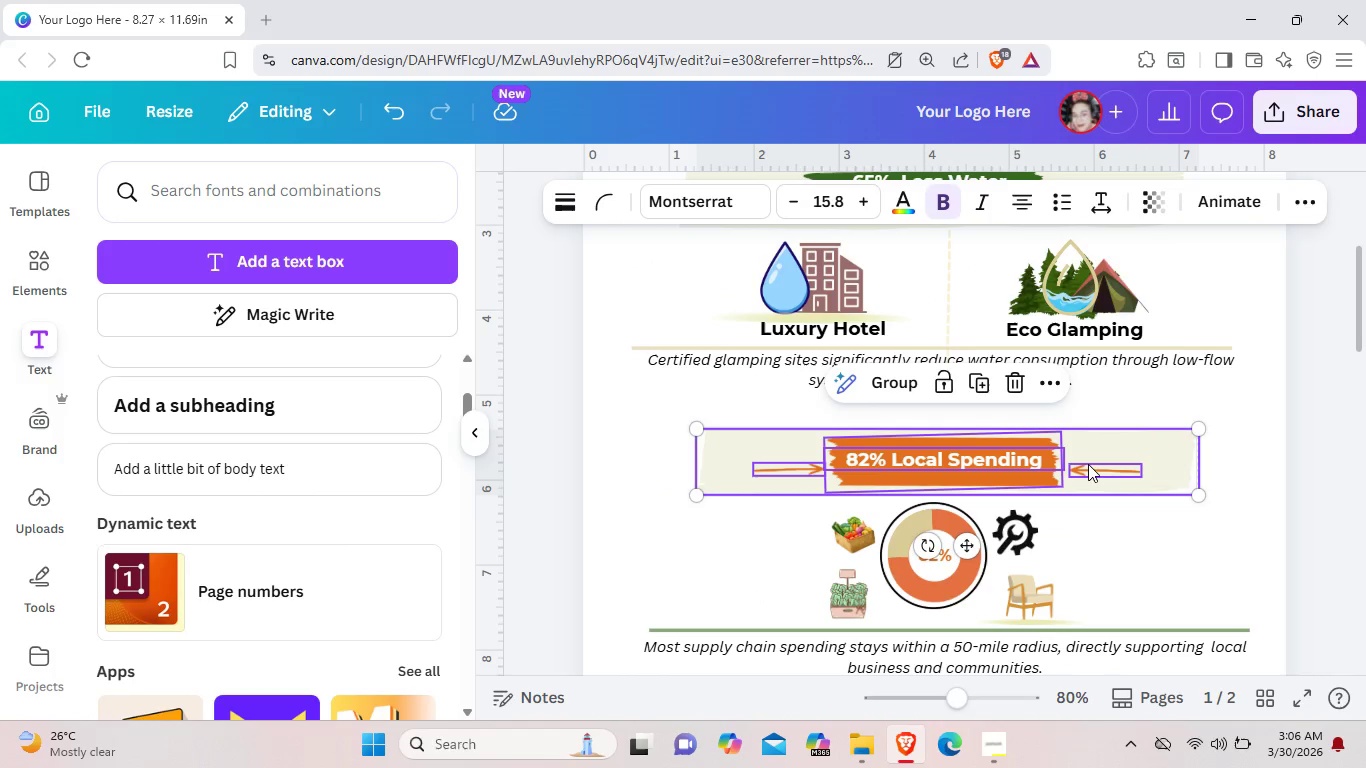 
left_click_drag(start_coordinate=[1088, 464], to_coordinate=[1092, 423])
 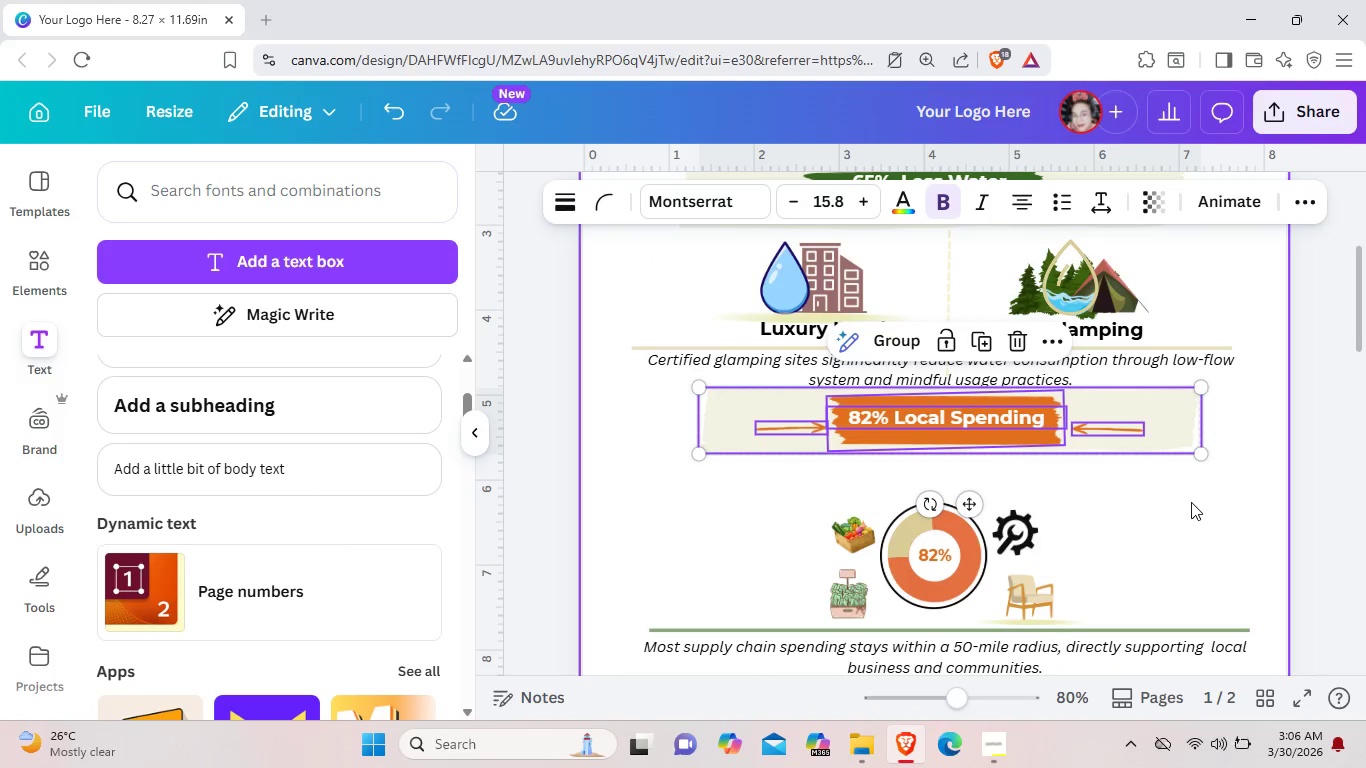 
left_click([1191, 502])
 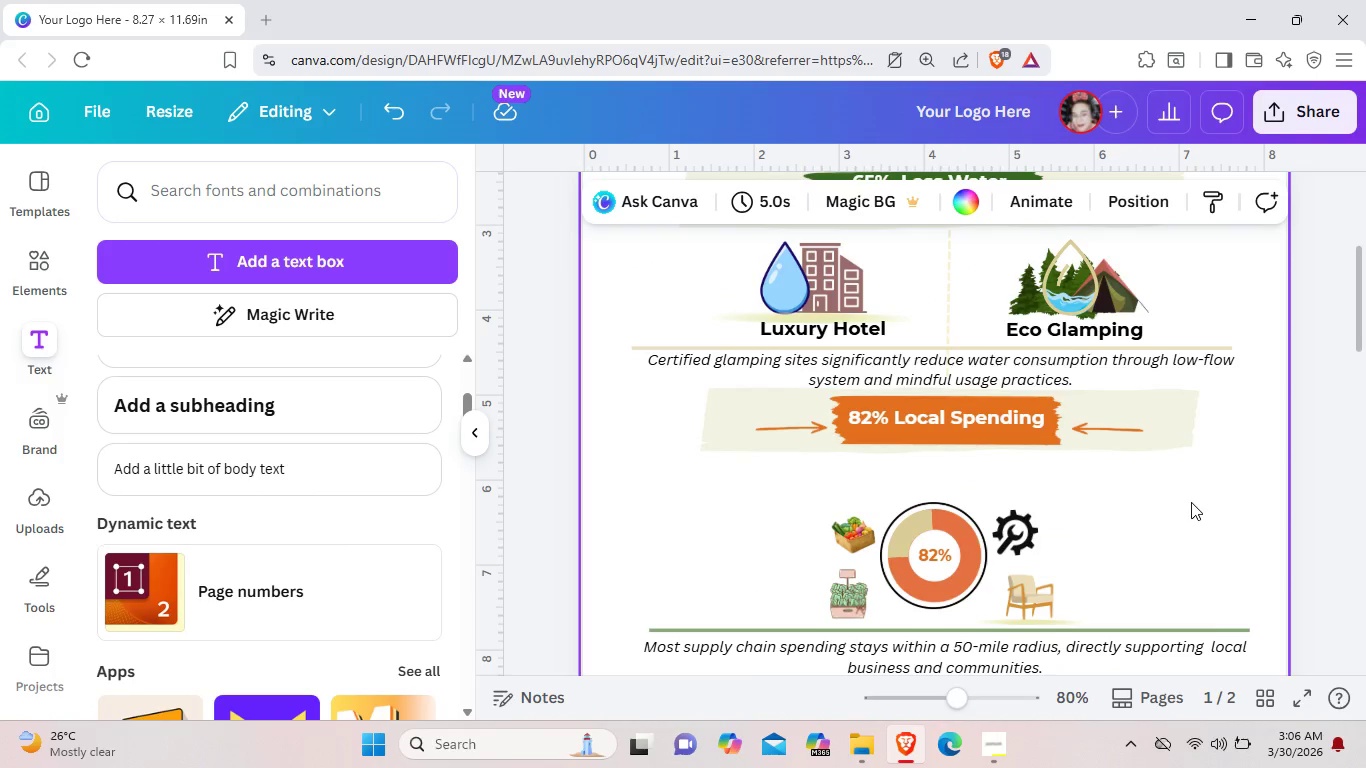 
scroll: coordinate [1191, 502], scroll_direction: down, amount: 1.0
 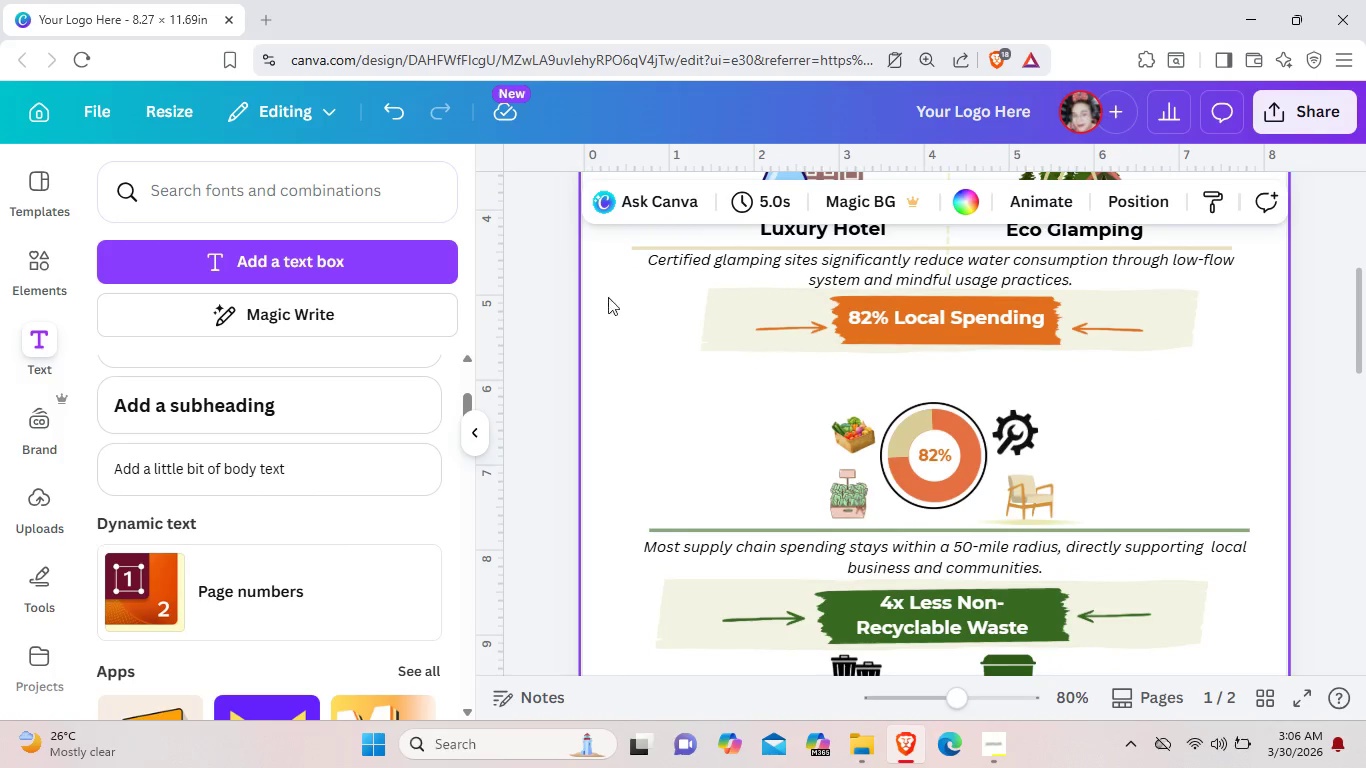 
left_click([681, 287])
 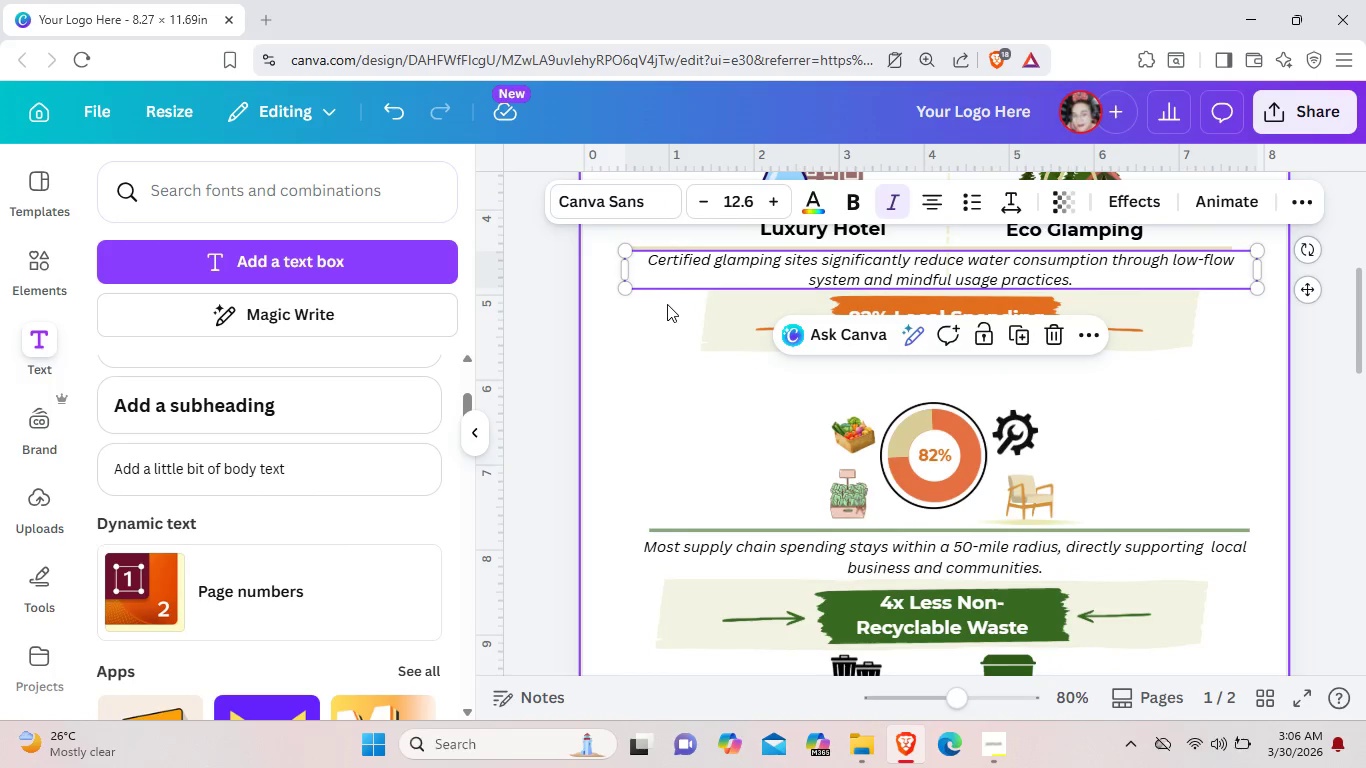 
left_click([665, 306])
 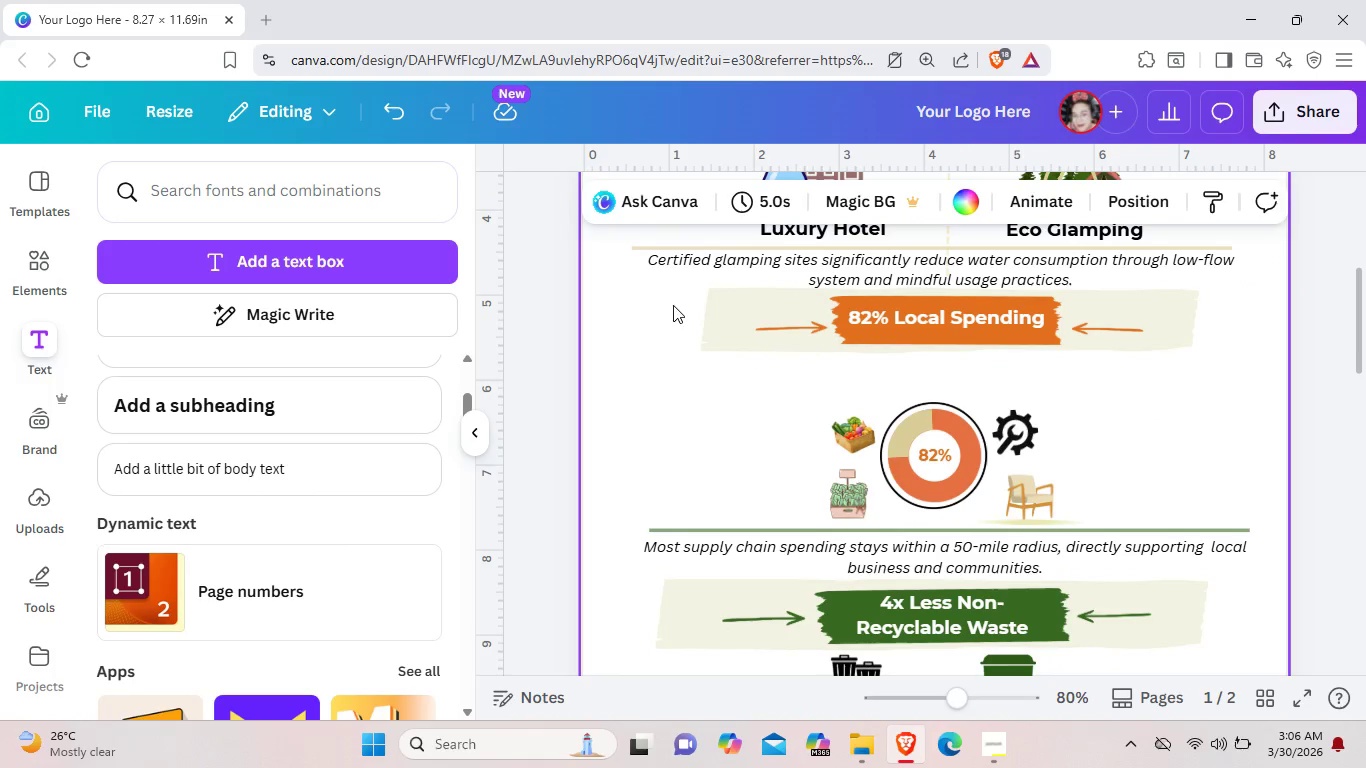 
left_click_drag(start_coordinate=[667, 306], to_coordinate=[897, 330])
 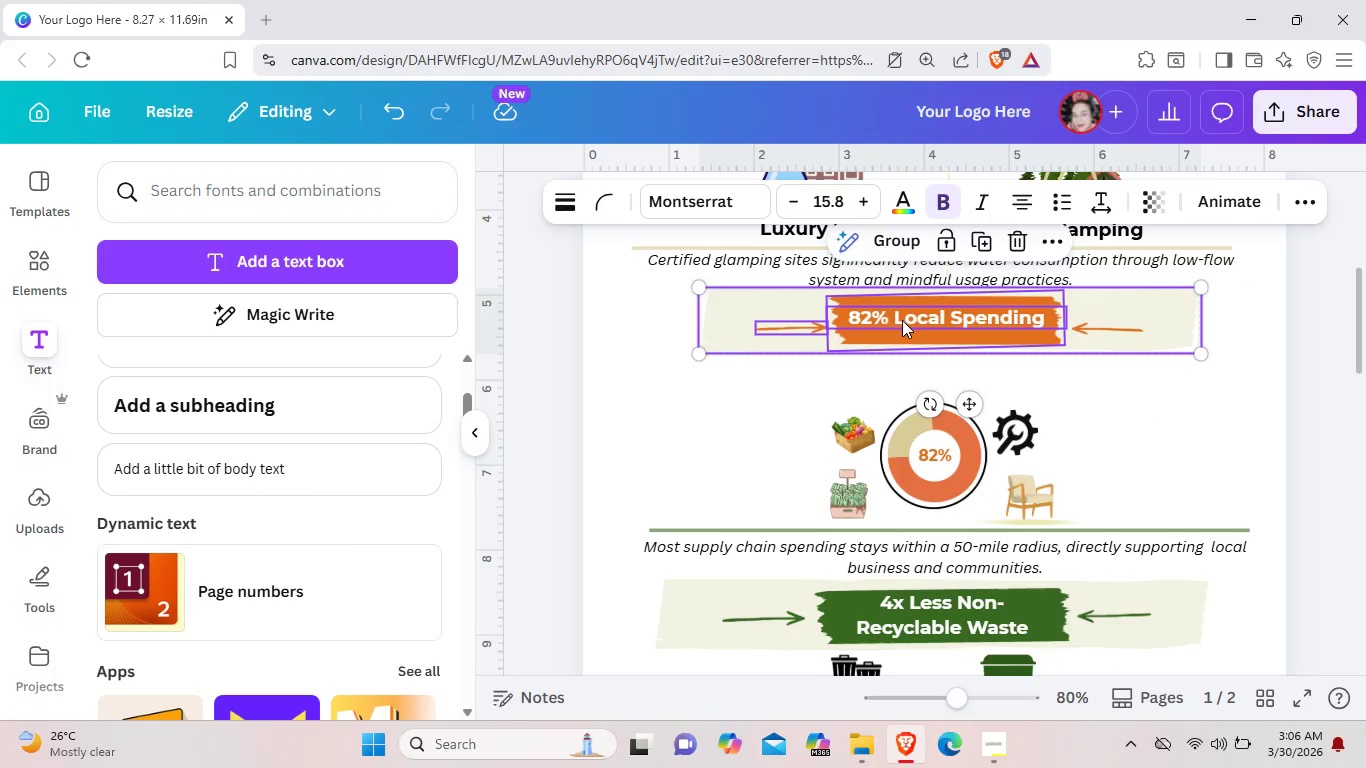 
left_click_drag(start_coordinate=[902, 320], to_coordinate=[904, 326])
 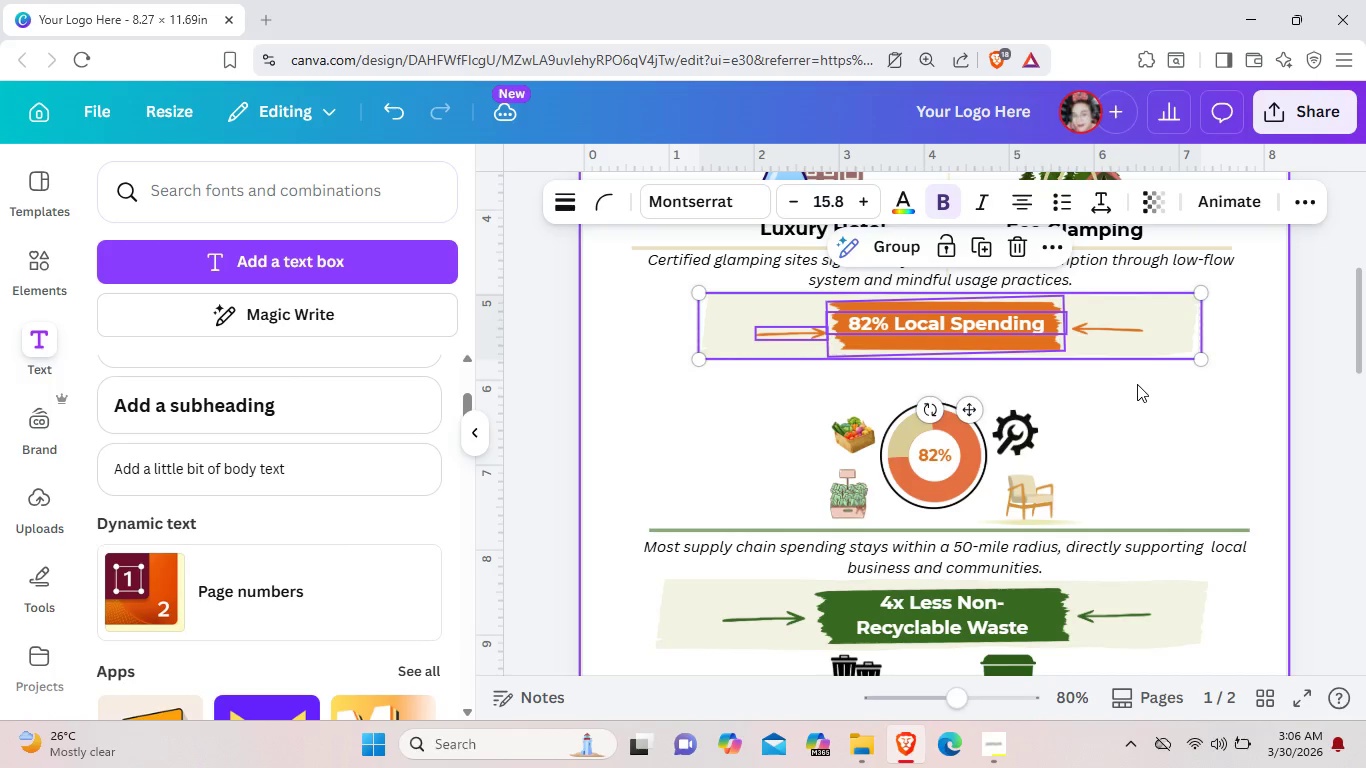 
left_click([1137, 384])
 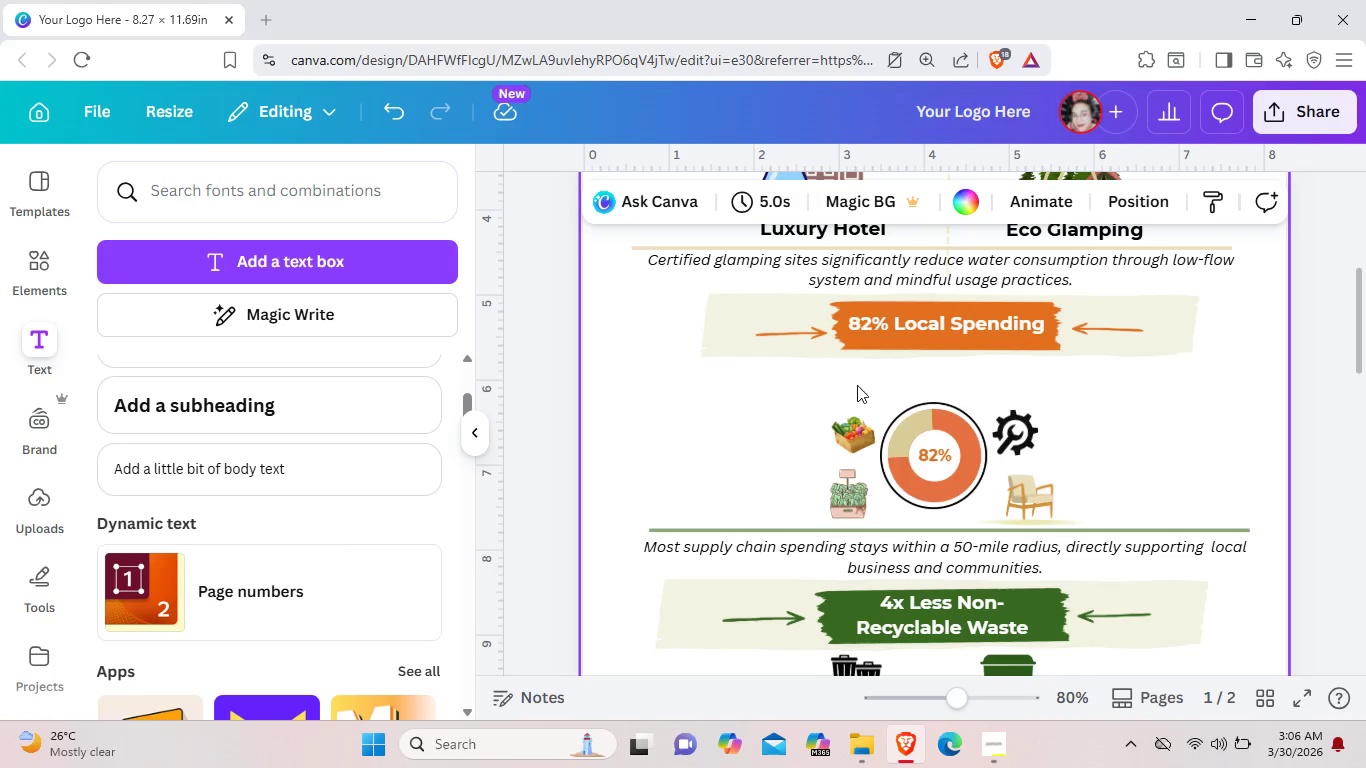 
scroll: coordinate [788, 385], scroll_direction: down, amount: 1.0
 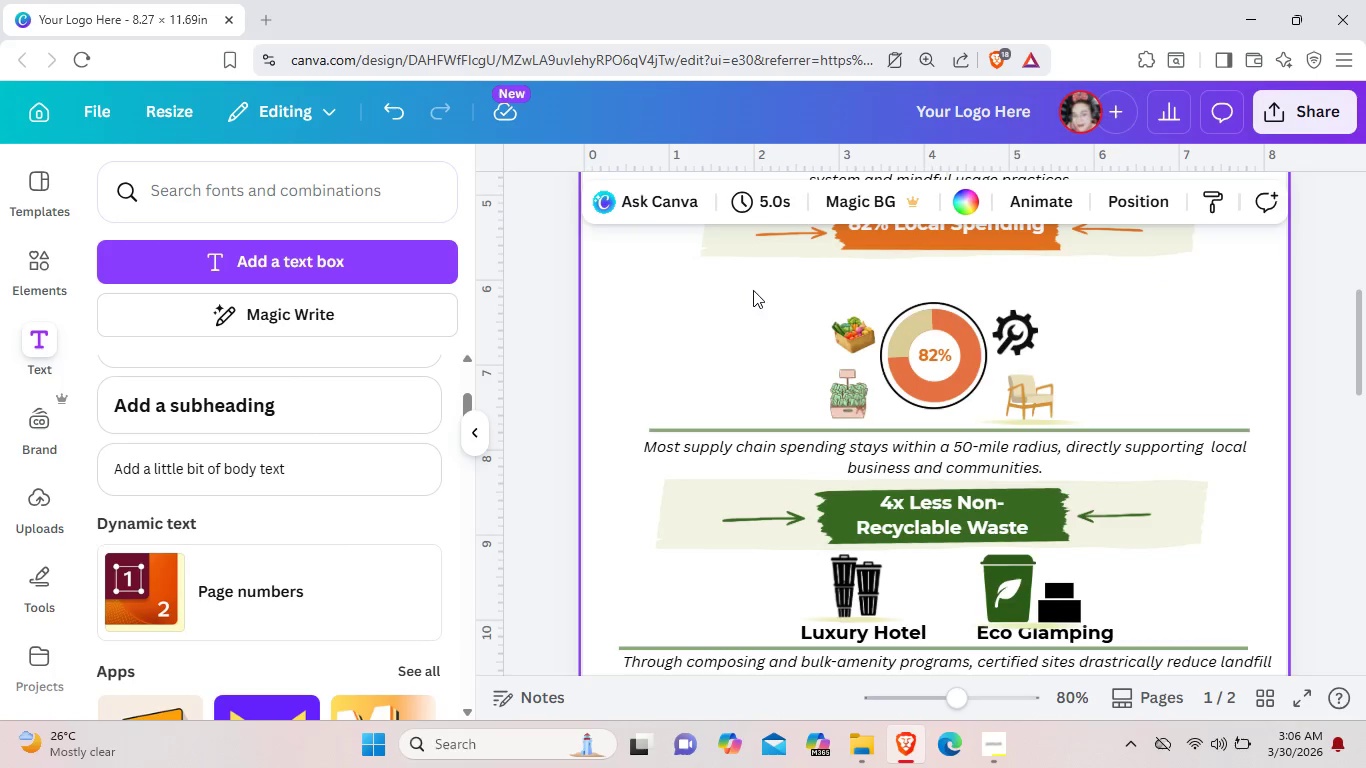 
left_click_drag(start_coordinate=[753, 290], to_coordinate=[1115, 421])
 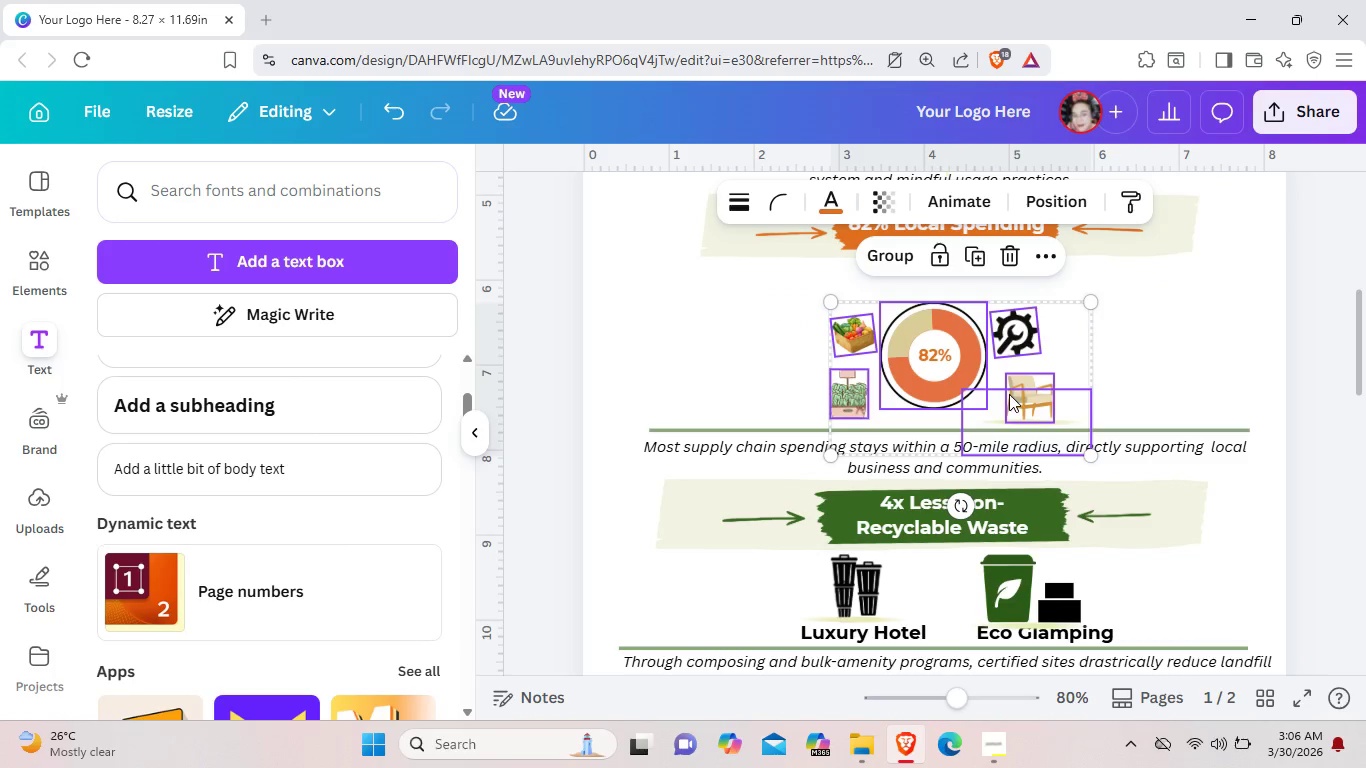 
left_click_drag(start_coordinate=[1009, 394], to_coordinate=[1017, 358])
 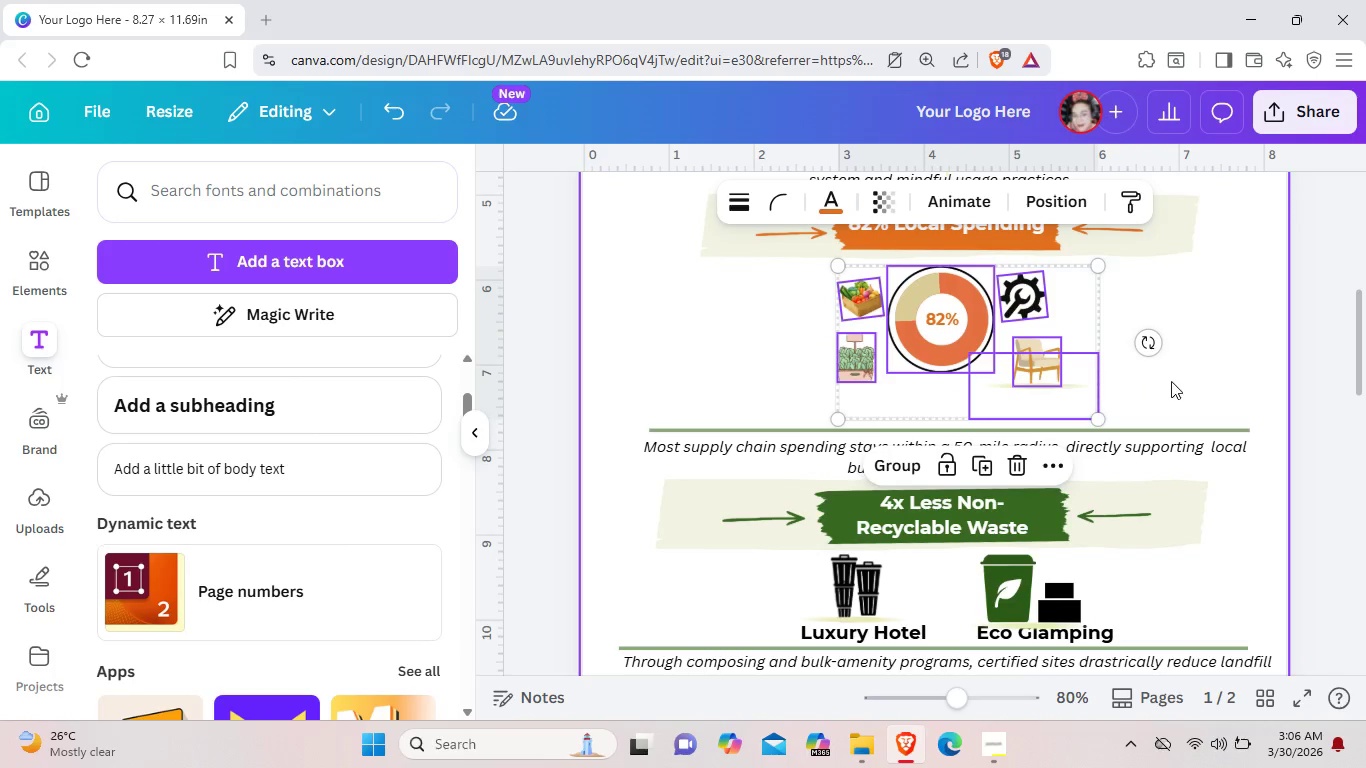 
left_click([1171, 381])
 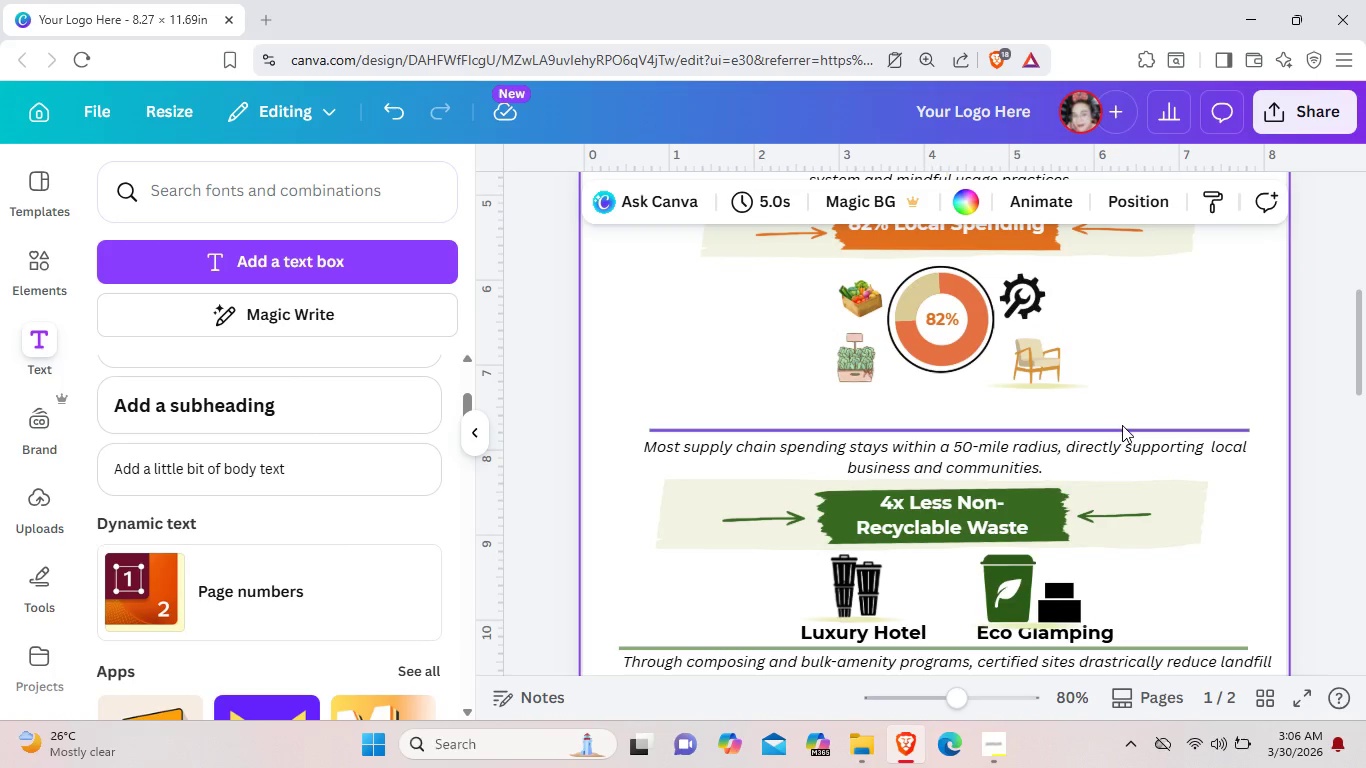 
left_click_drag(start_coordinate=[1122, 425], to_coordinate=[1119, 393])
 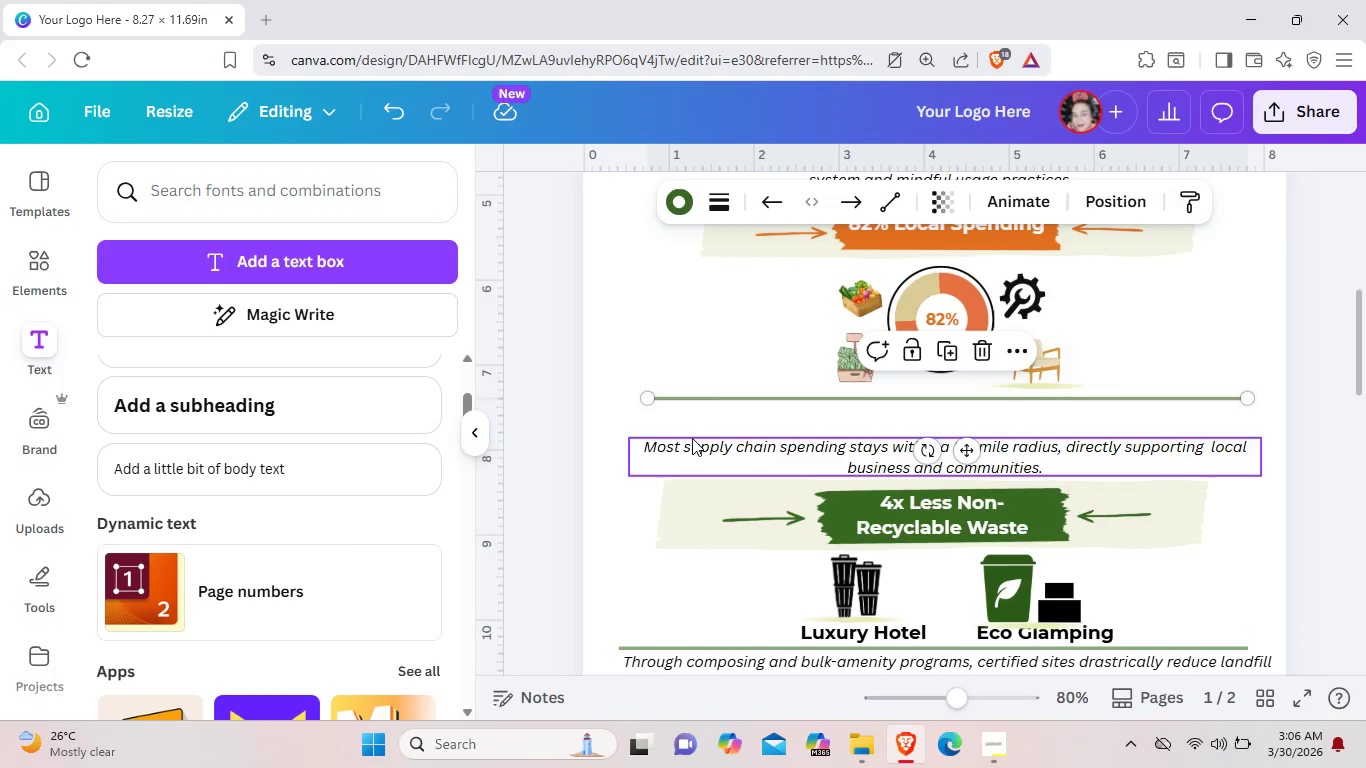 
left_click_drag(start_coordinate=[692, 438], to_coordinate=[696, 411])
 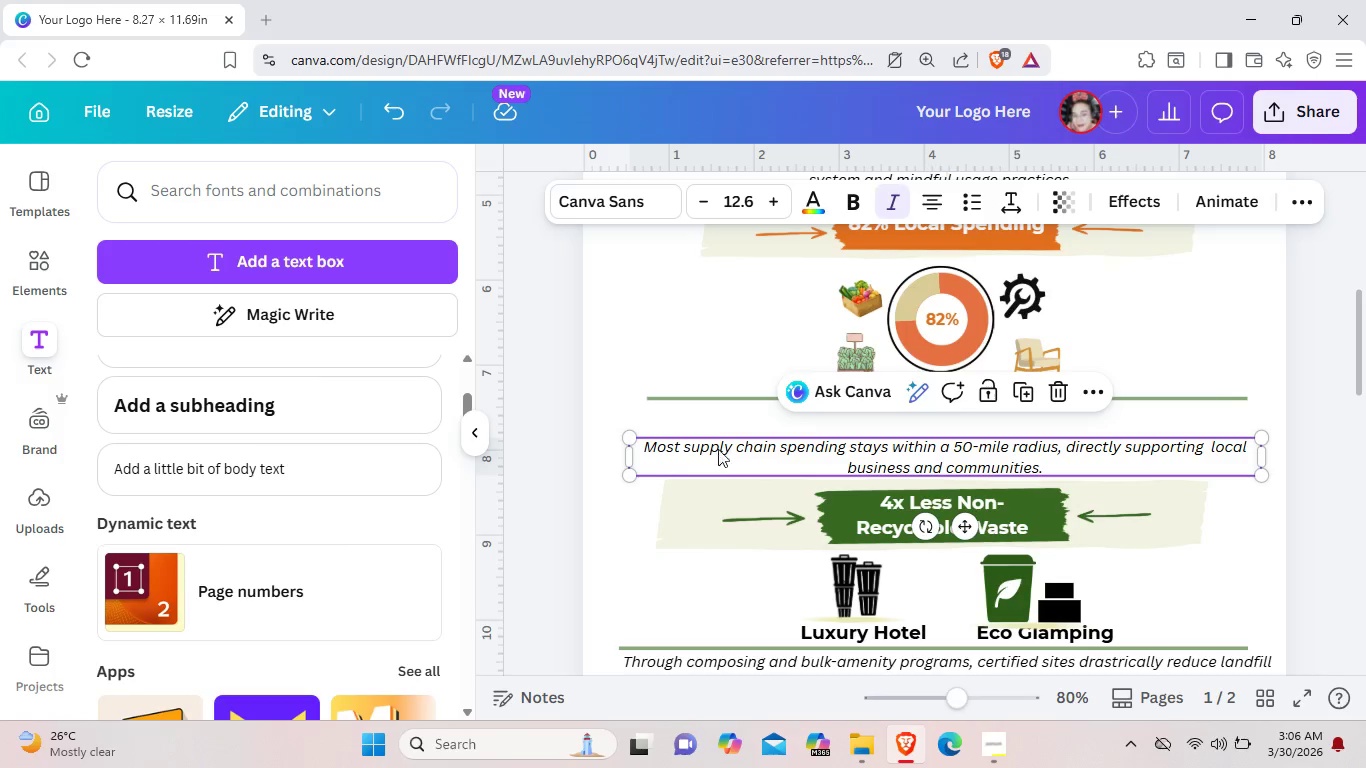 
left_click_drag(start_coordinate=[717, 453], to_coordinate=[718, 419])
 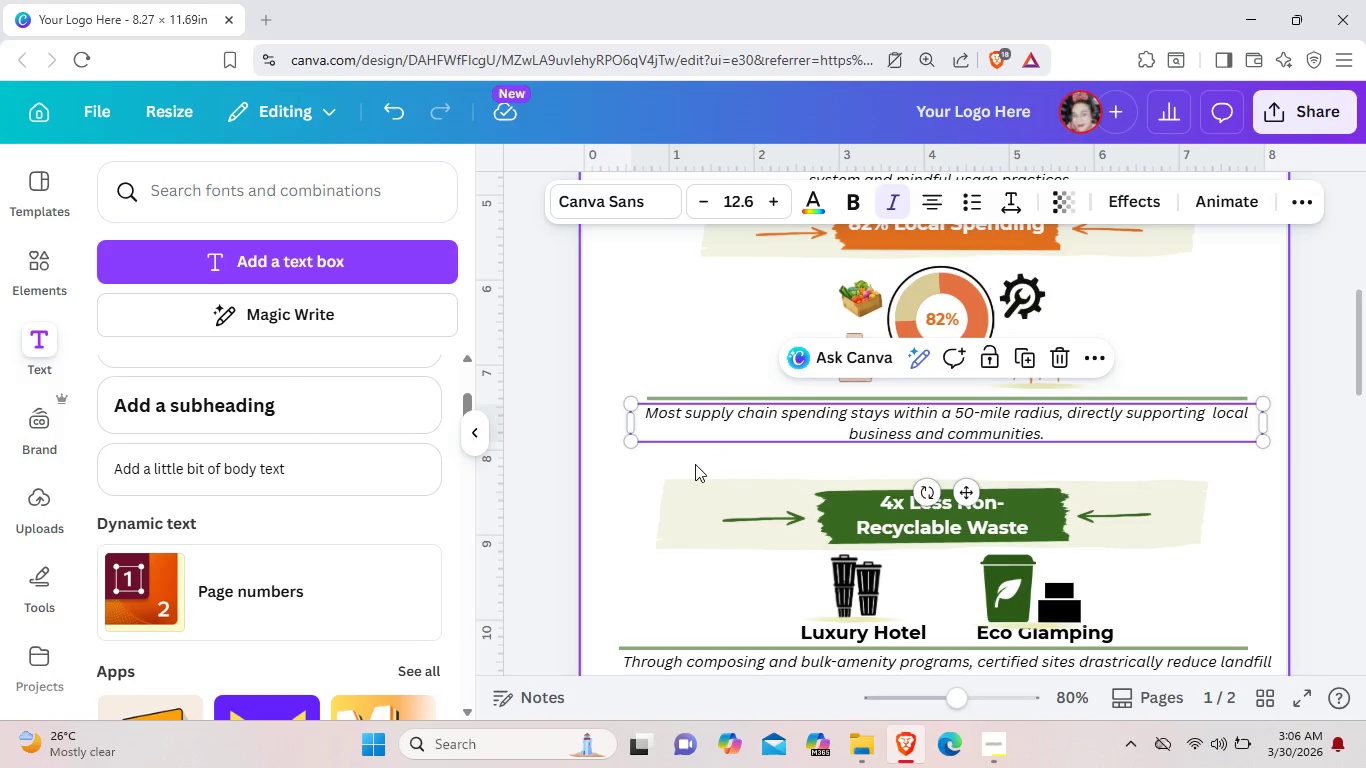 
left_click([695, 464])
 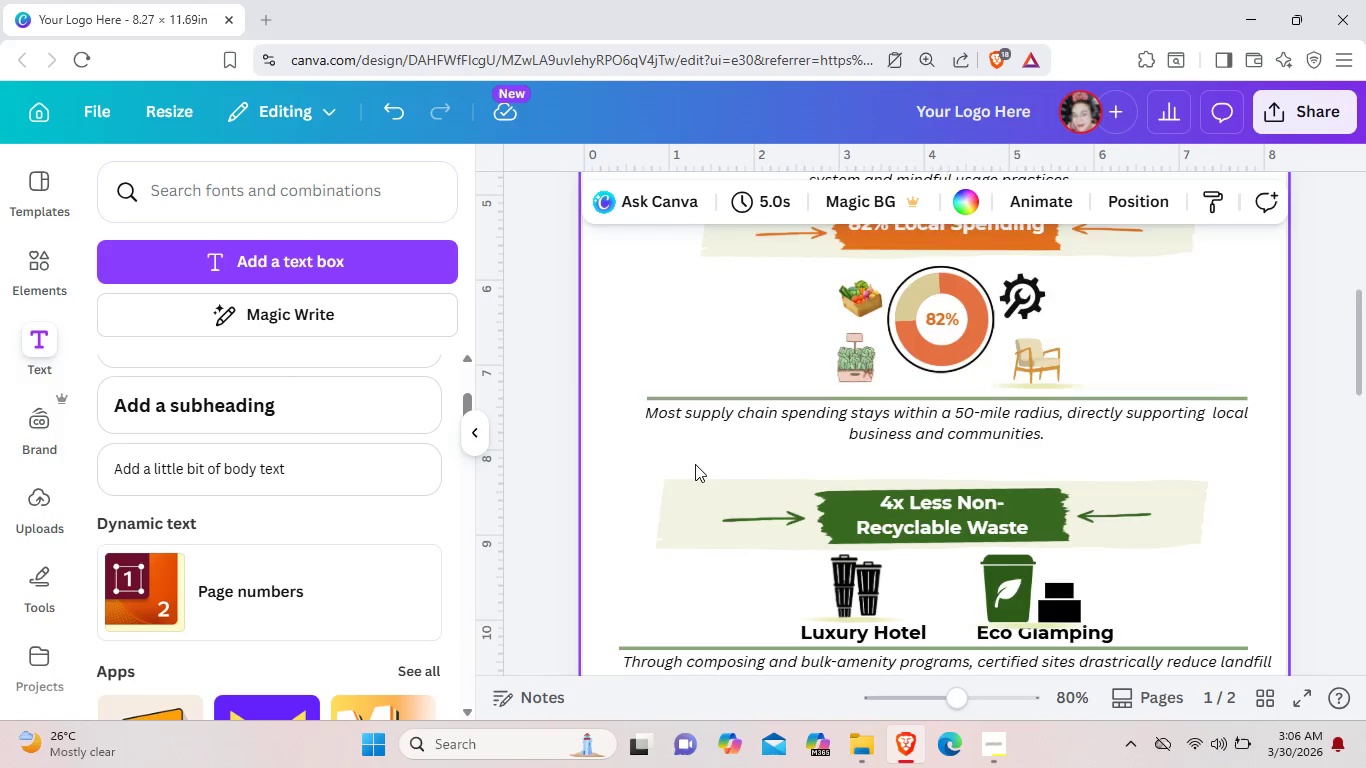 
scroll: coordinate [695, 464], scroll_direction: down, amount: 1.0
 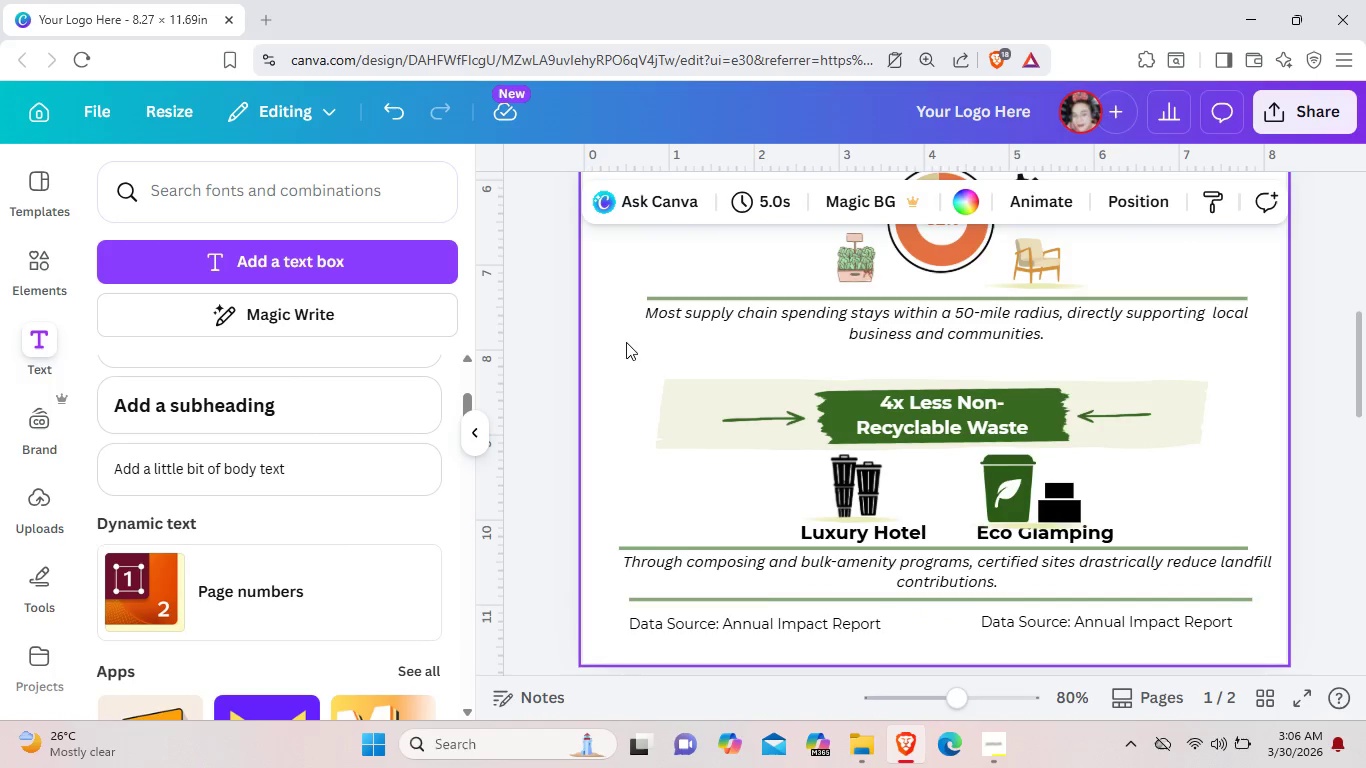 
left_click_drag(start_coordinate=[626, 342], to_coordinate=[1155, 434])
 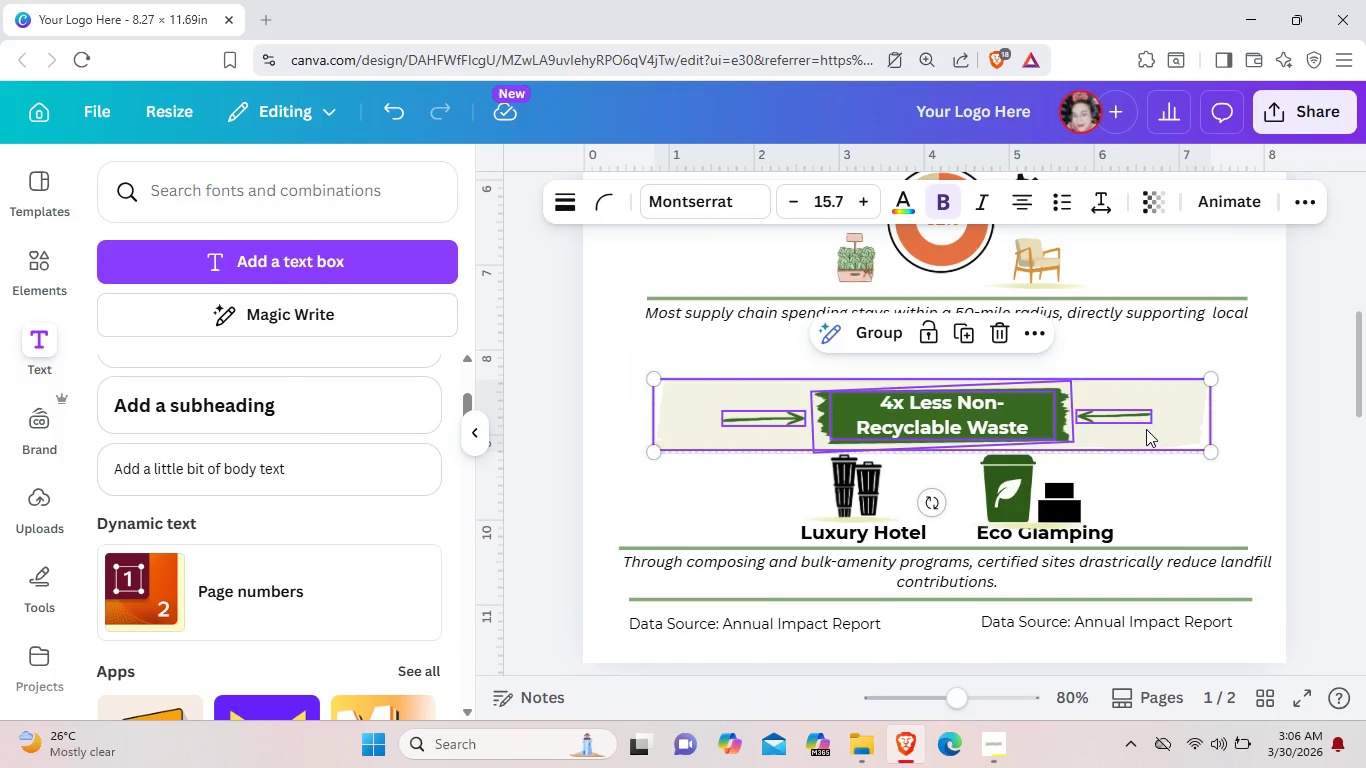 
left_click_drag(start_coordinate=[1146, 429], to_coordinate=[1147, 397])
 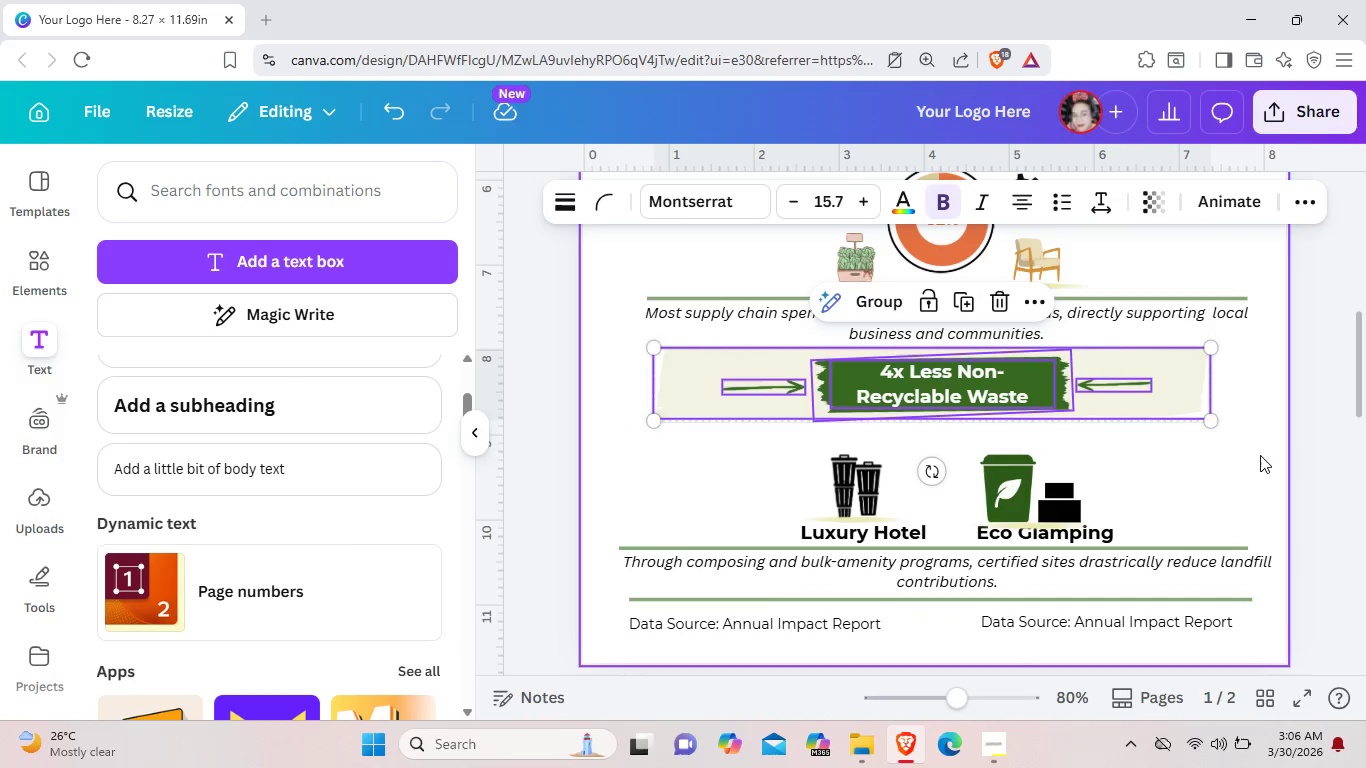 
left_click([1260, 455])
 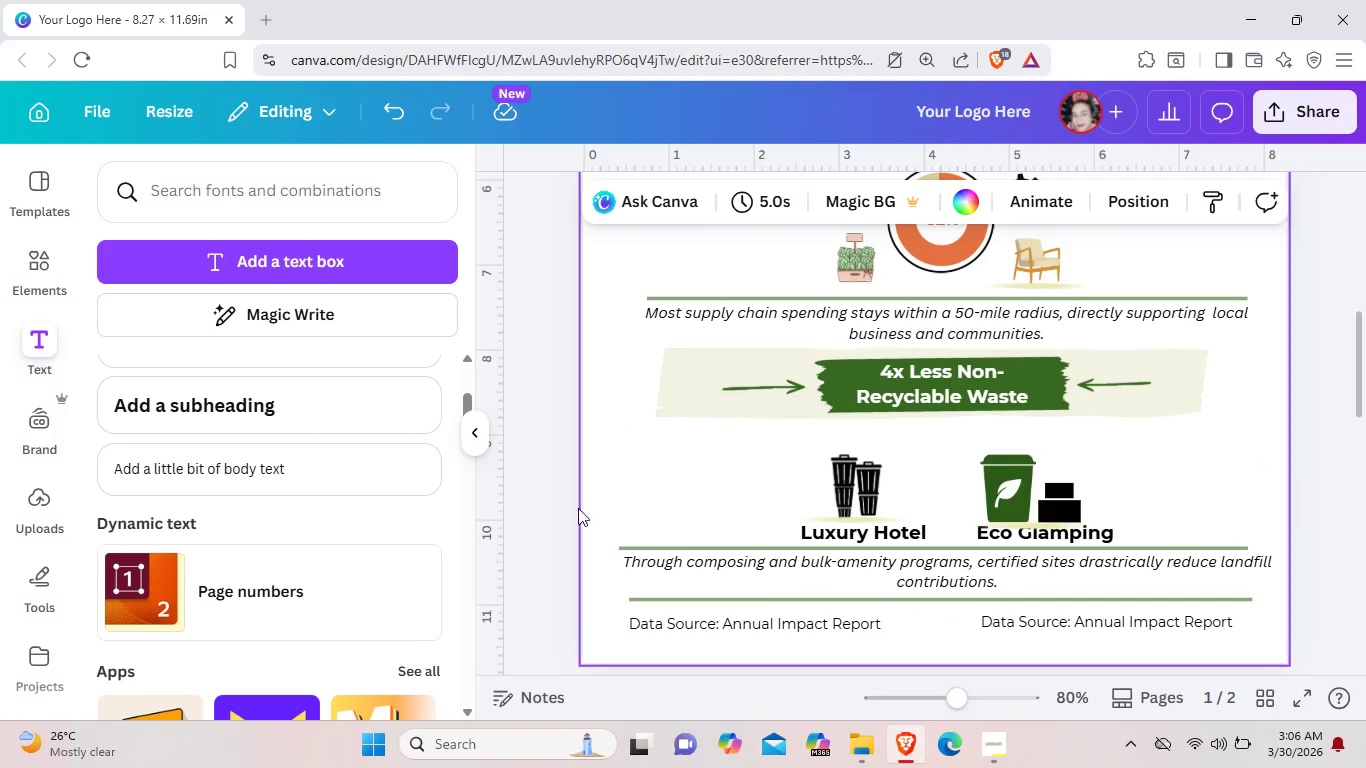 
scroll: coordinate [577, 509], scroll_direction: down, amount: 1.0
 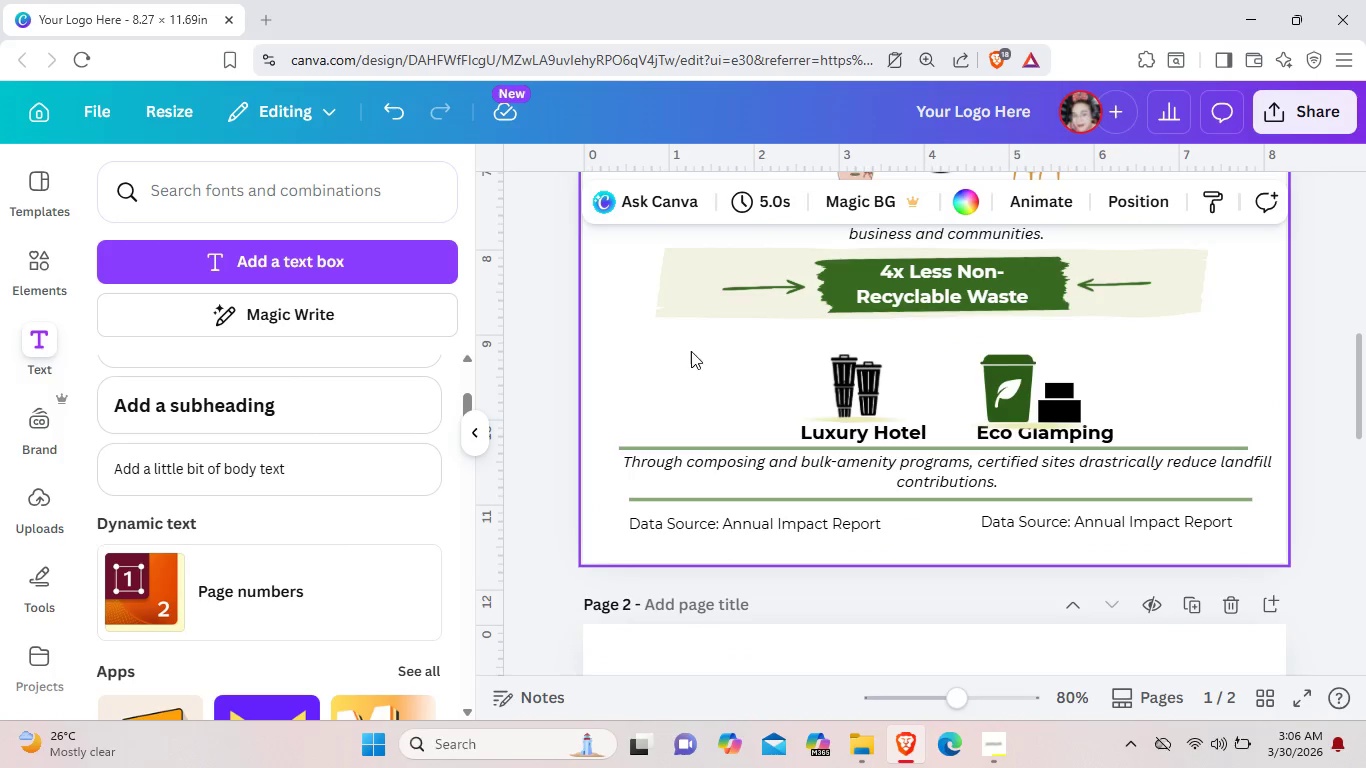 
left_click_drag(start_coordinate=[692, 351], to_coordinate=[1187, 432])
 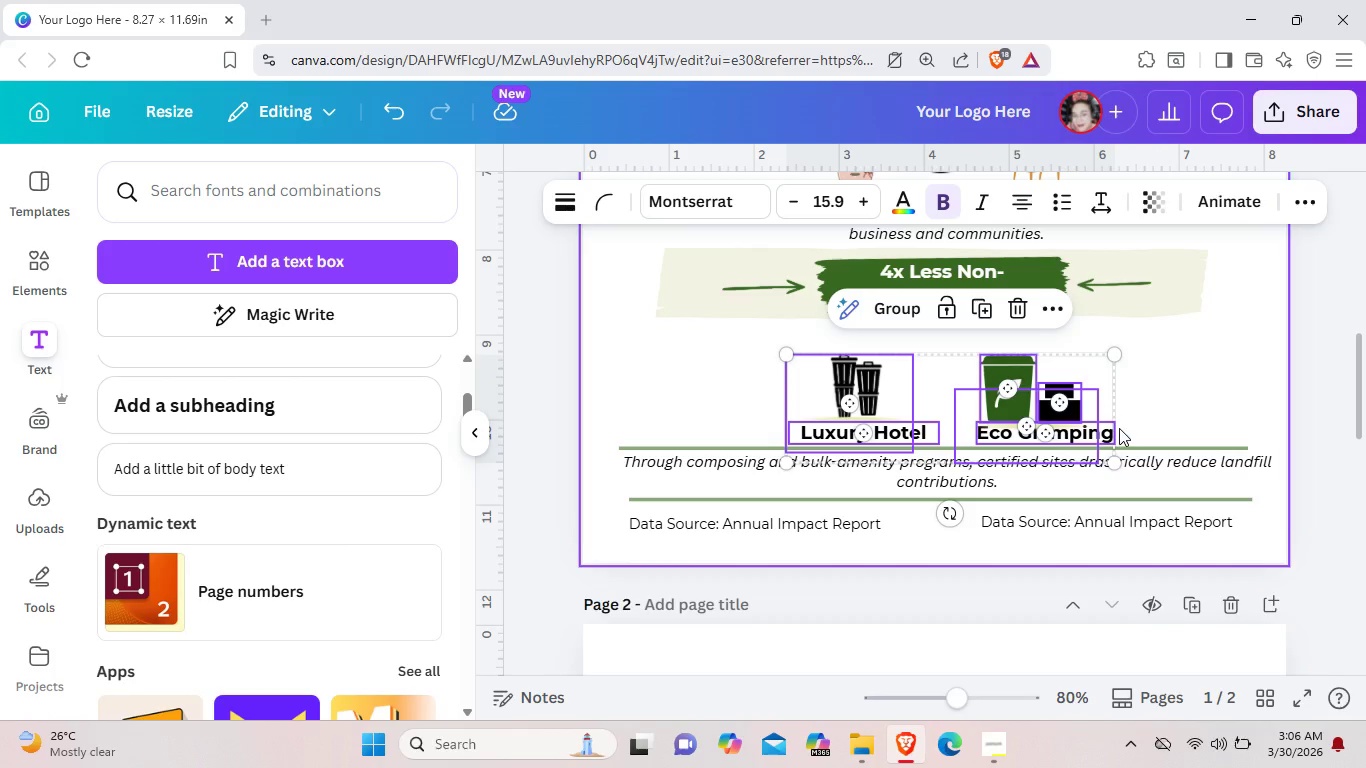 
left_click_drag(start_coordinate=[1120, 428], to_coordinate=[1107, 397])
 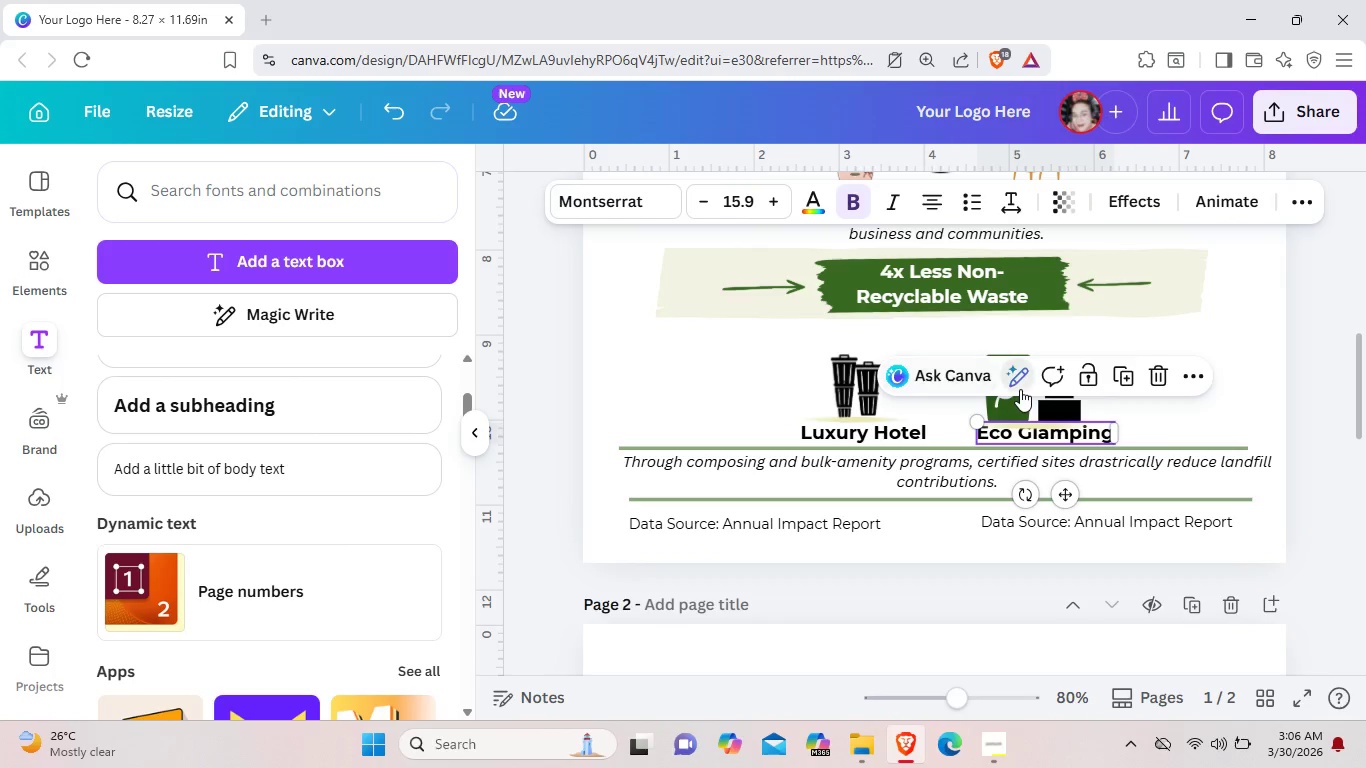 
left_click([1020, 389])
 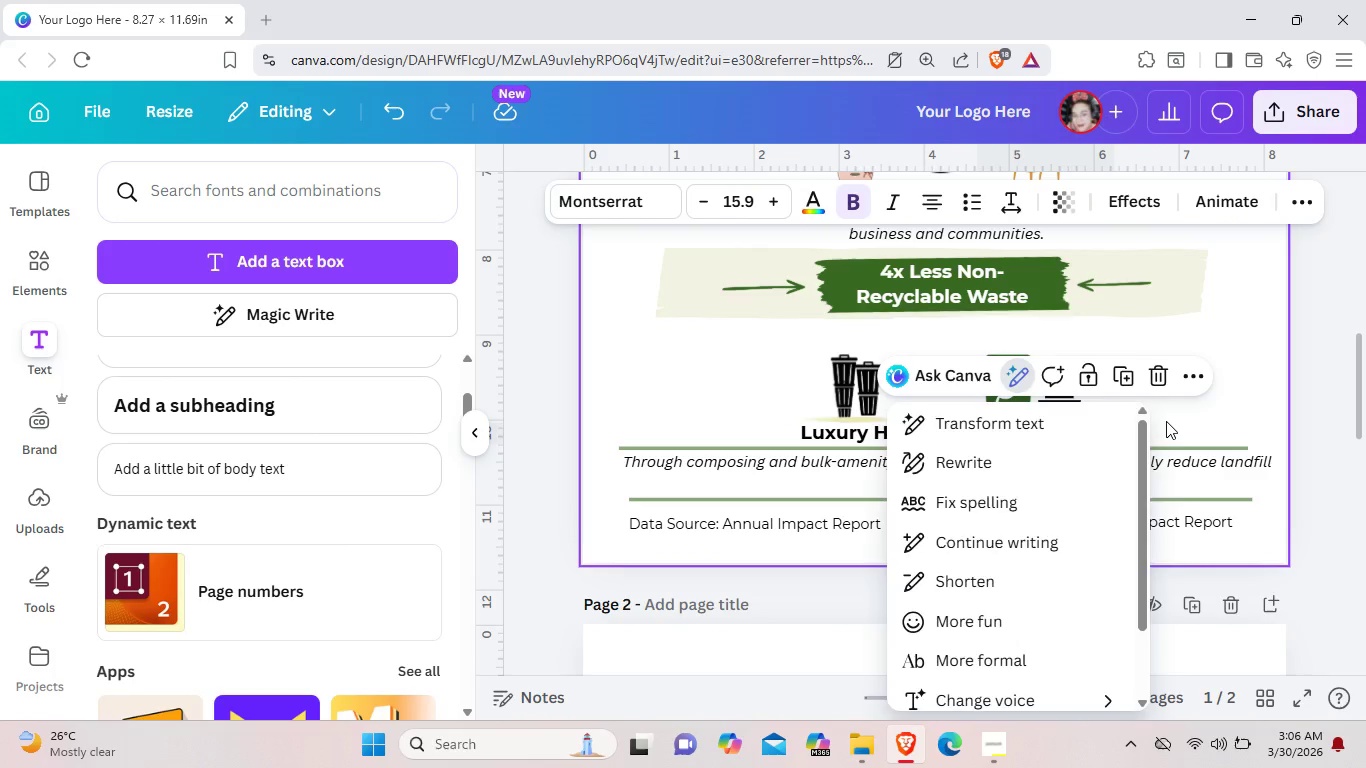 
left_click([1166, 421])
 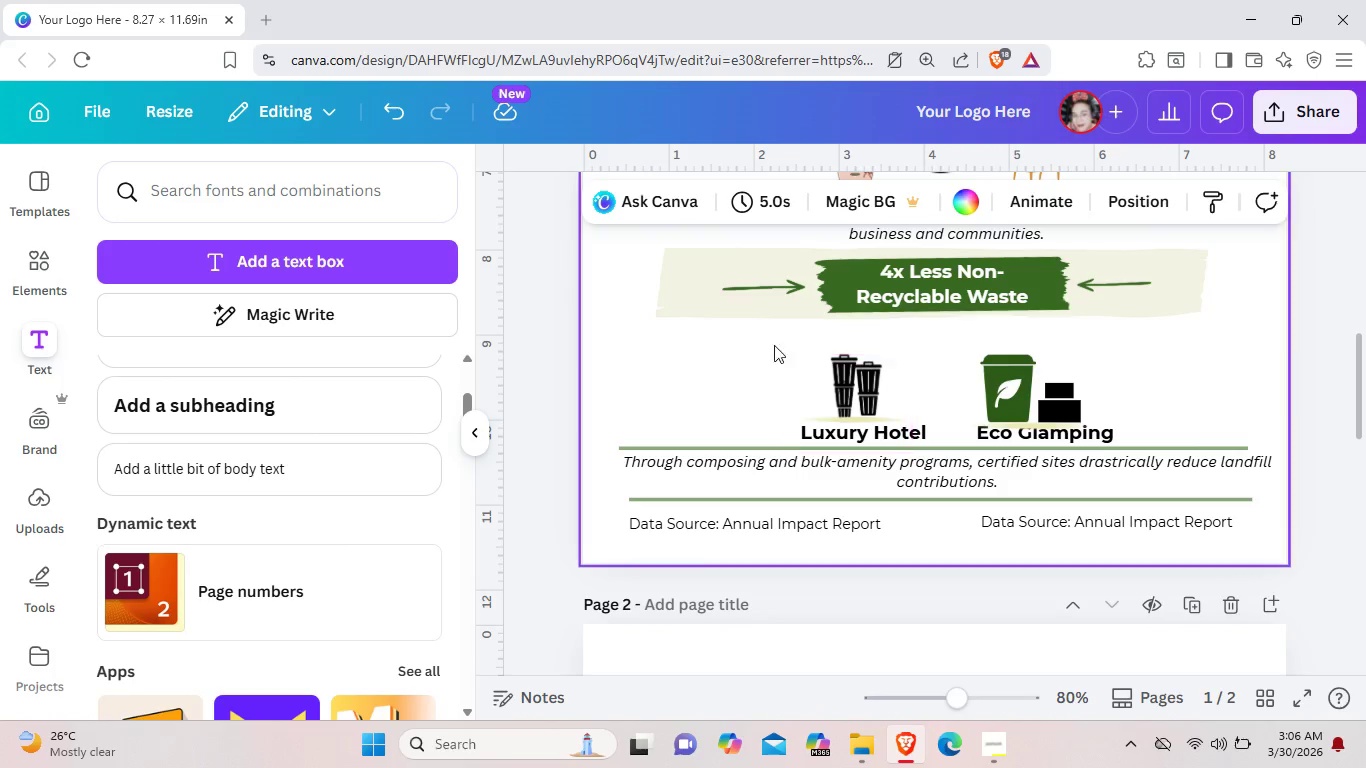 
left_click([732, 331])
 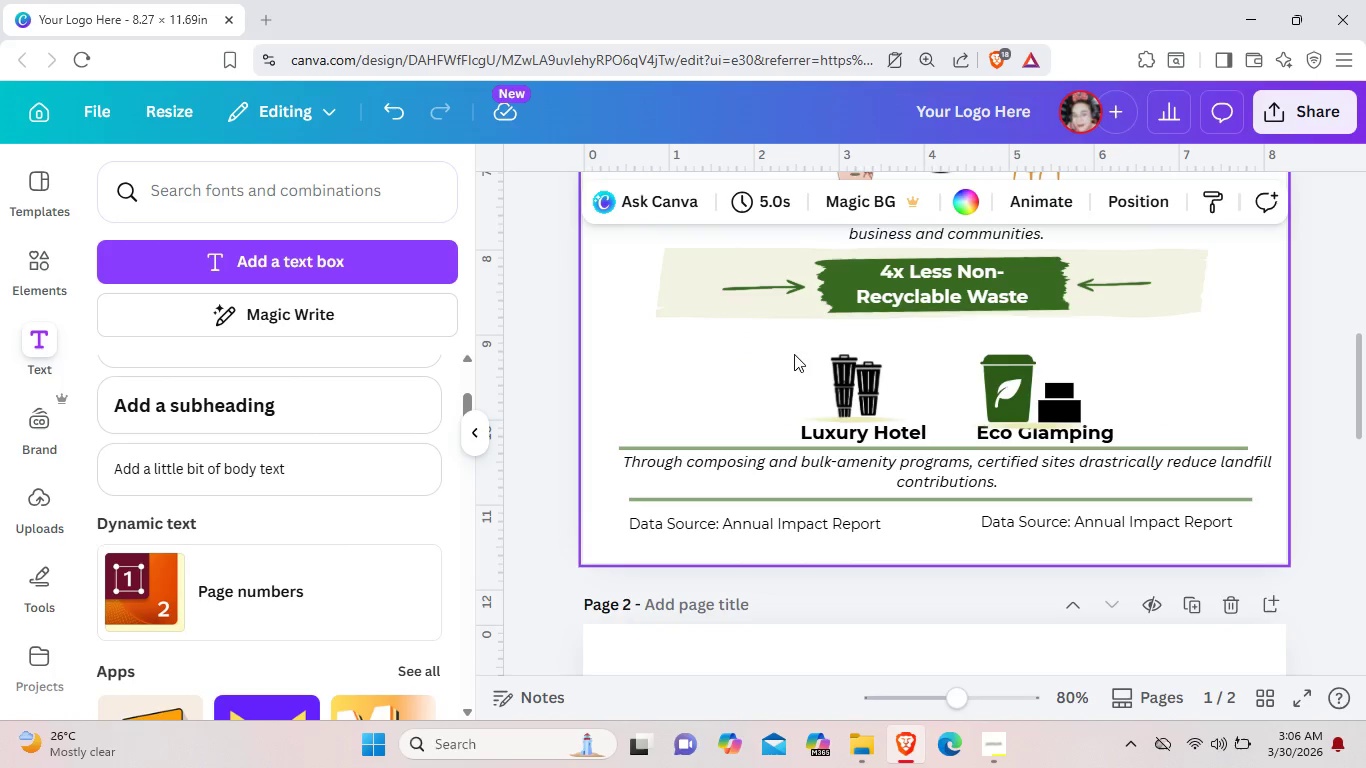 
left_click_drag(start_coordinate=[745, 336], to_coordinate=[1116, 421])
 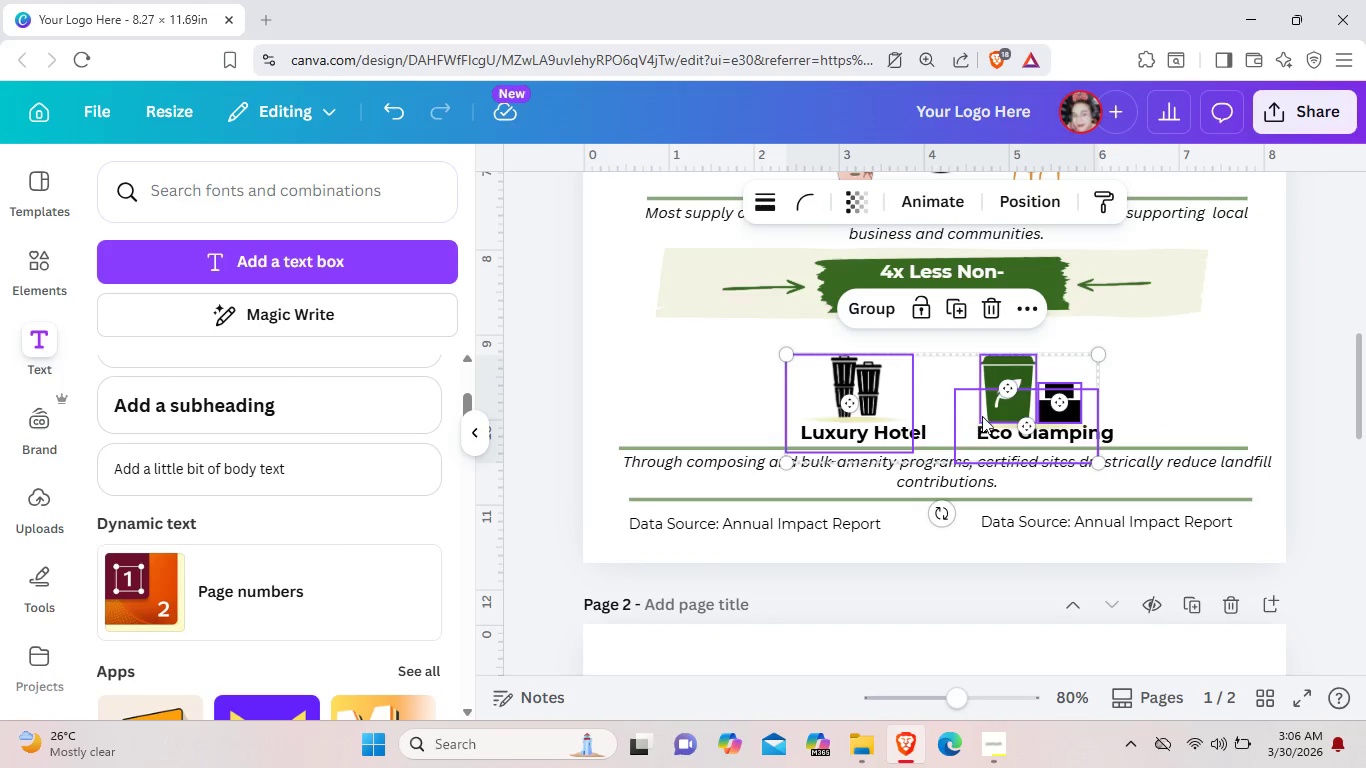 
left_click_drag(start_coordinate=[986, 416], to_coordinate=[984, 393])
 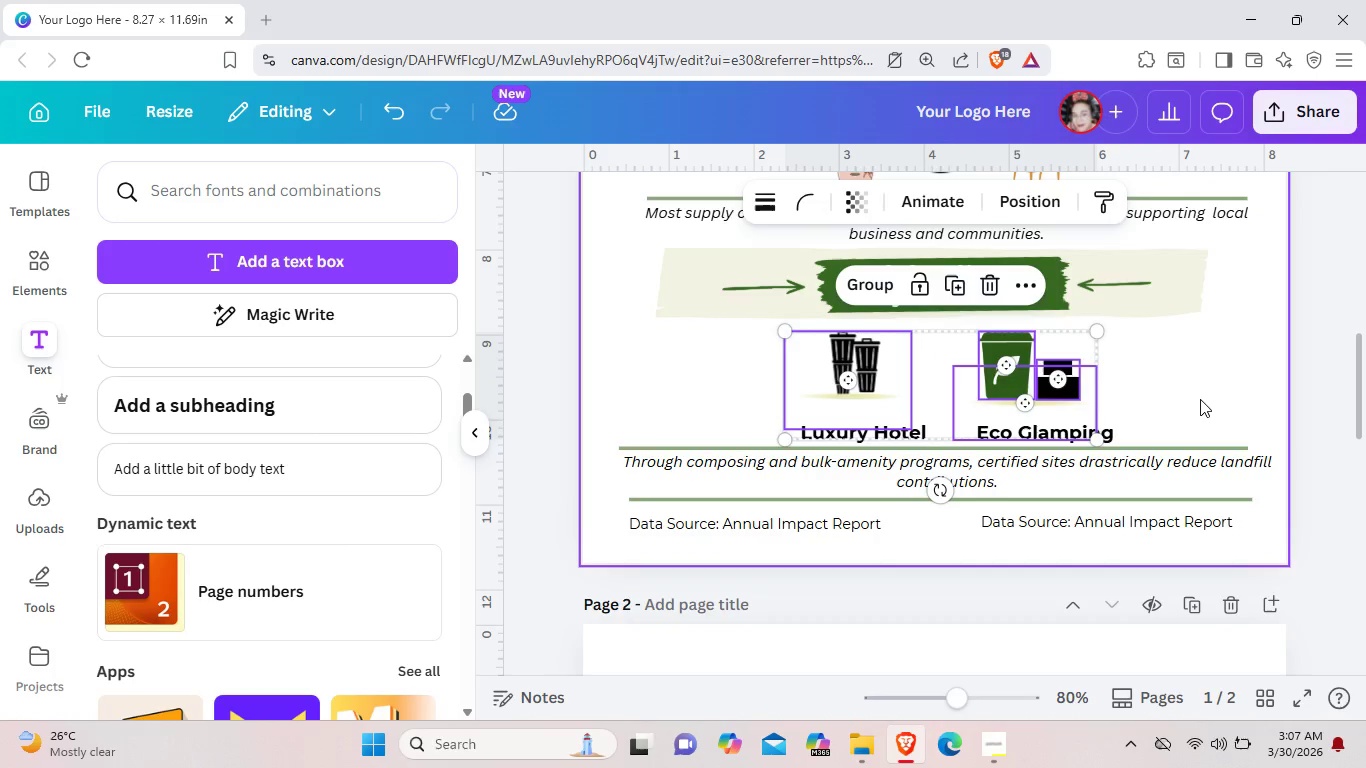 
left_click([1200, 399])
 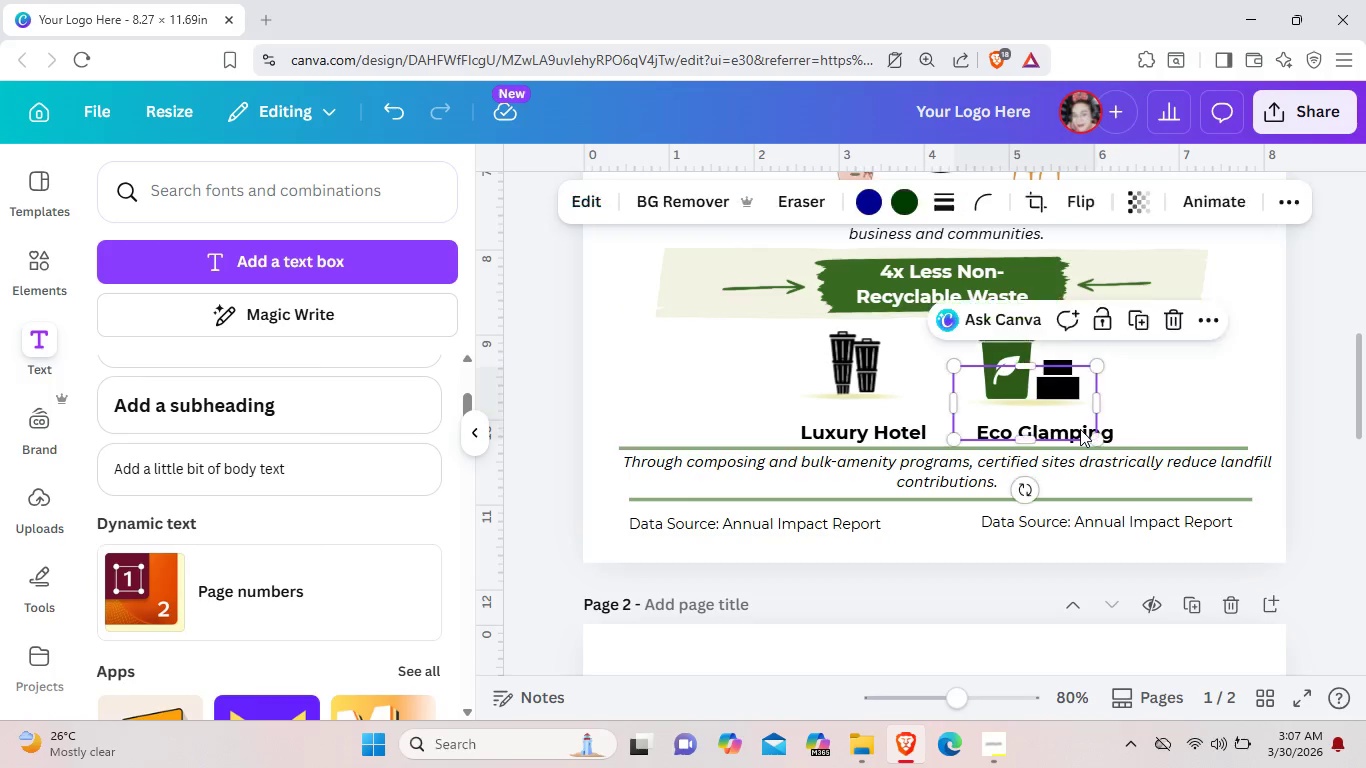 
left_click([1080, 429])
 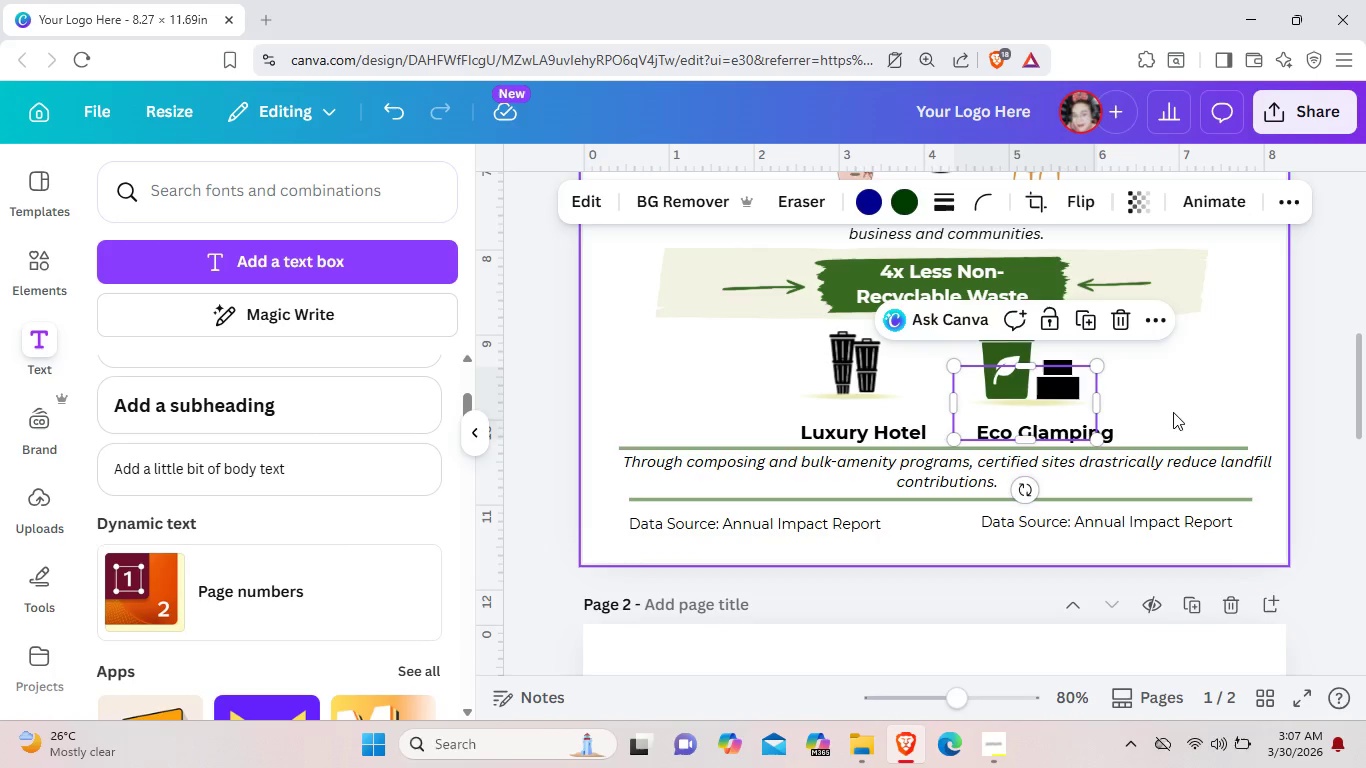 
left_click([1173, 412])
 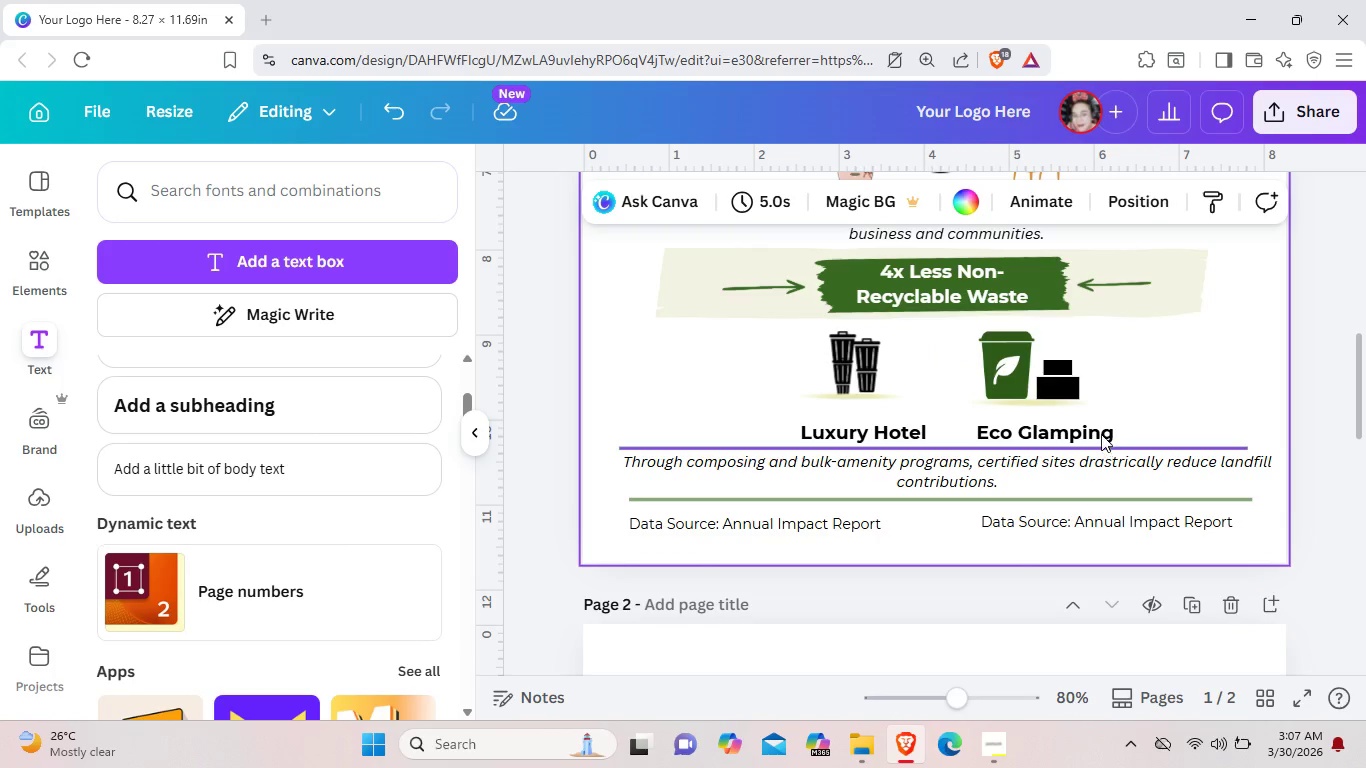 
left_click_drag(start_coordinate=[1101, 434], to_coordinate=[1102, 442])
 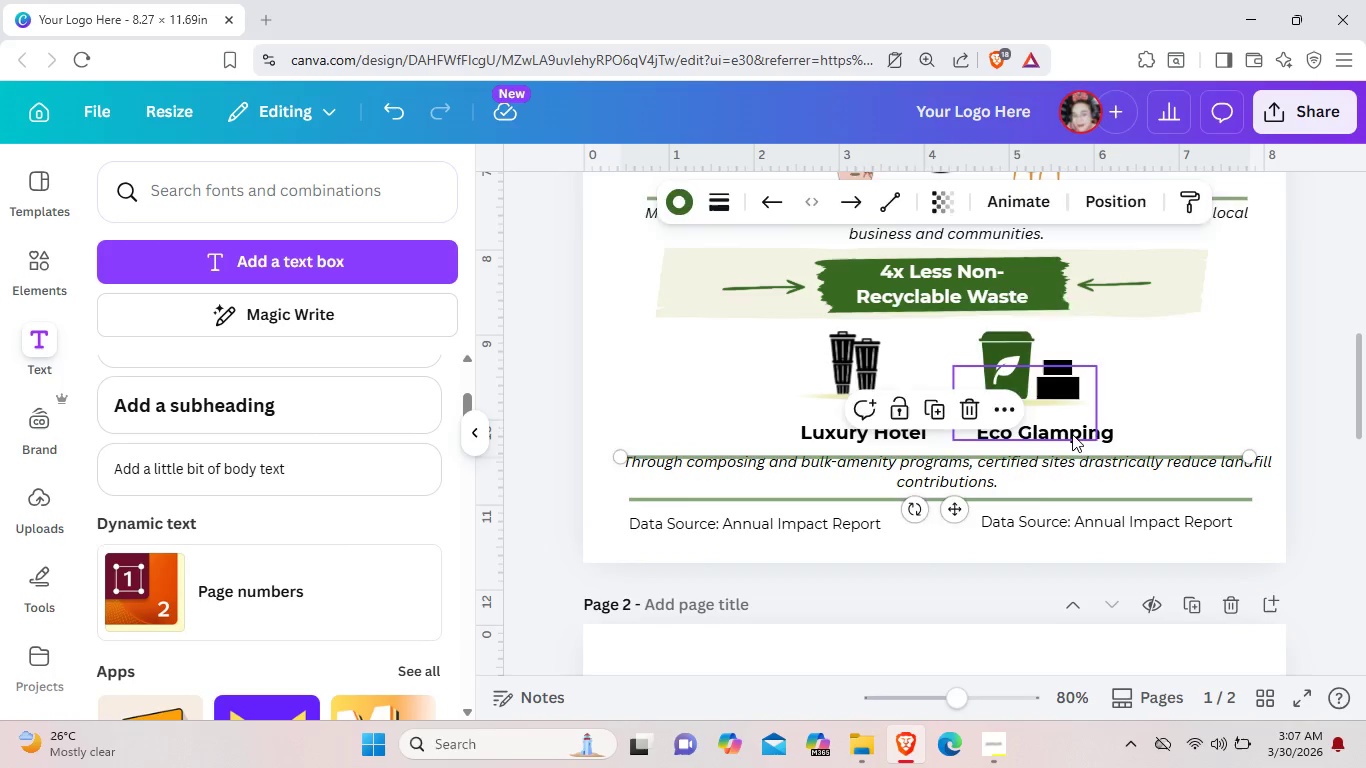 
left_click([1072, 434])
 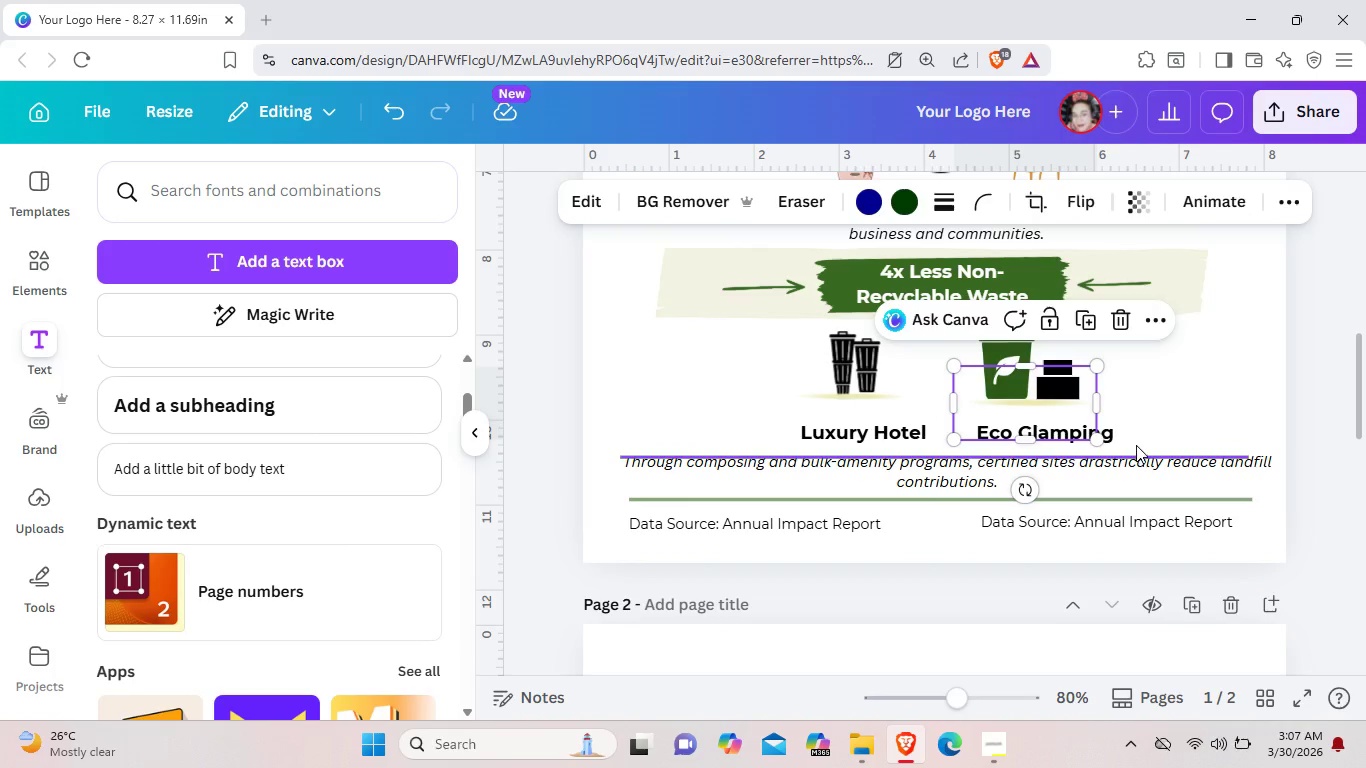 
left_click([1135, 444])
 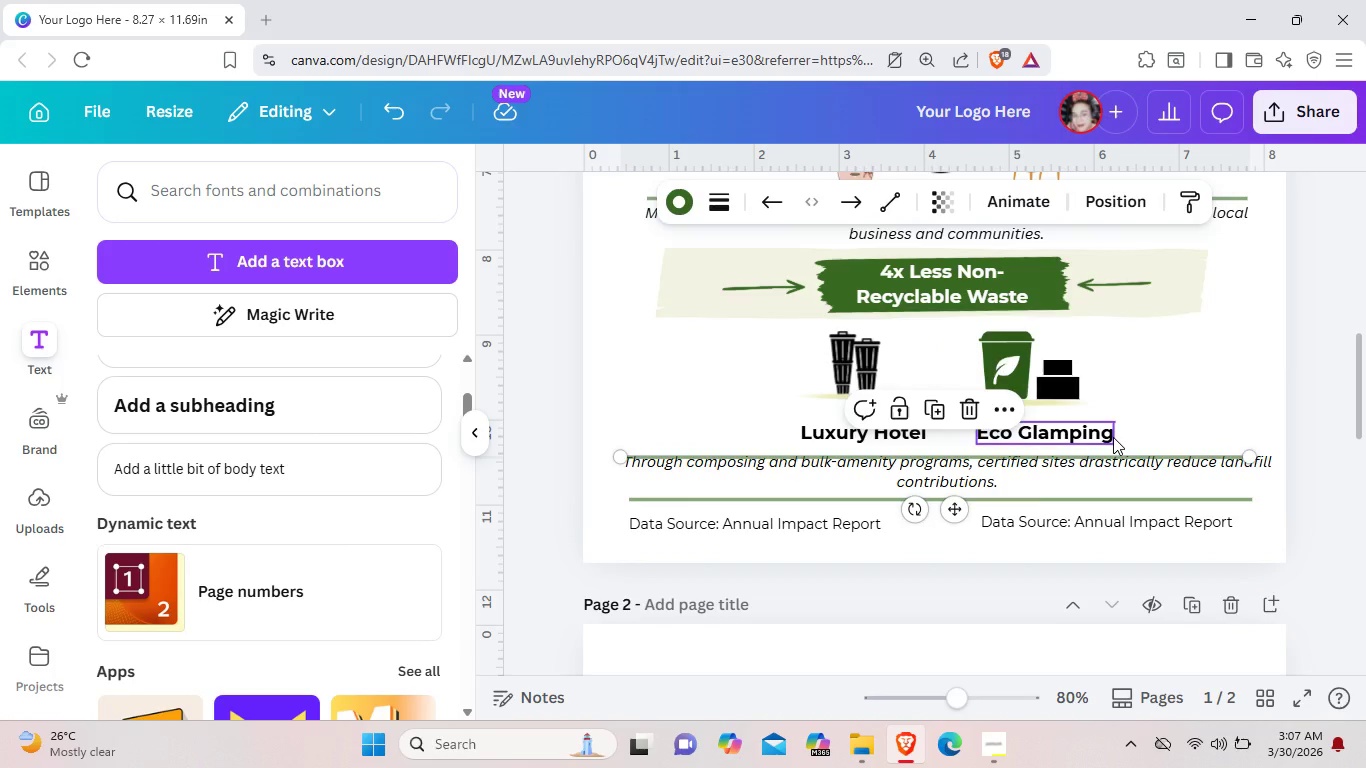 
left_click_drag(start_coordinate=[1113, 437], to_coordinate=[1105, 423])
 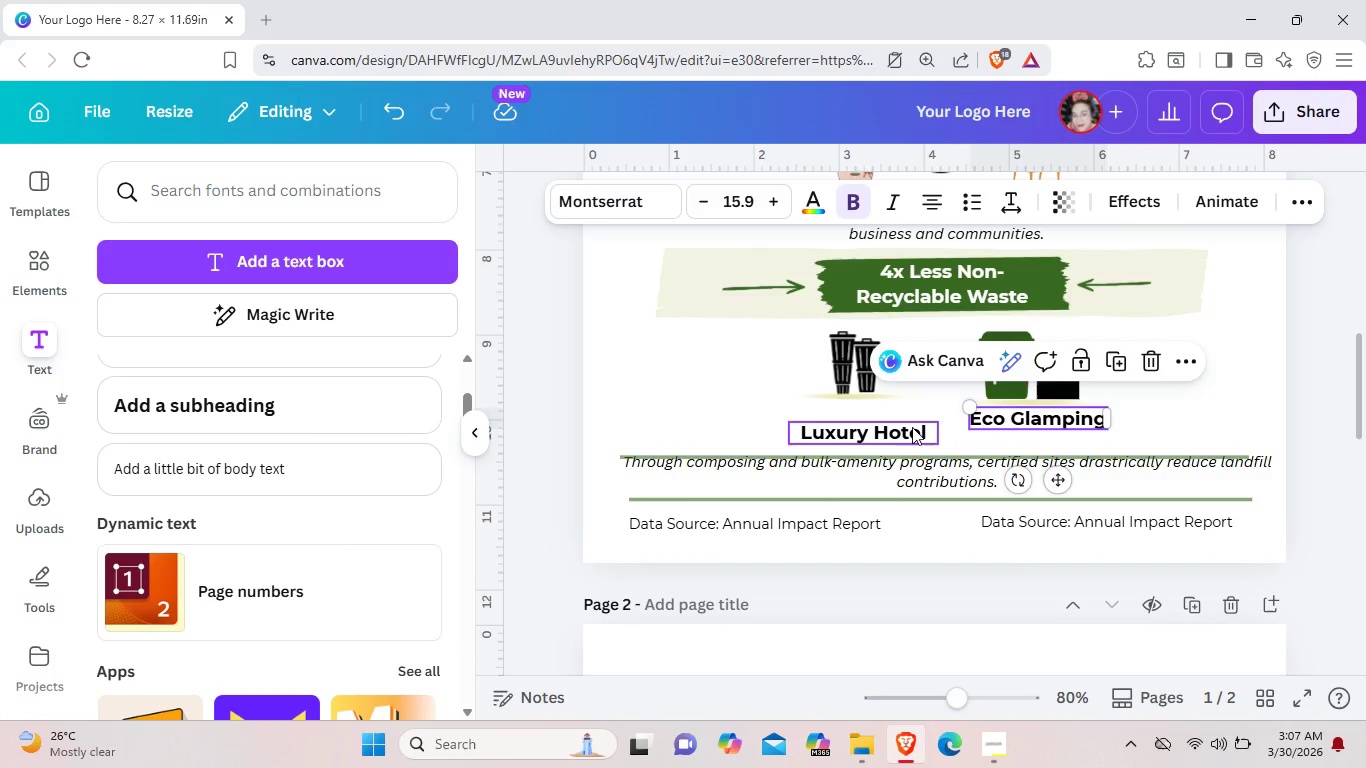 
left_click_drag(start_coordinate=[912, 427], to_coordinate=[792, 361])
 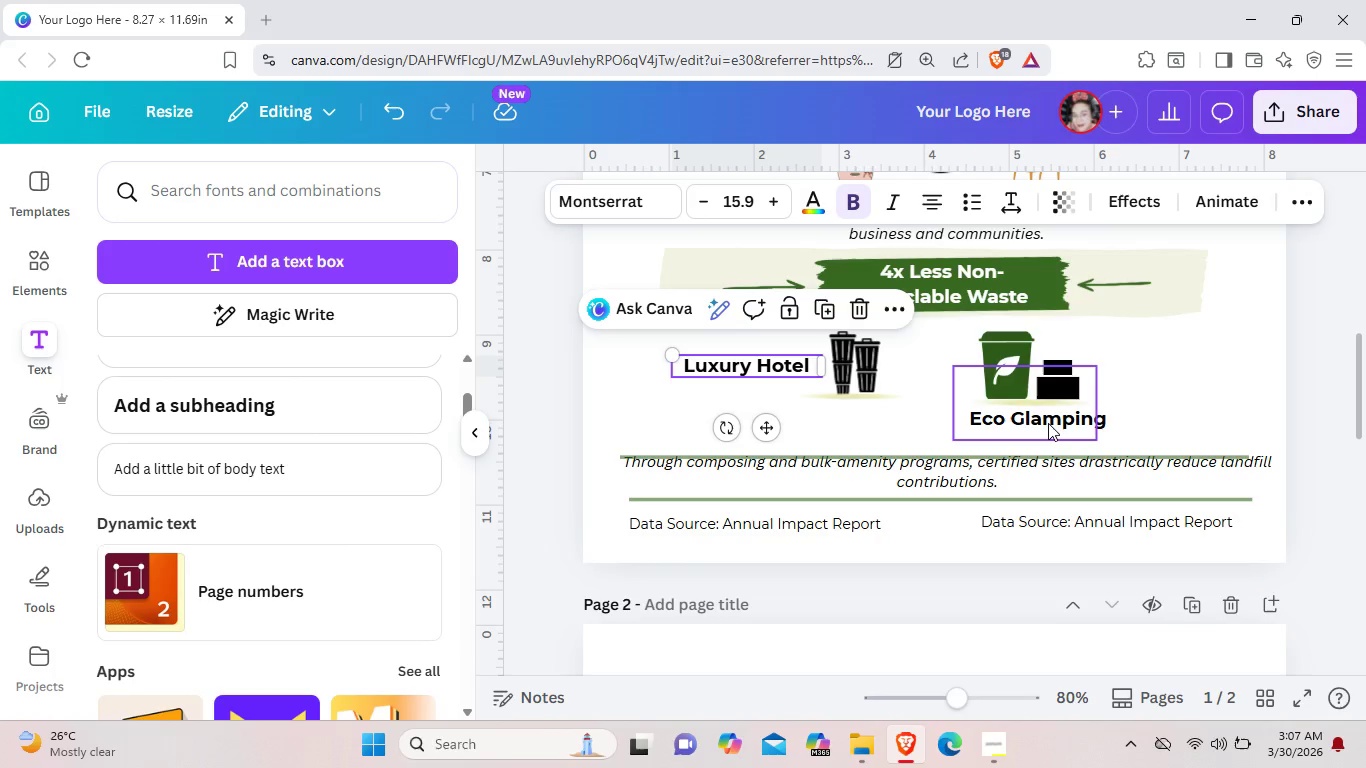 
left_click([1048, 423])
 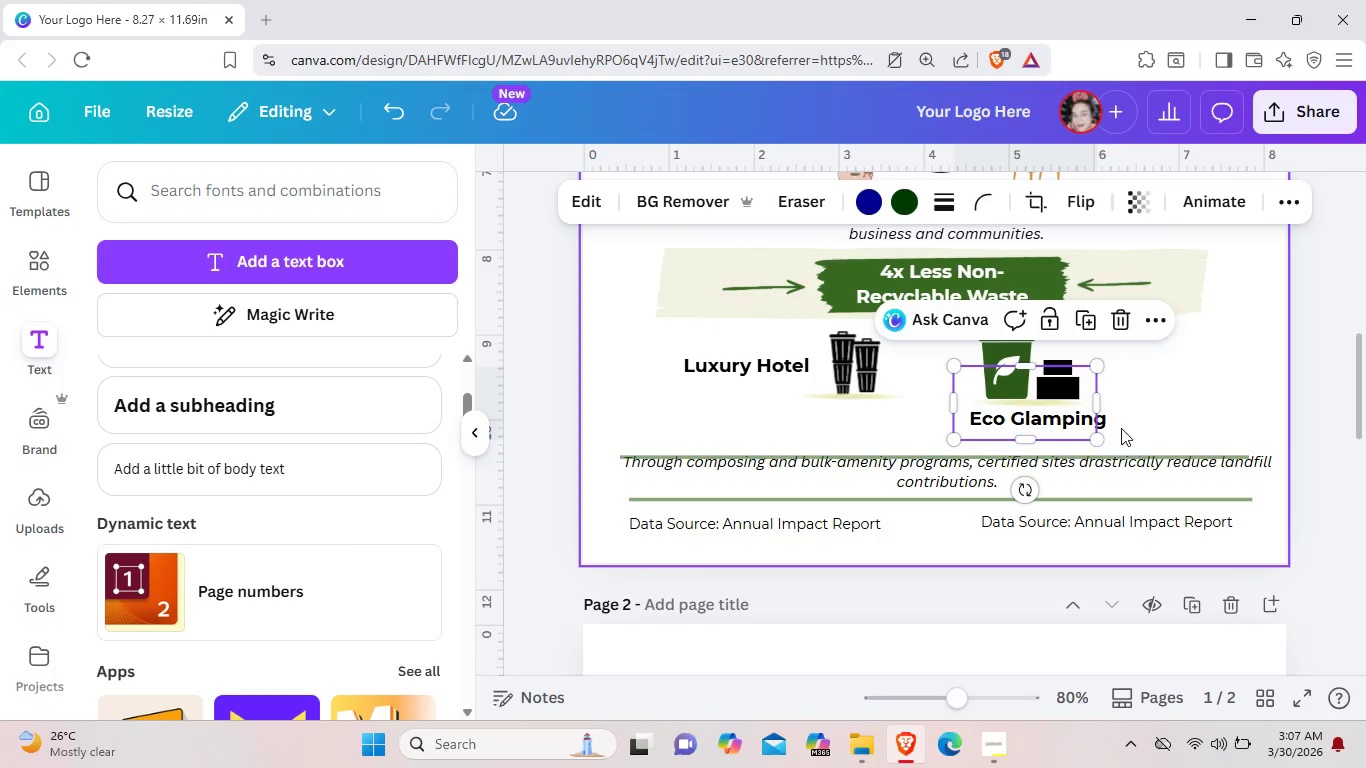 
left_click([1121, 427])
 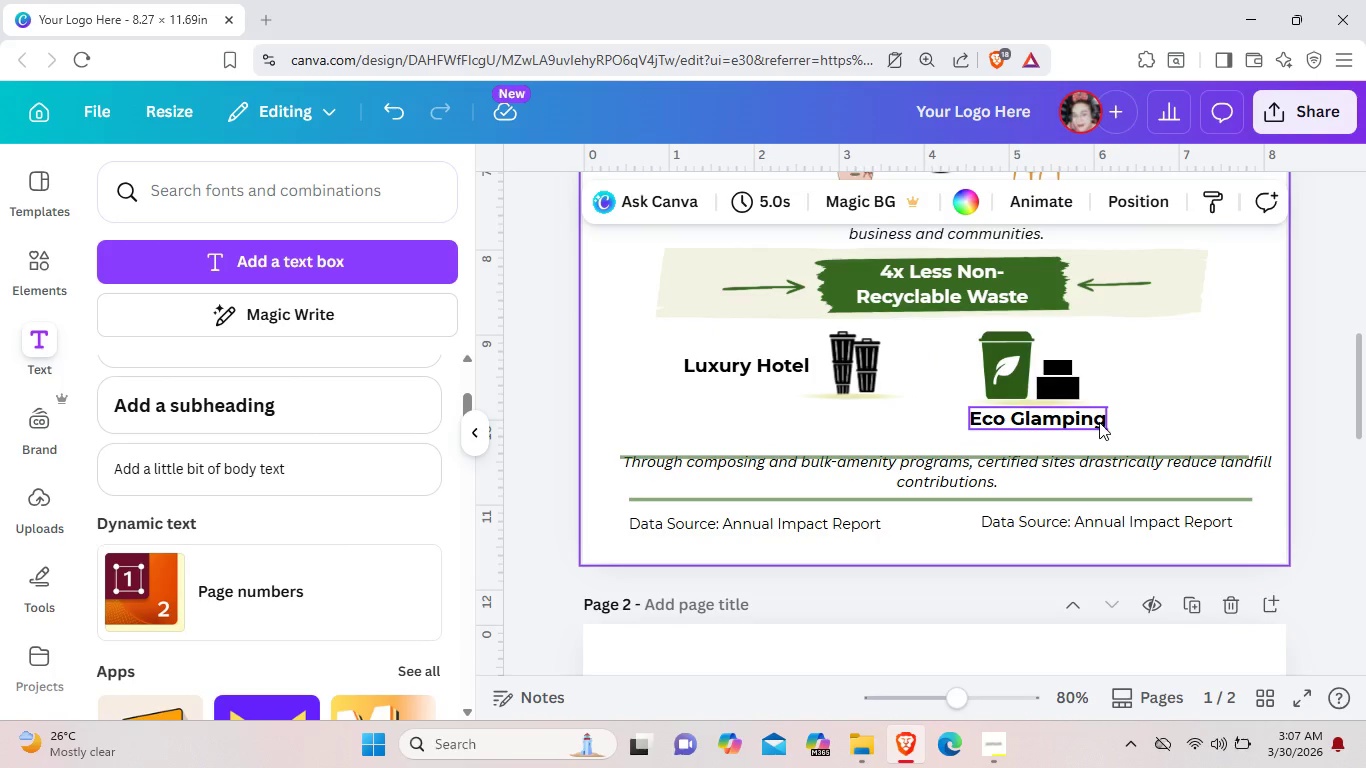 
left_click_drag(start_coordinate=[1099, 422], to_coordinate=[1226, 390])
 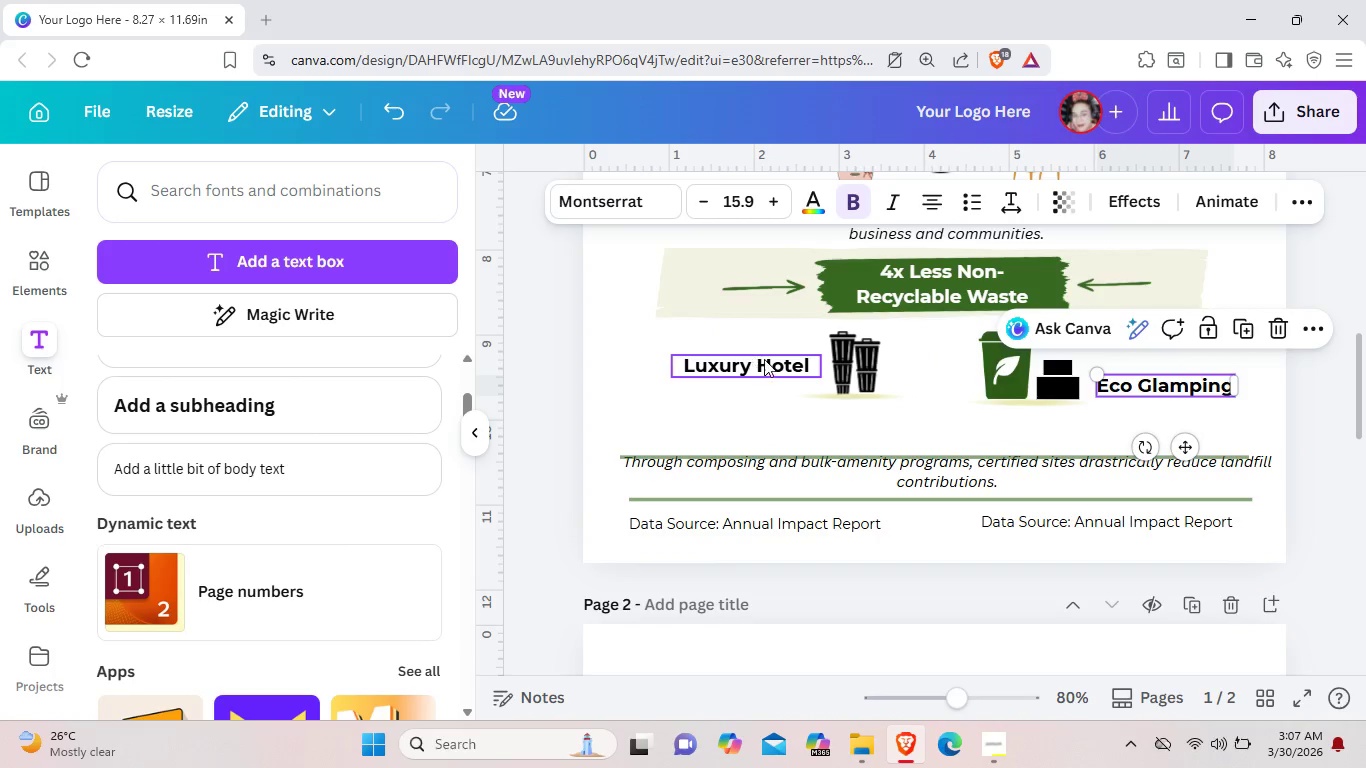 
left_click_drag(start_coordinate=[765, 359], to_coordinate=[768, 366])
 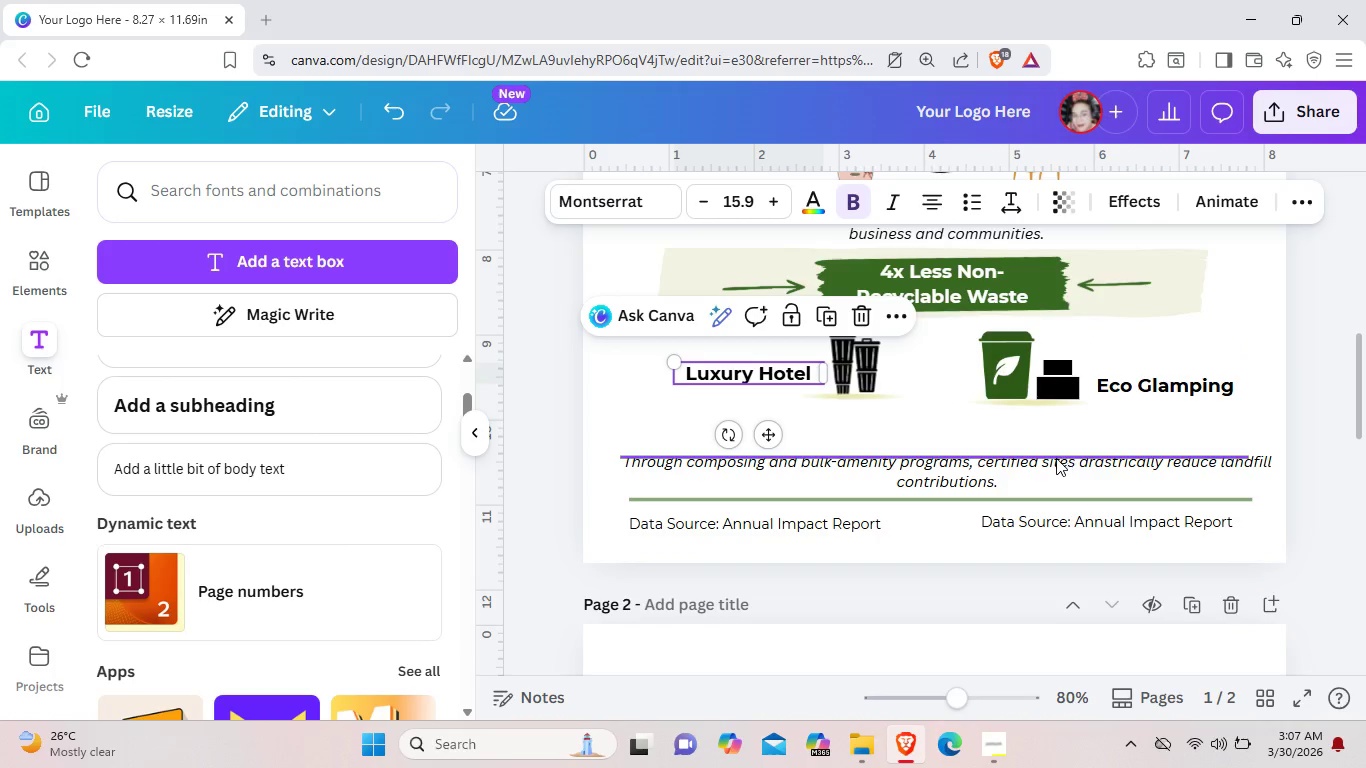 
left_click([1056, 458])
 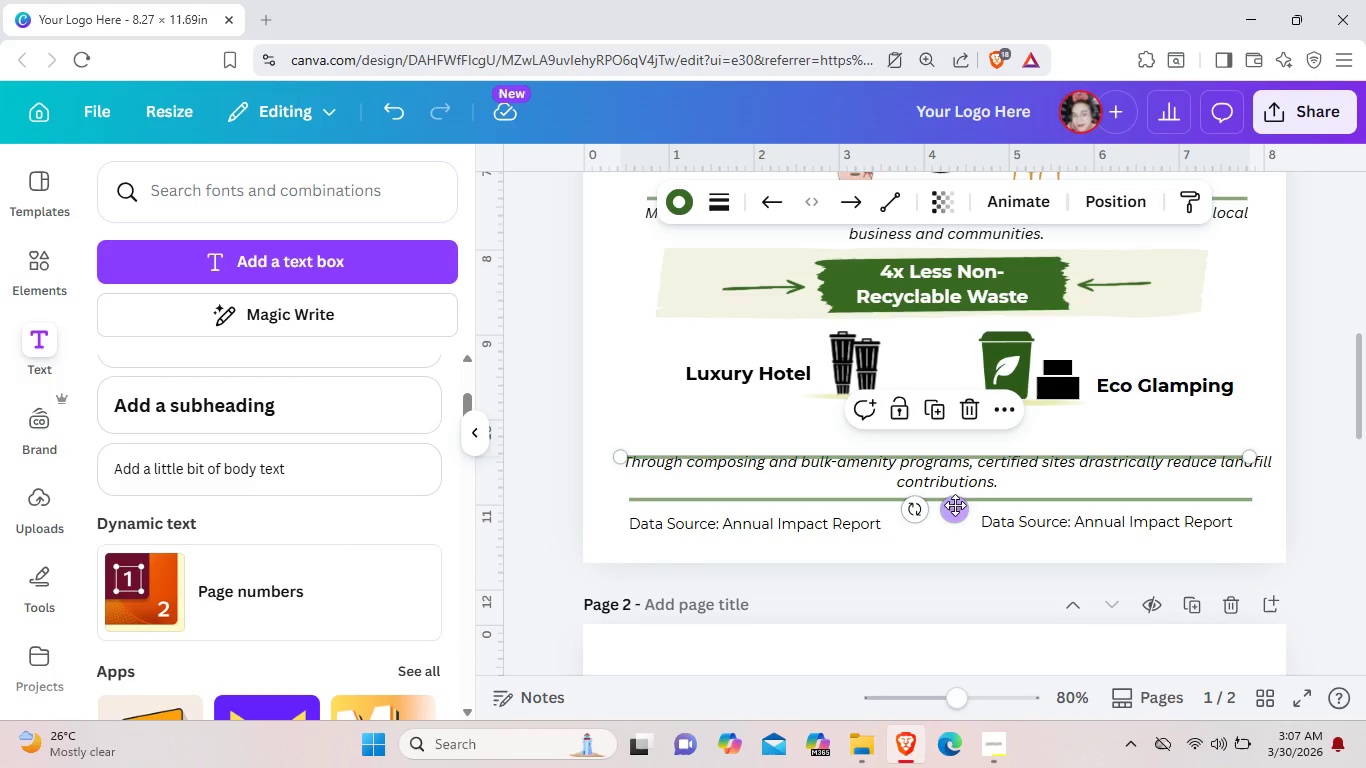 
left_click_drag(start_coordinate=[950, 518], to_coordinate=[946, 473])
 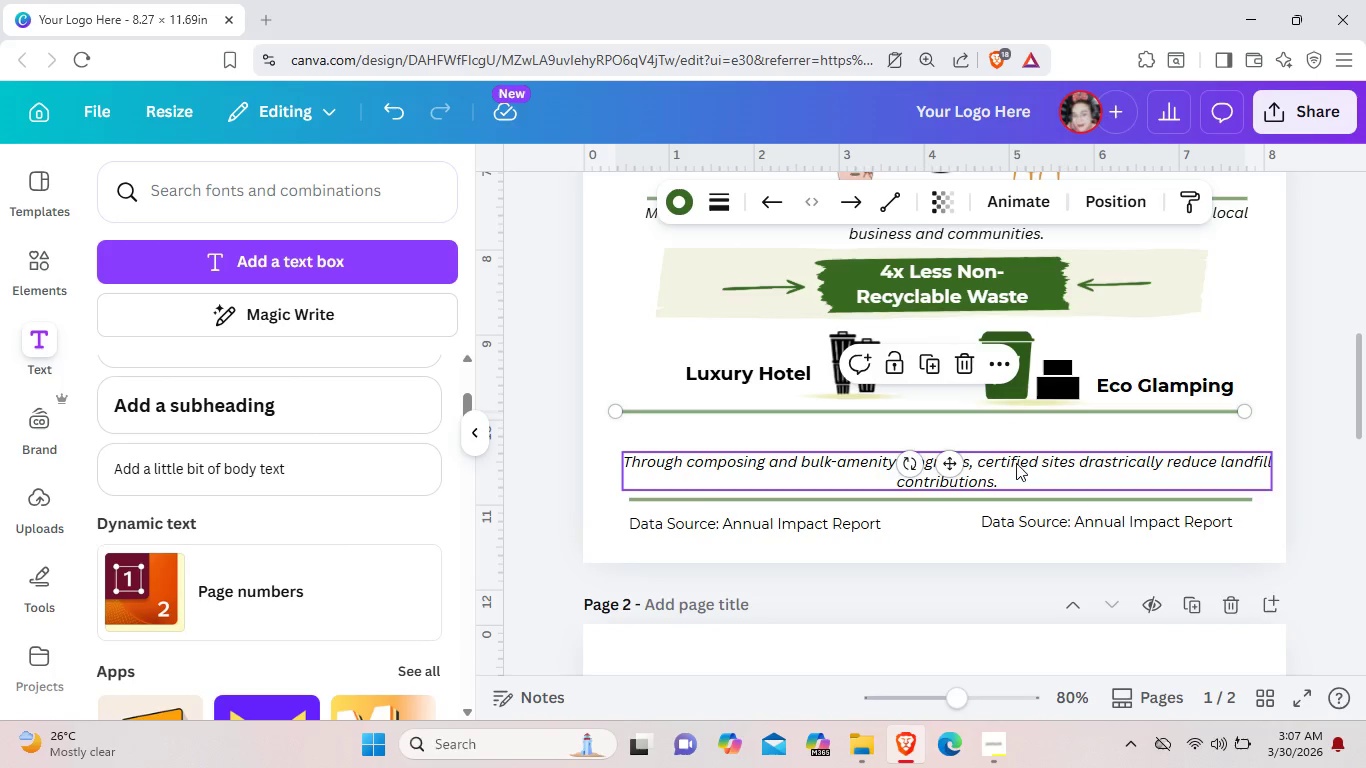 
left_click_drag(start_coordinate=[1016, 463], to_coordinate=[1013, 428])
 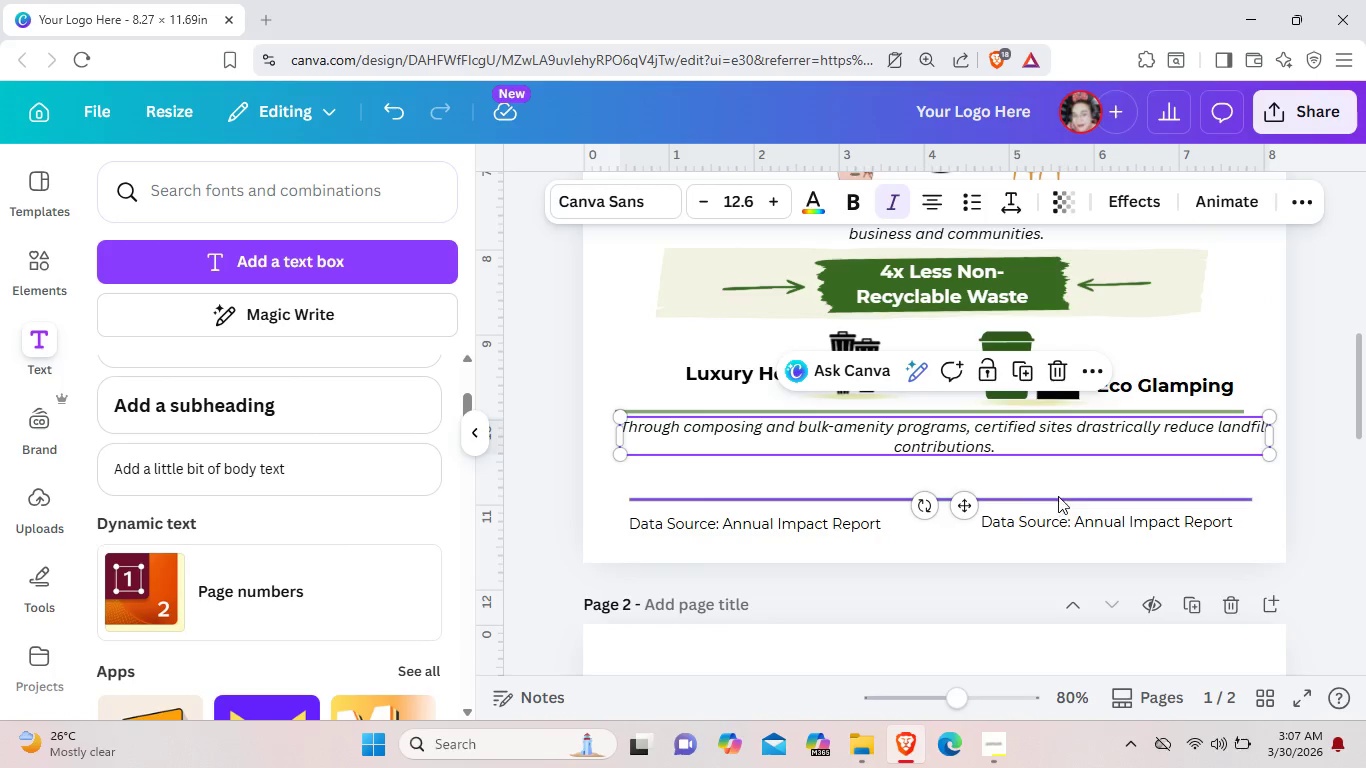 
left_click([1058, 496])
 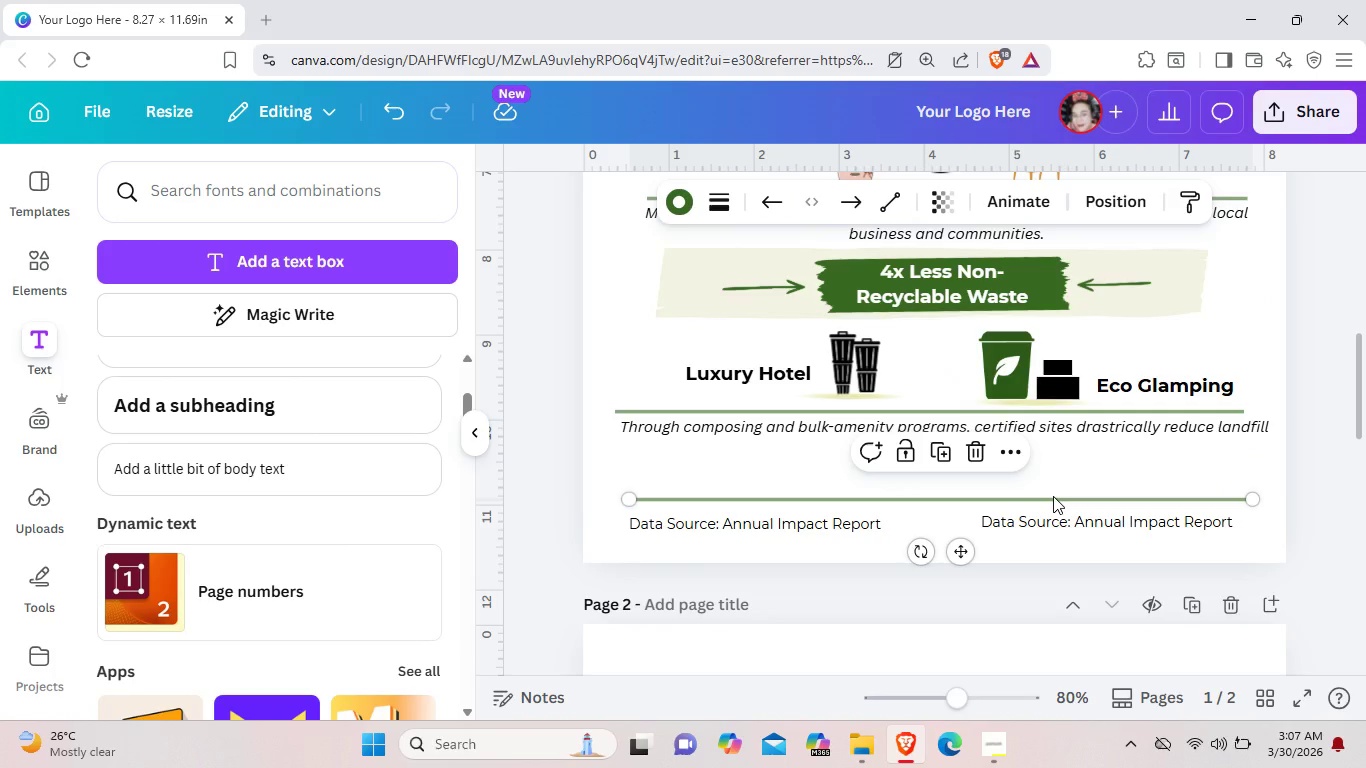 
left_click_drag(start_coordinate=[1053, 496], to_coordinate=[1054, 467])
 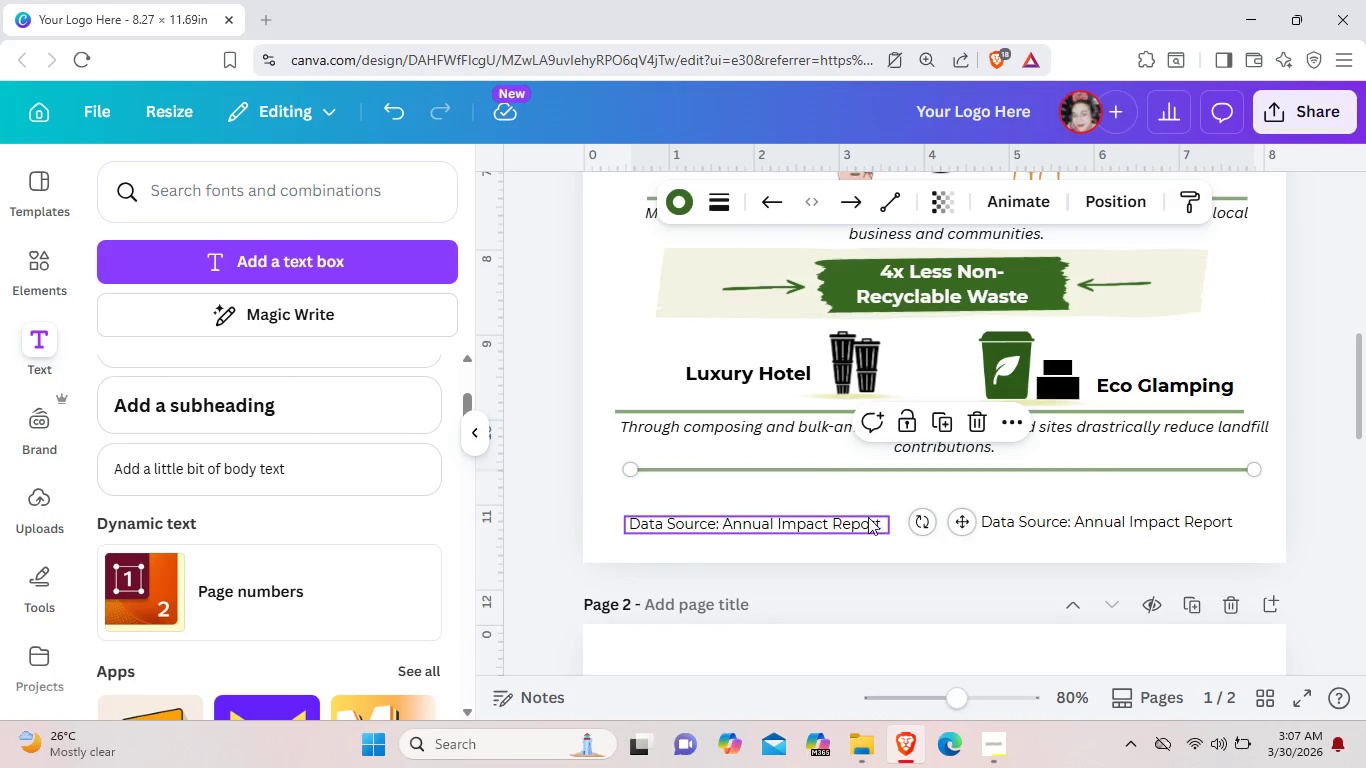 
left_click_drag(start_coordinate=[867, 517], to_coordinate=[868, 496])
 